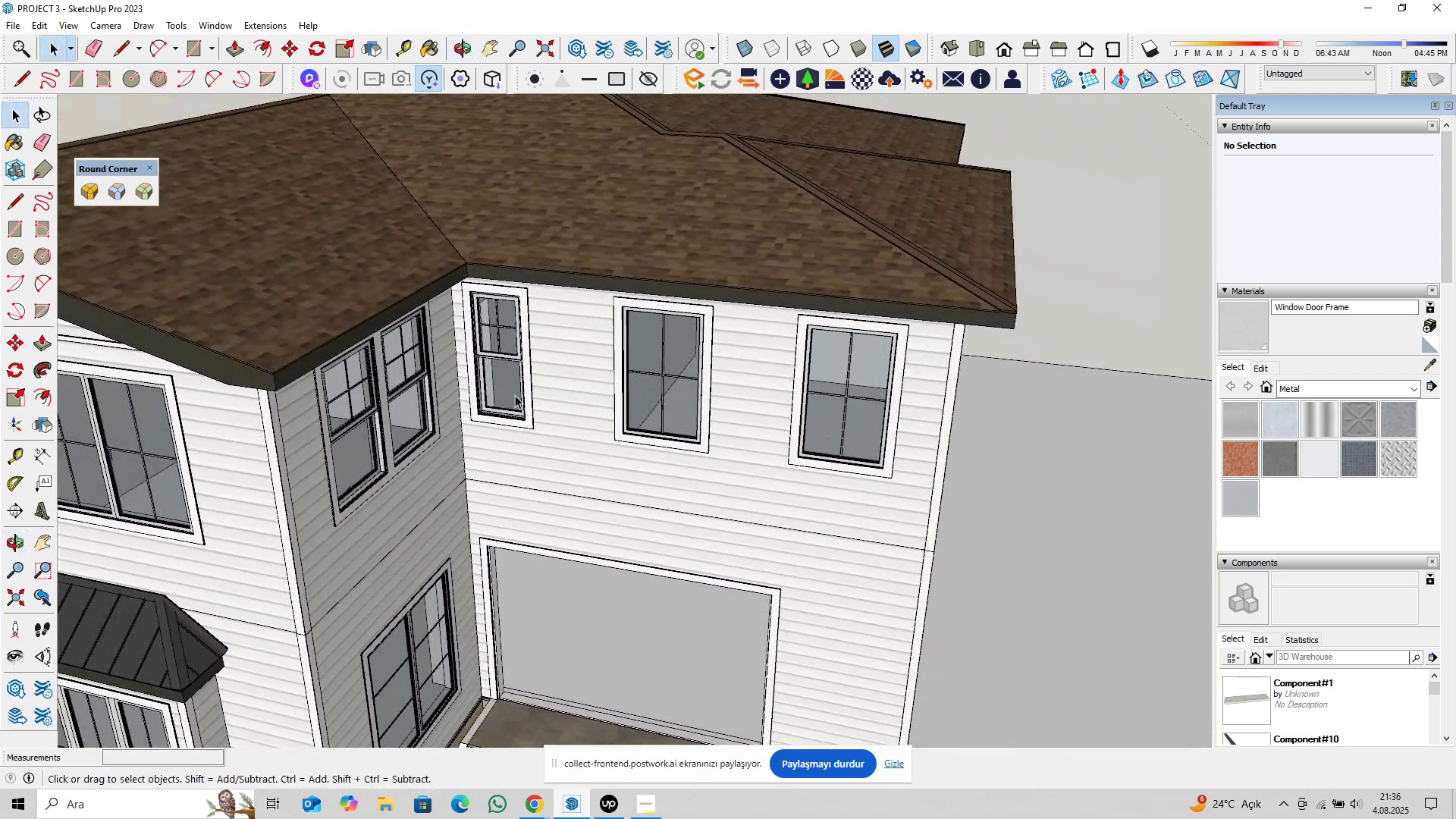 
scroll: coordinate [490, 423], scroll_direction: up, amount: 12.0
 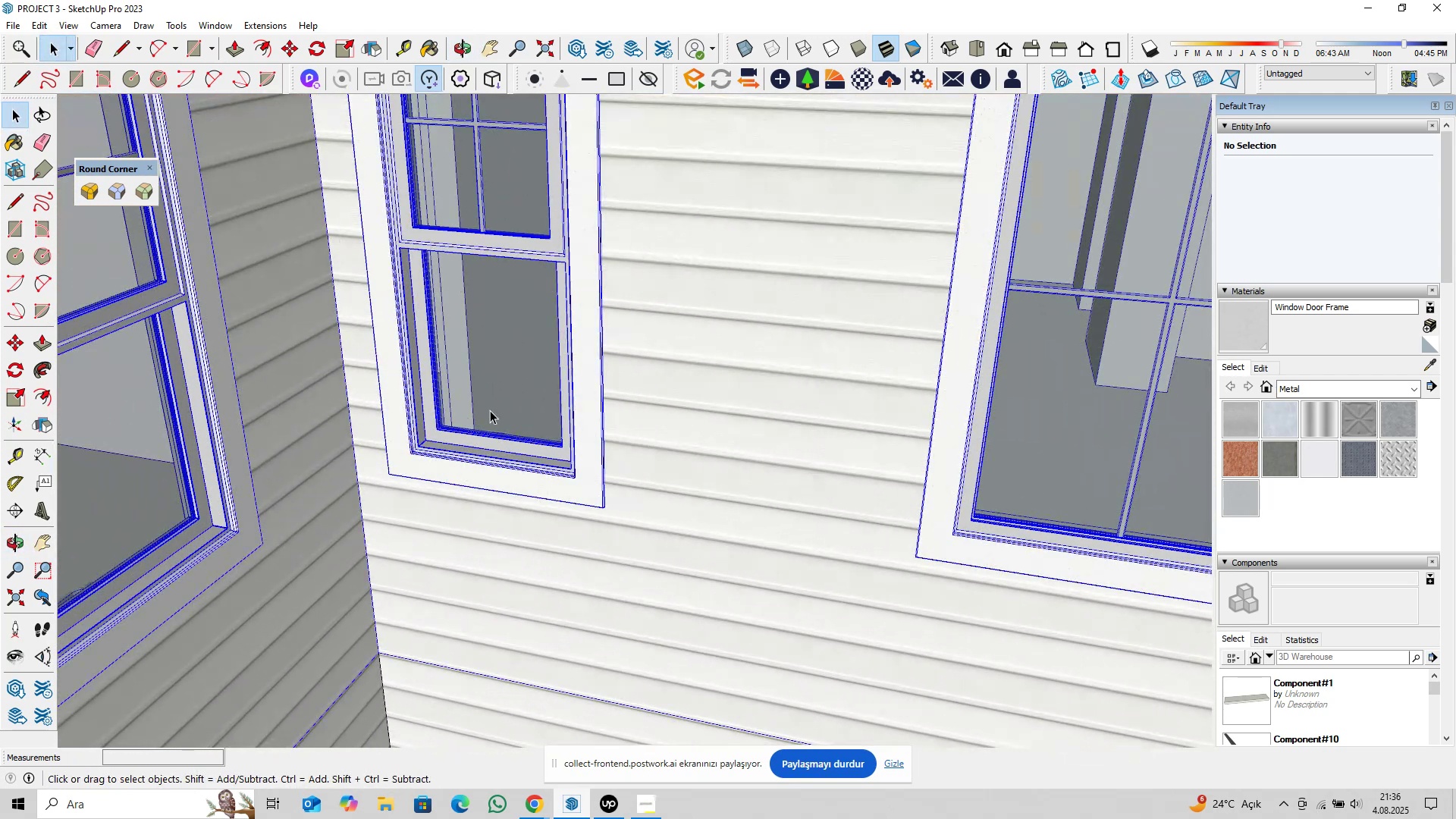 
double_click([491, 397])
 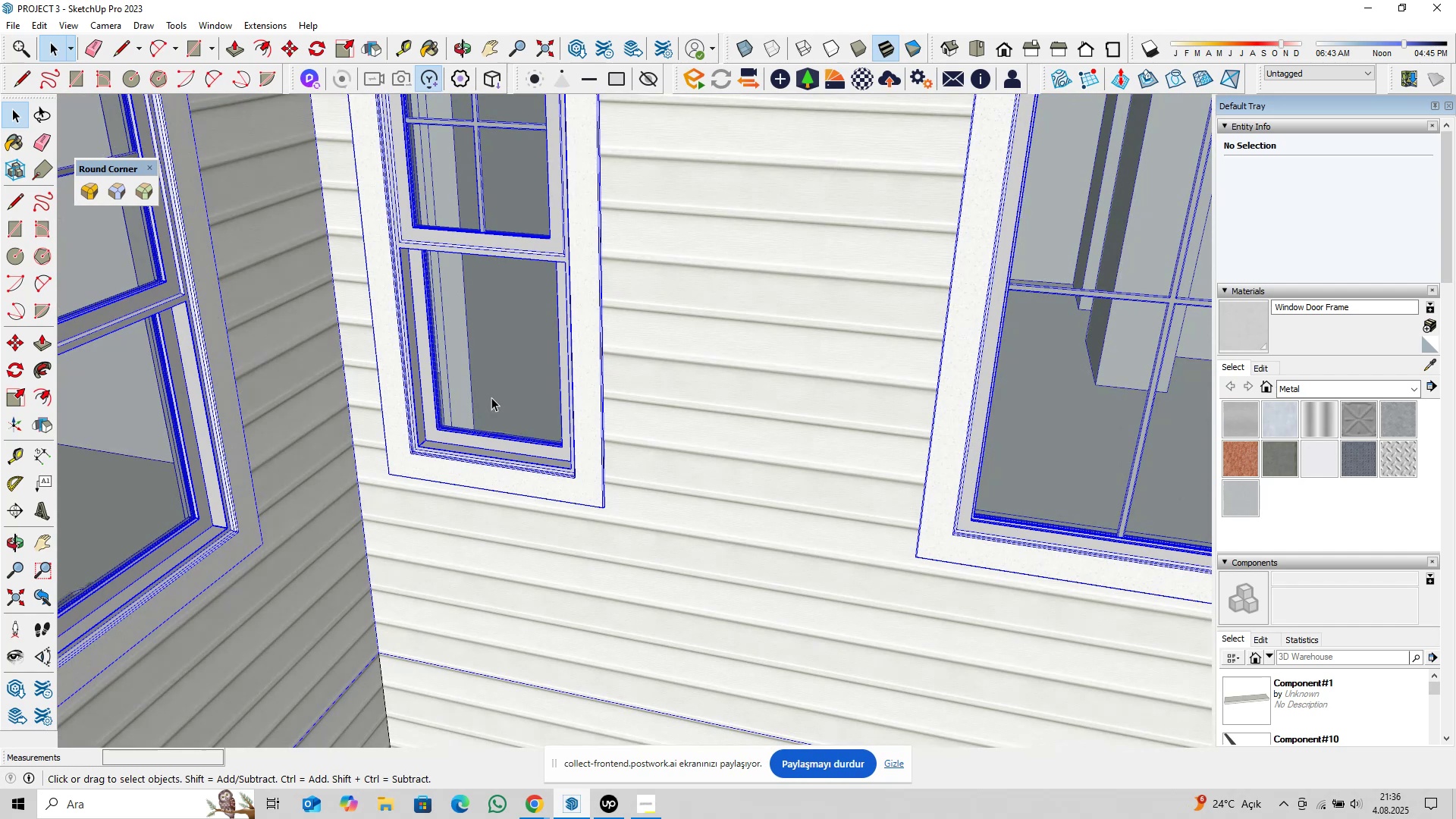 
triple_click([491, 397])
 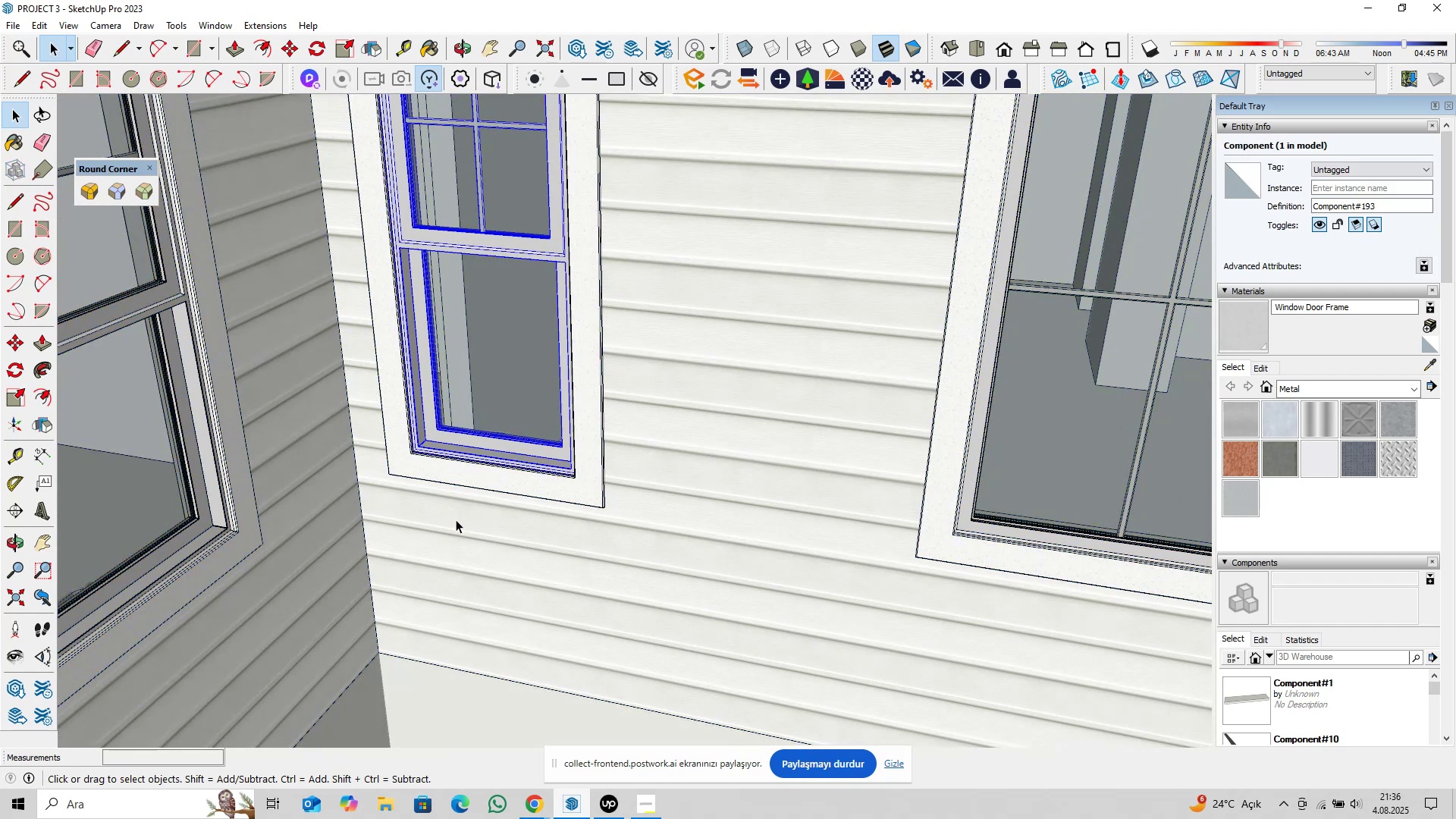 
scroll: coordinate [463, 458], scroll_direction: up, amount: 20.0
 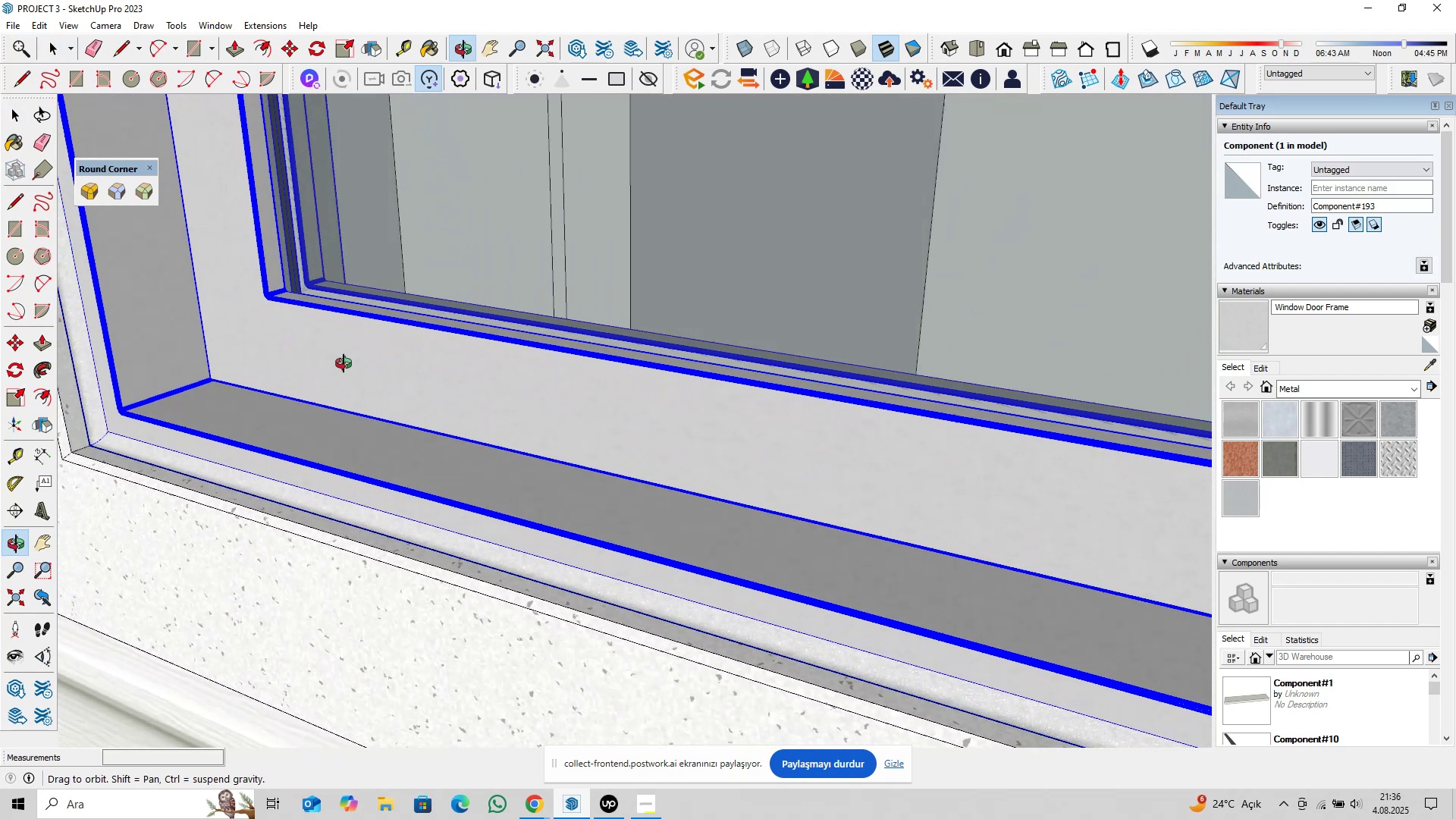 
hold_key(key=ShiftLeft, duration=0.52)
 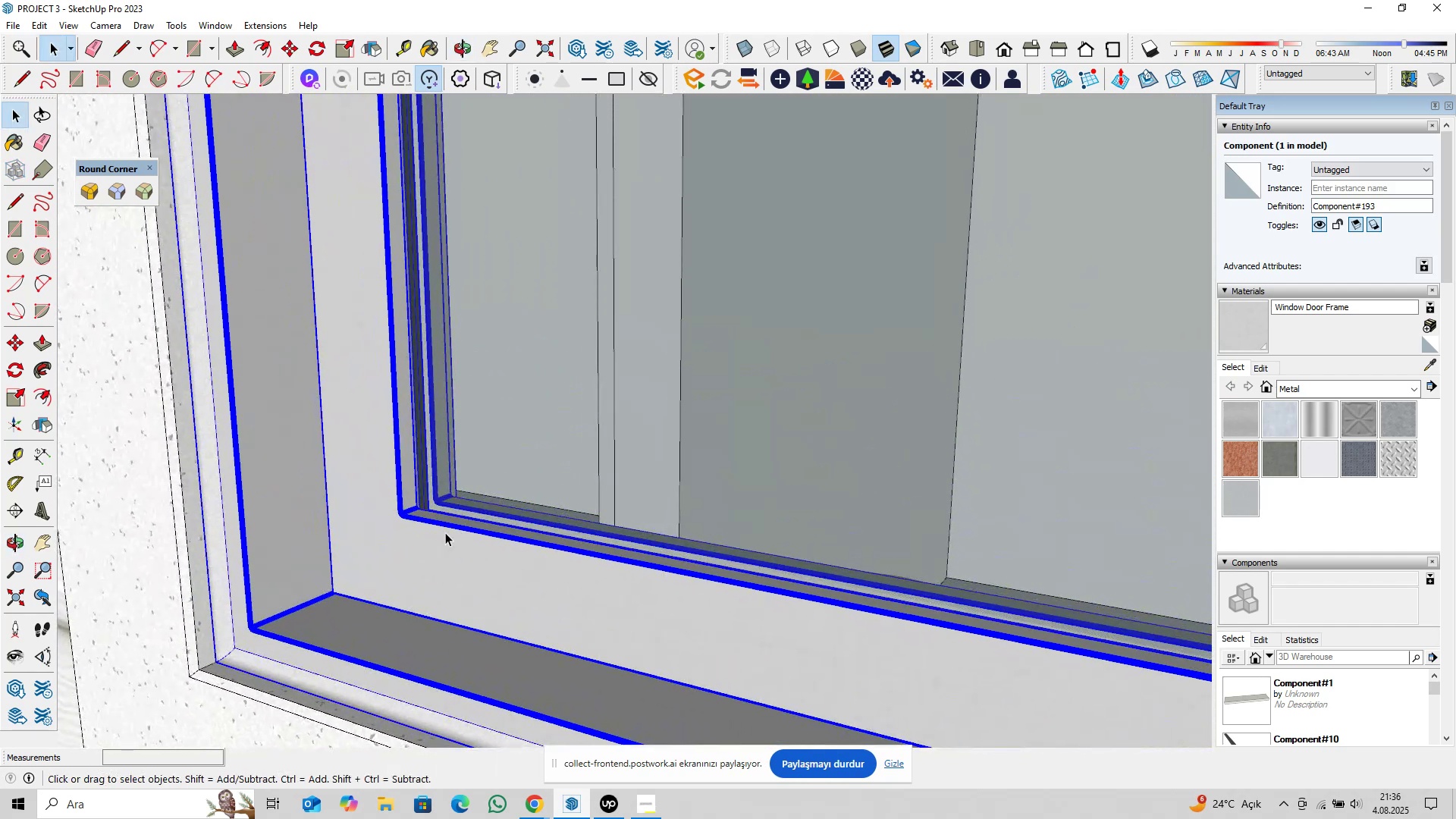 
scroll: coordinate [467, 482], scroll_direction: down, amount: 11.0
 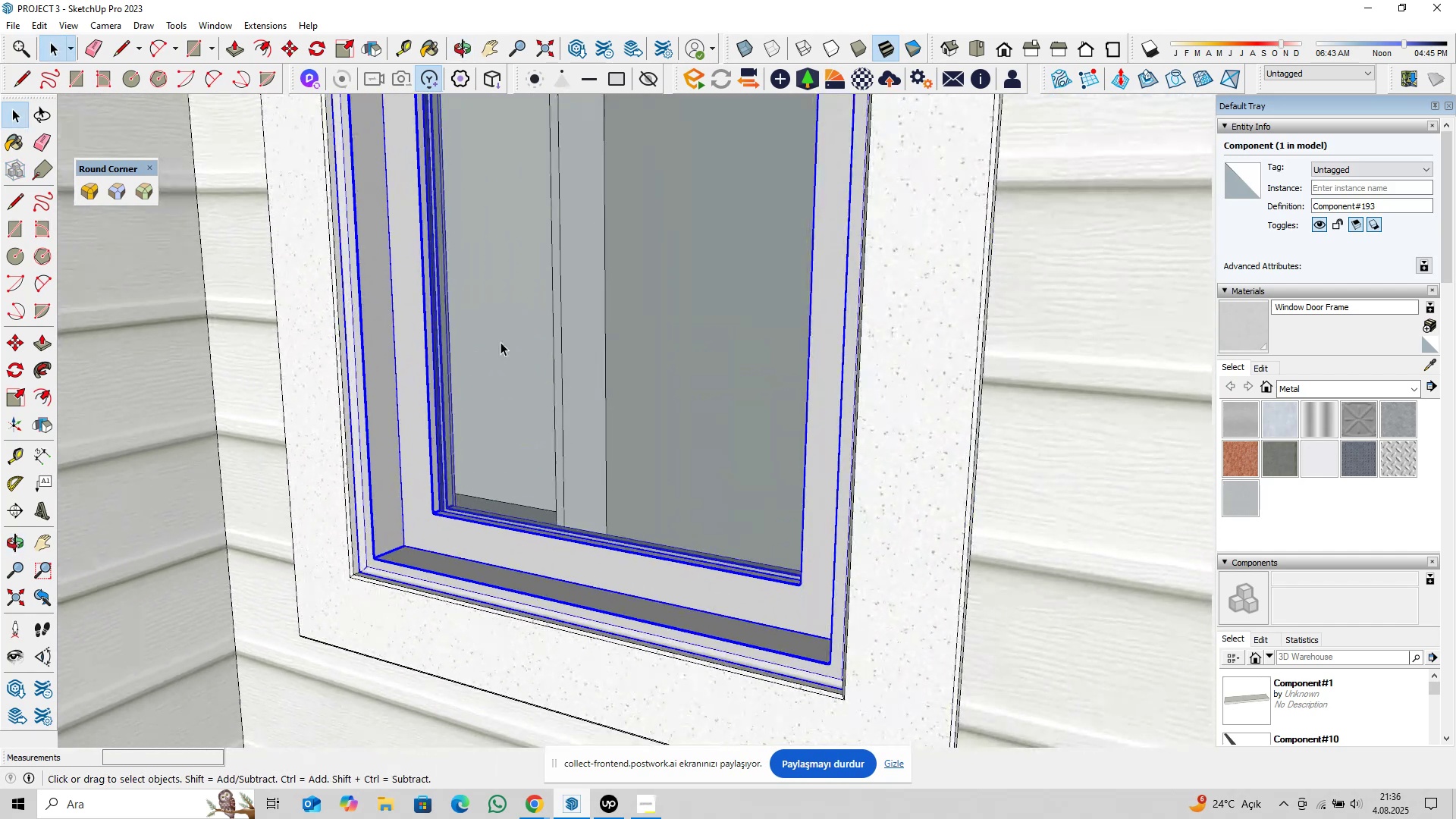 
hold_key(key=ShiftLeft, duration=0.74)
 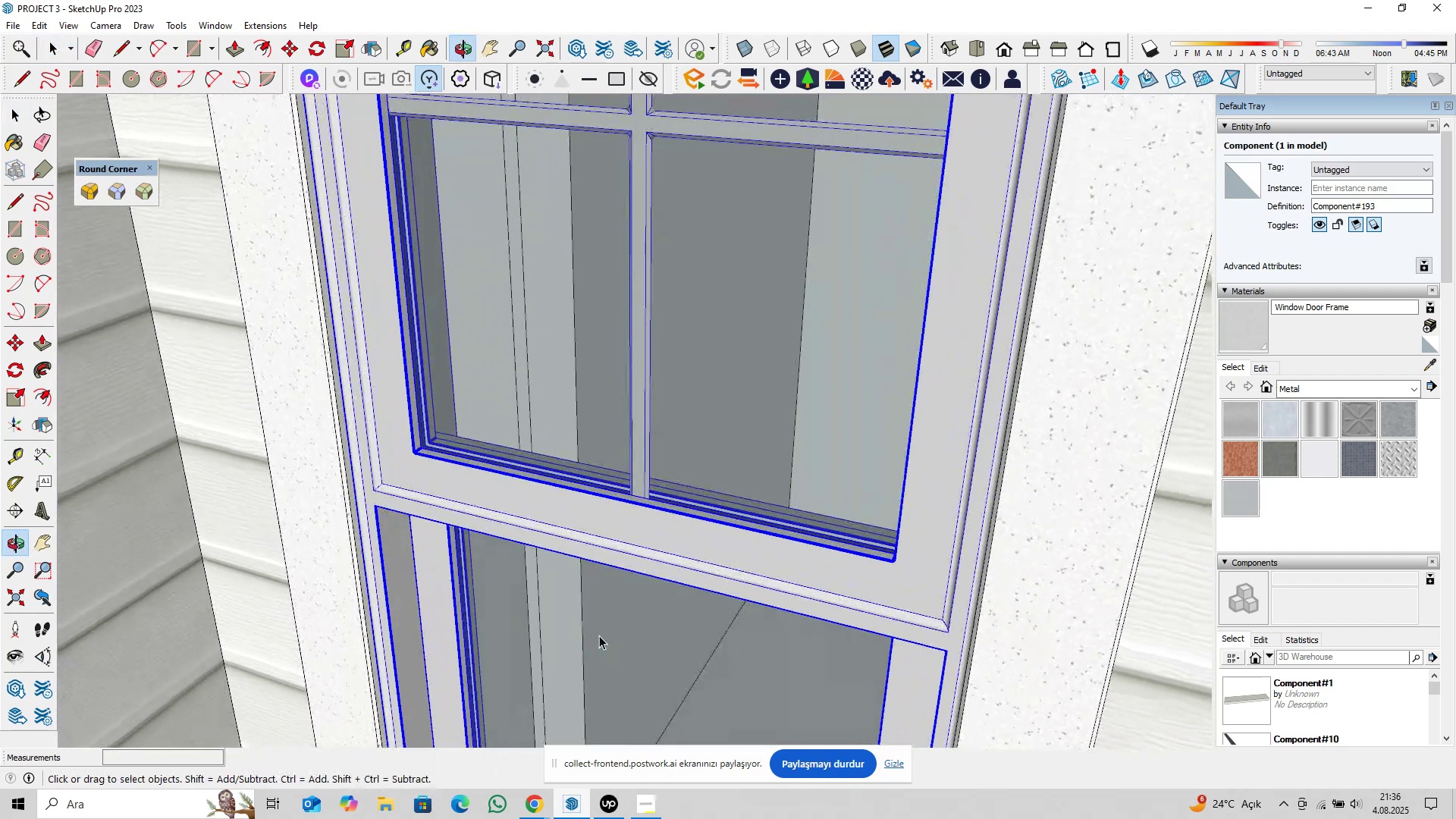 
hold_key(key=ShiftLeft, duration=0.4)
 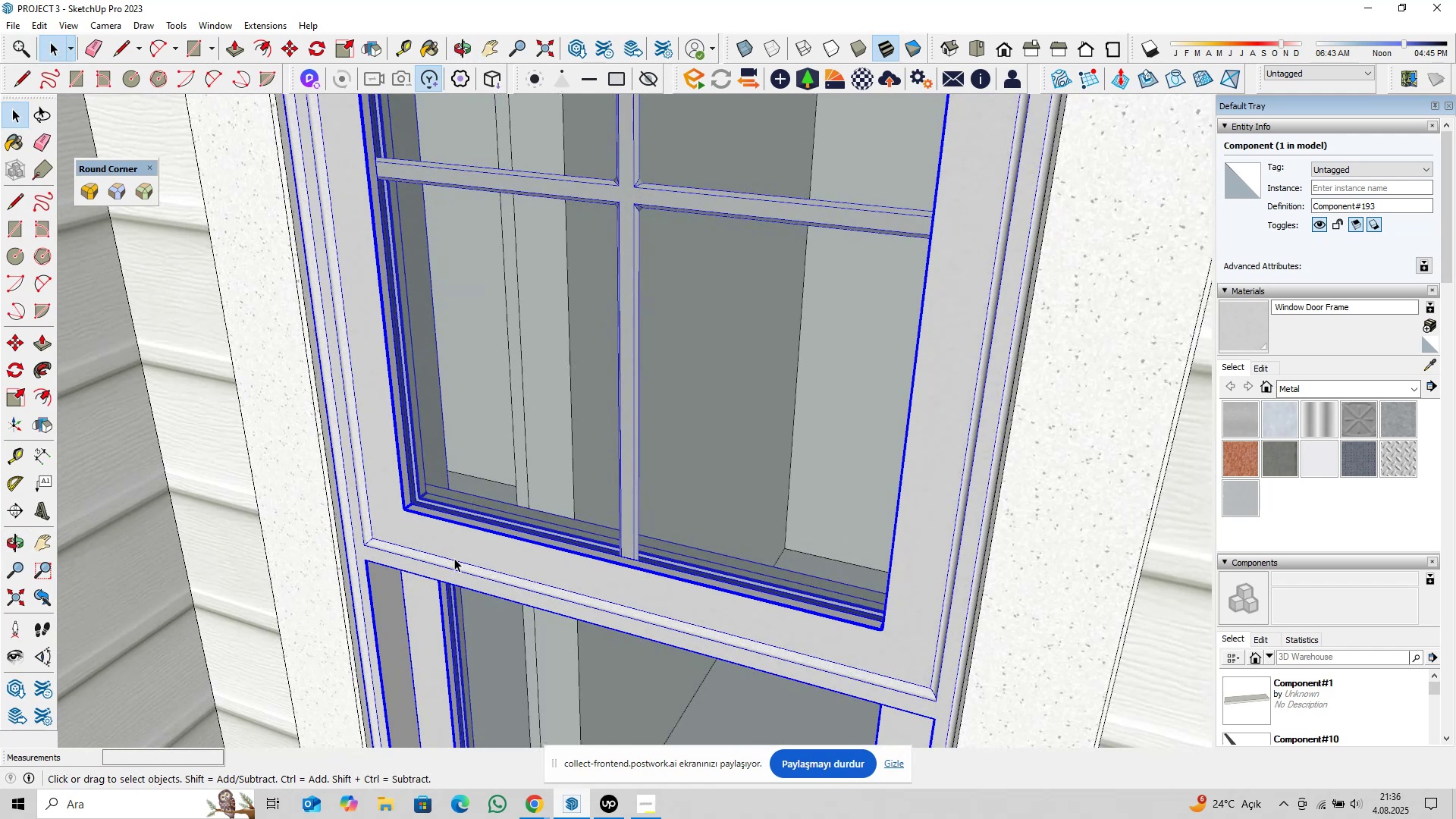 
scroll: coordinate [413, 543], scroll_direction: up, amount: 8.0
 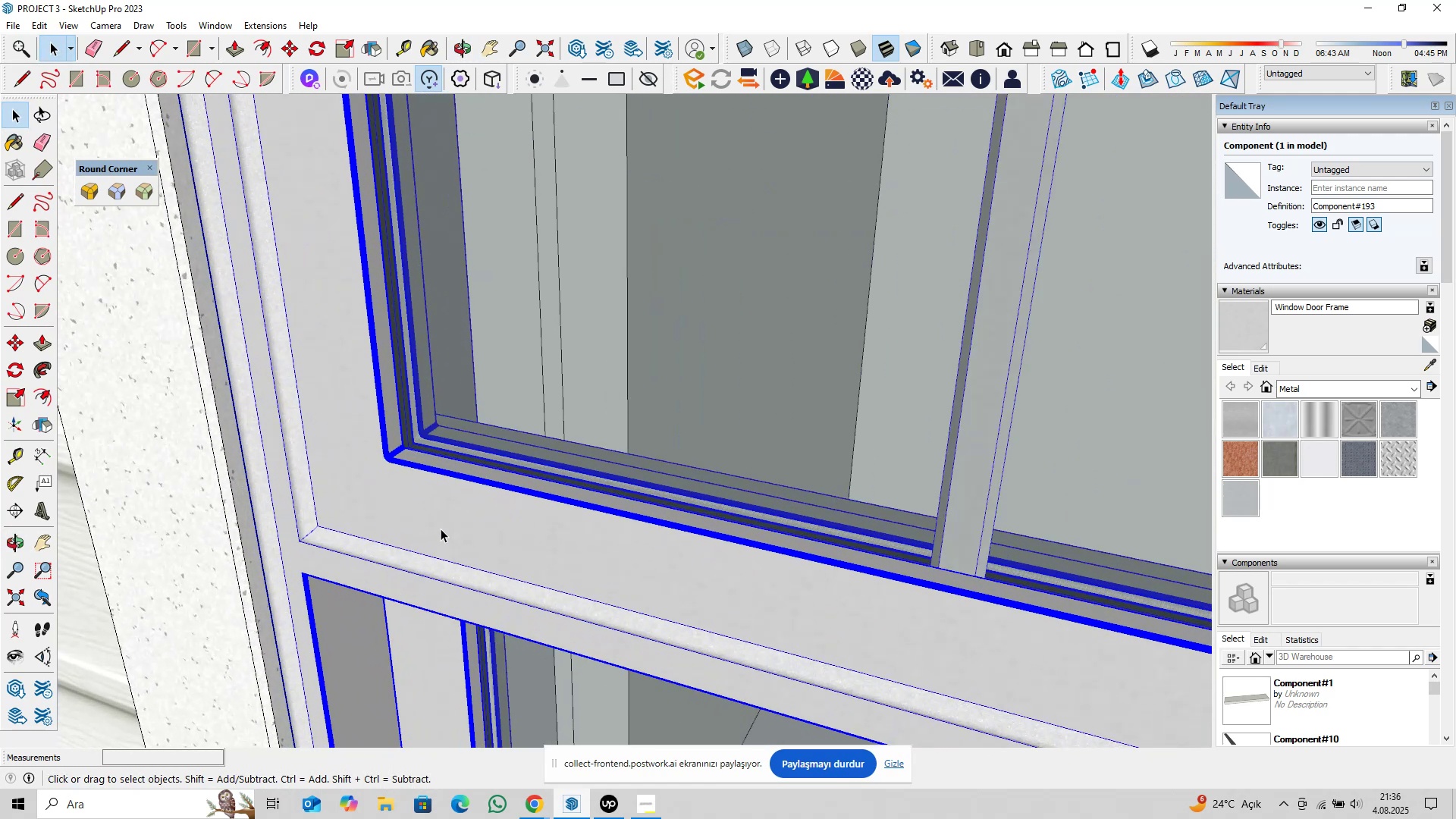 
scroll: coordinate [478, 570], scroll_direction: down, amount: 18.0
 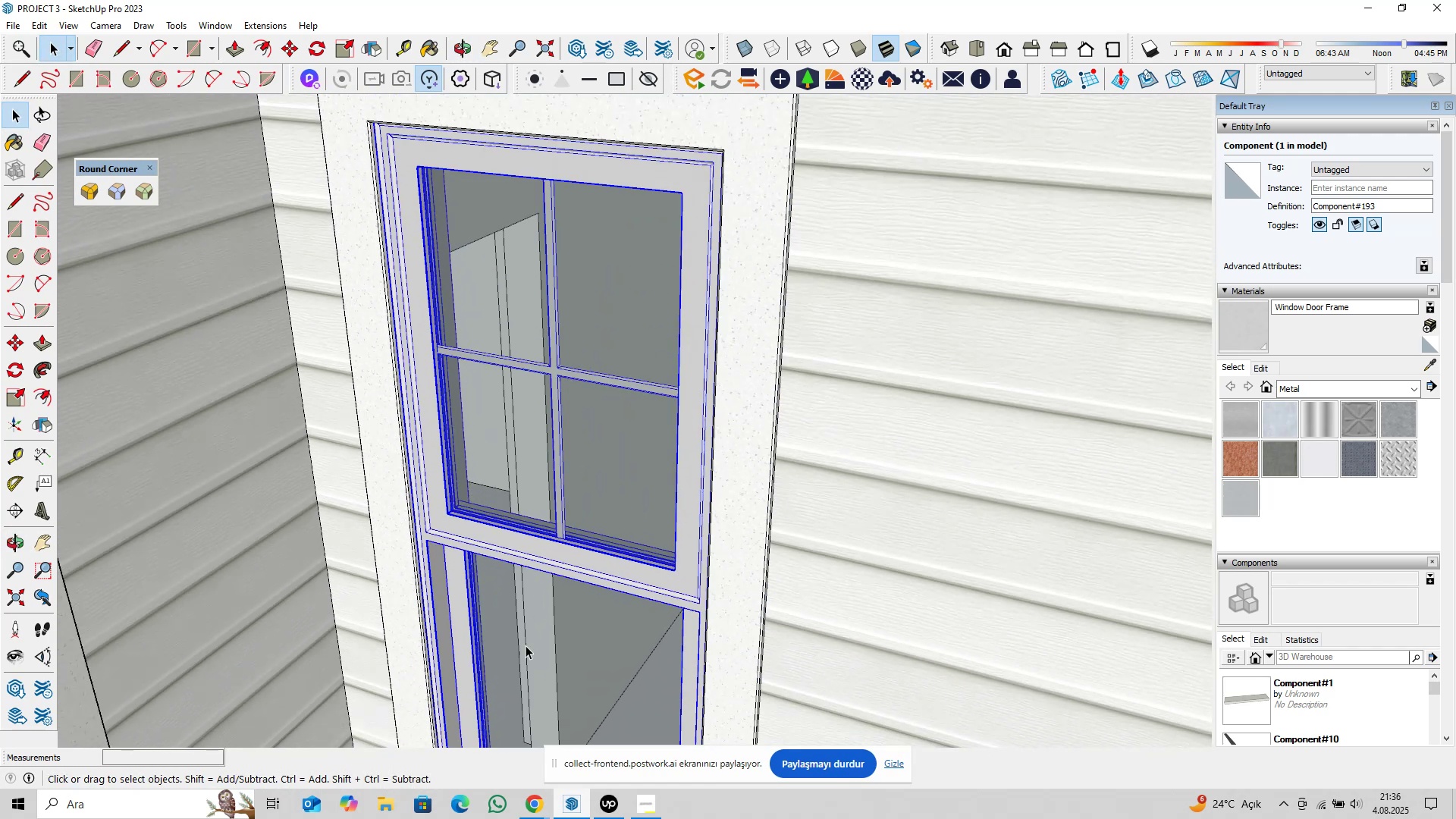 
hold_key(key=ShiftLeft, duration=0.51)
 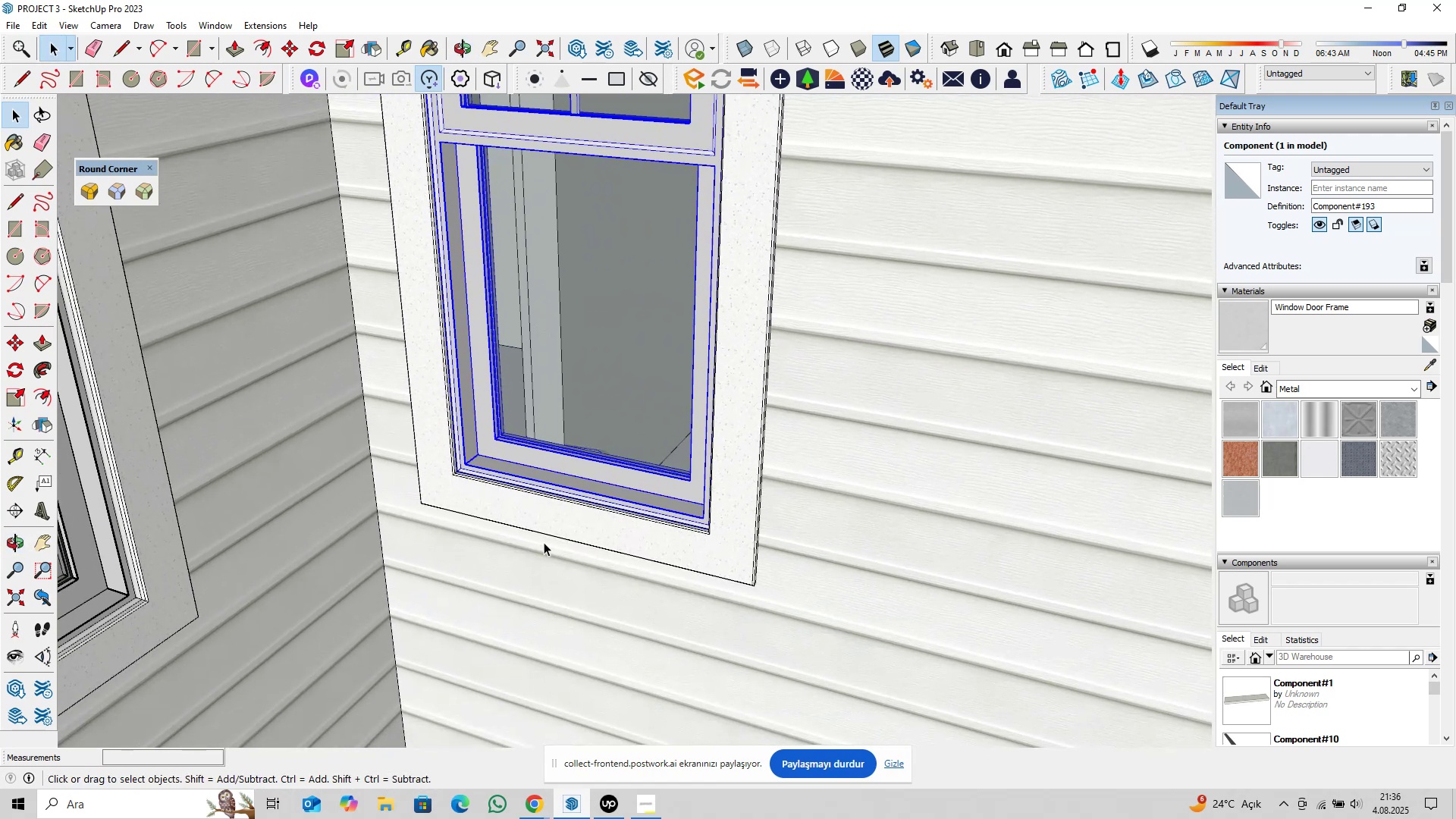 
scroll: coordinate [405, 472], scroll_direction: up, amount: 22.0
 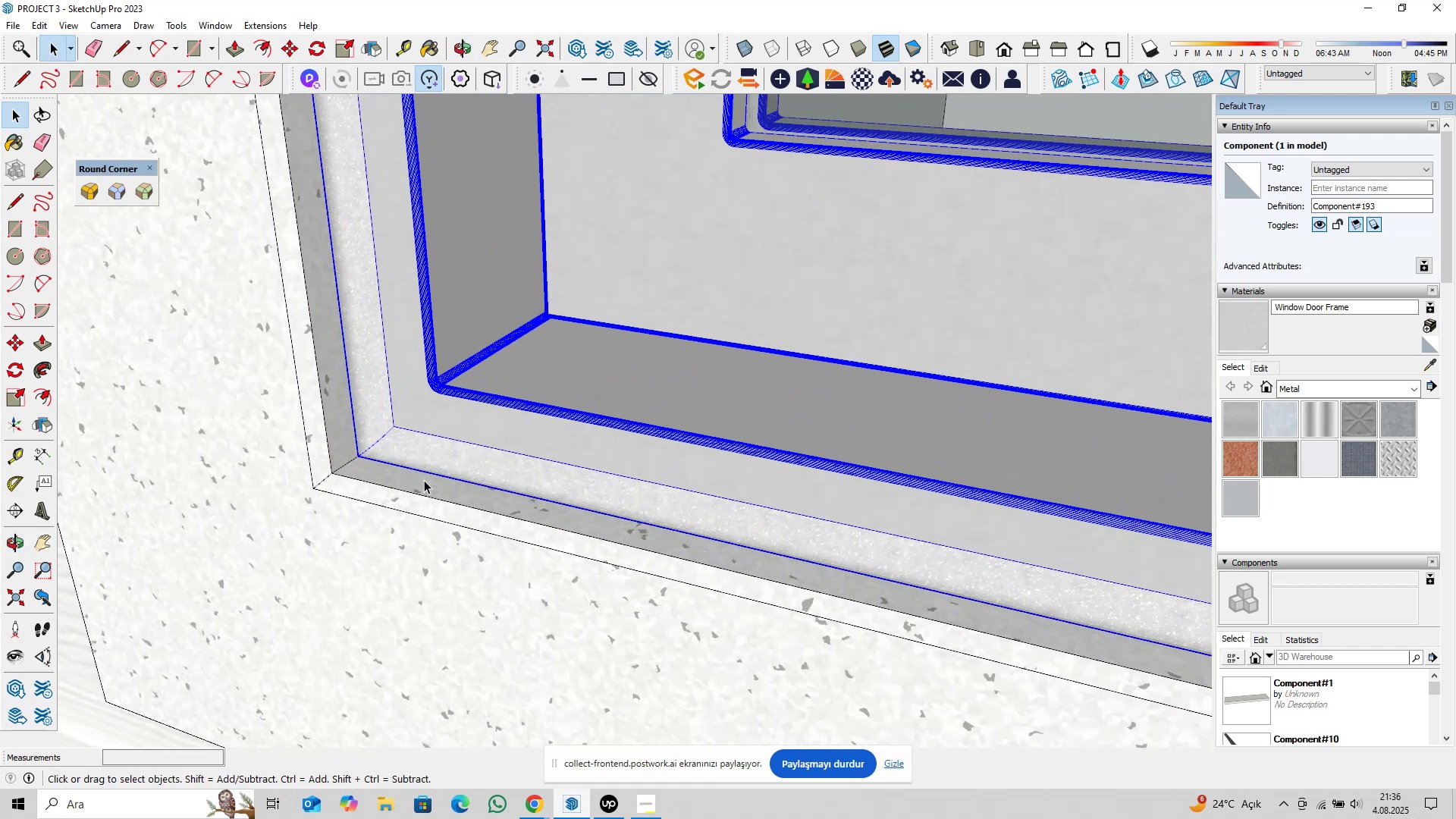 
key(M)
 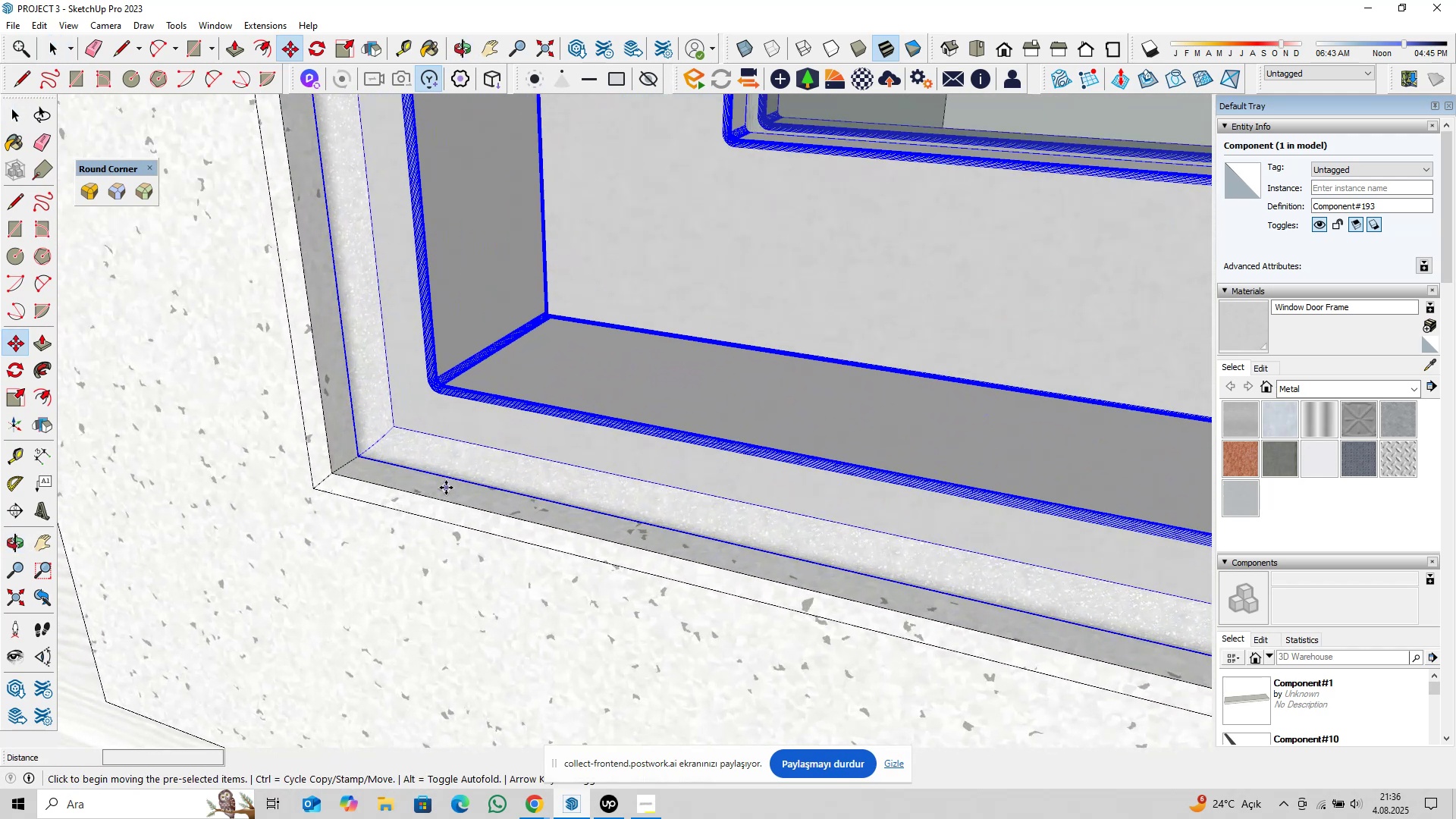 
key(Control+ControlLeft)
 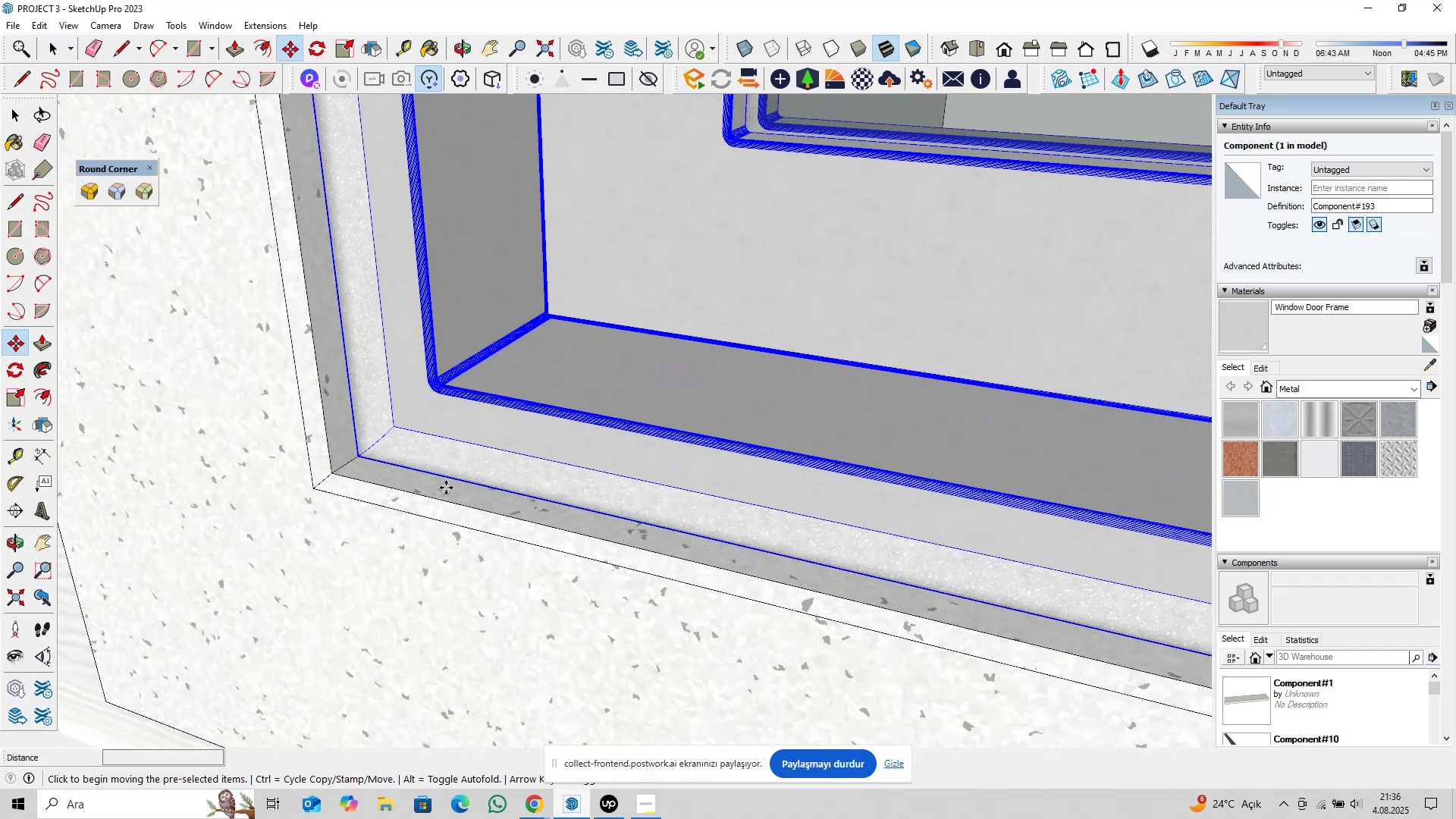 
left_click([446, 488])
 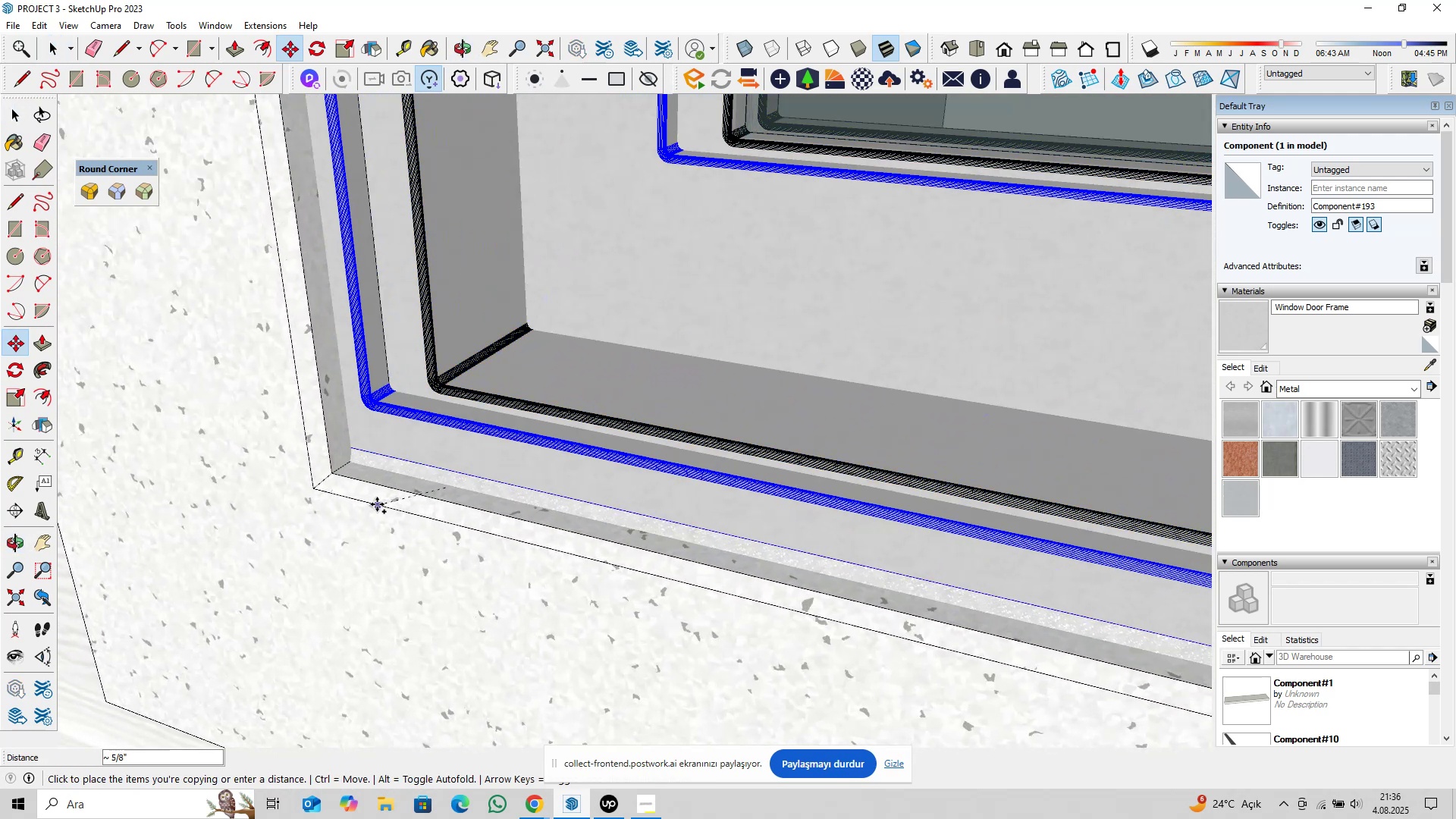 
scroll: coordinate [416, 537], scroll_direction: down, amount: 42.0
 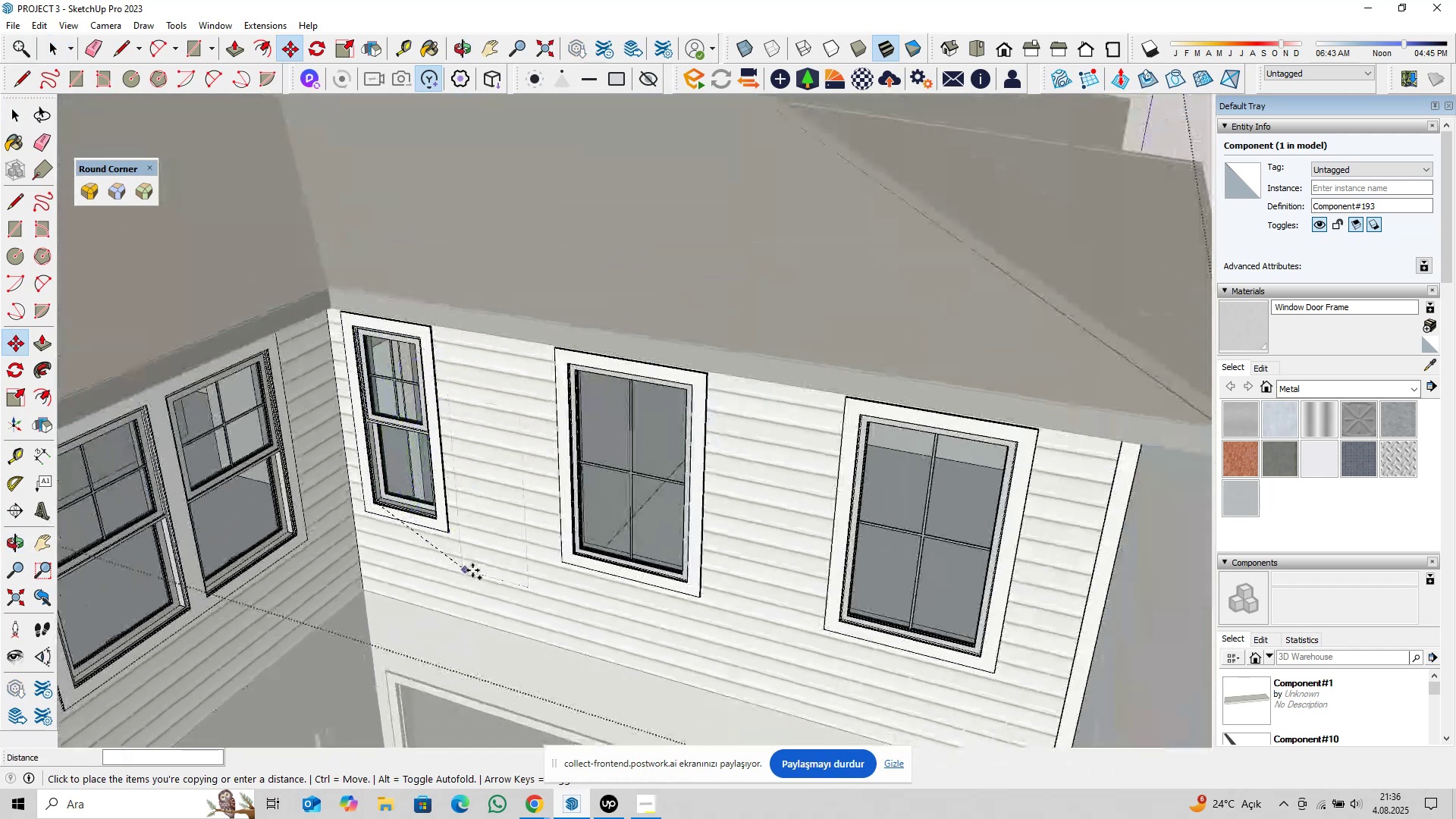 
hold_key(key=ShiftLeft, duration=0.31)
 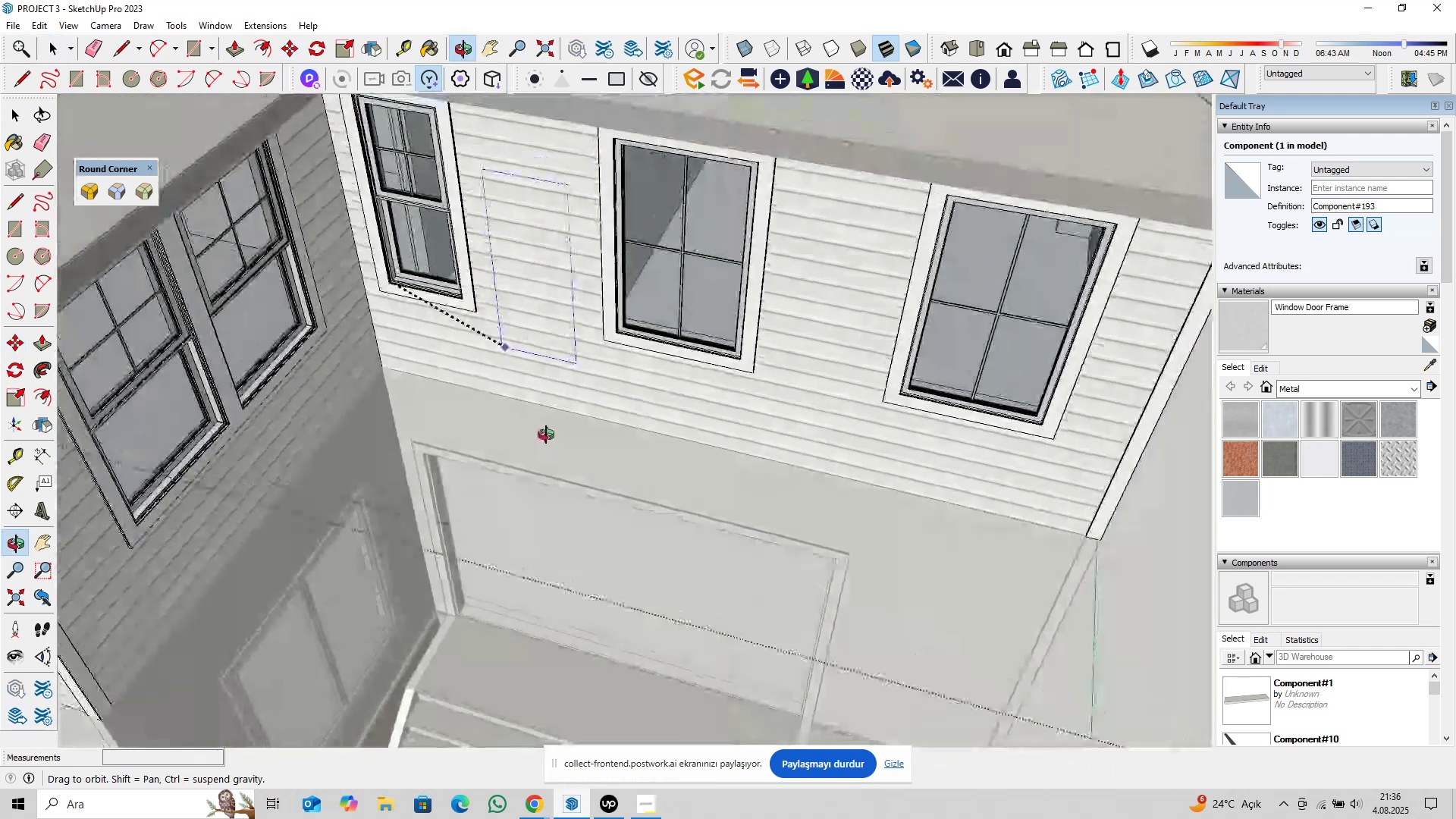 
key(Shift+ShiftLeft)
 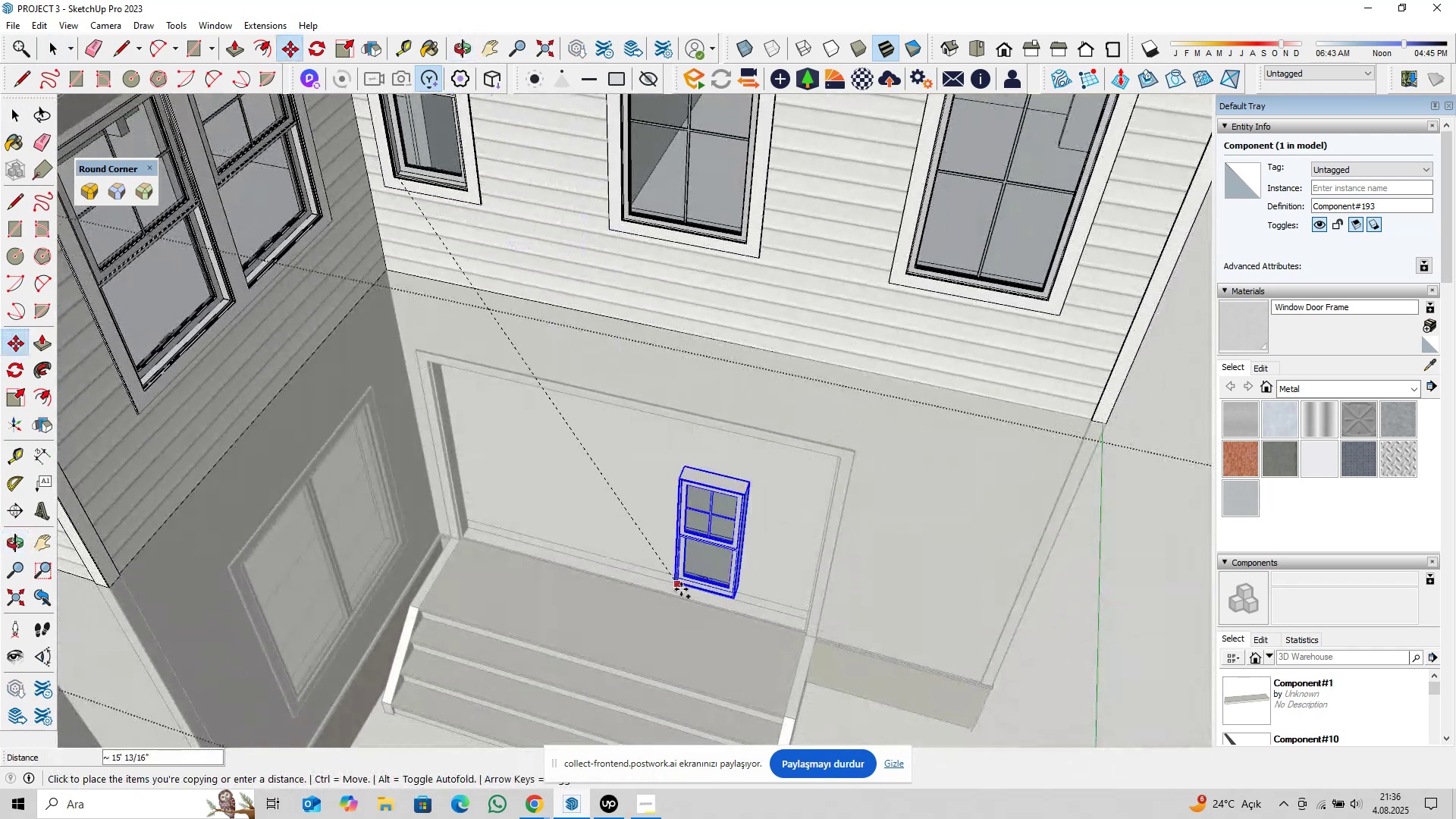 
scroll: coordinate [679, 596], scroll_direction: up, amount: 12.0
 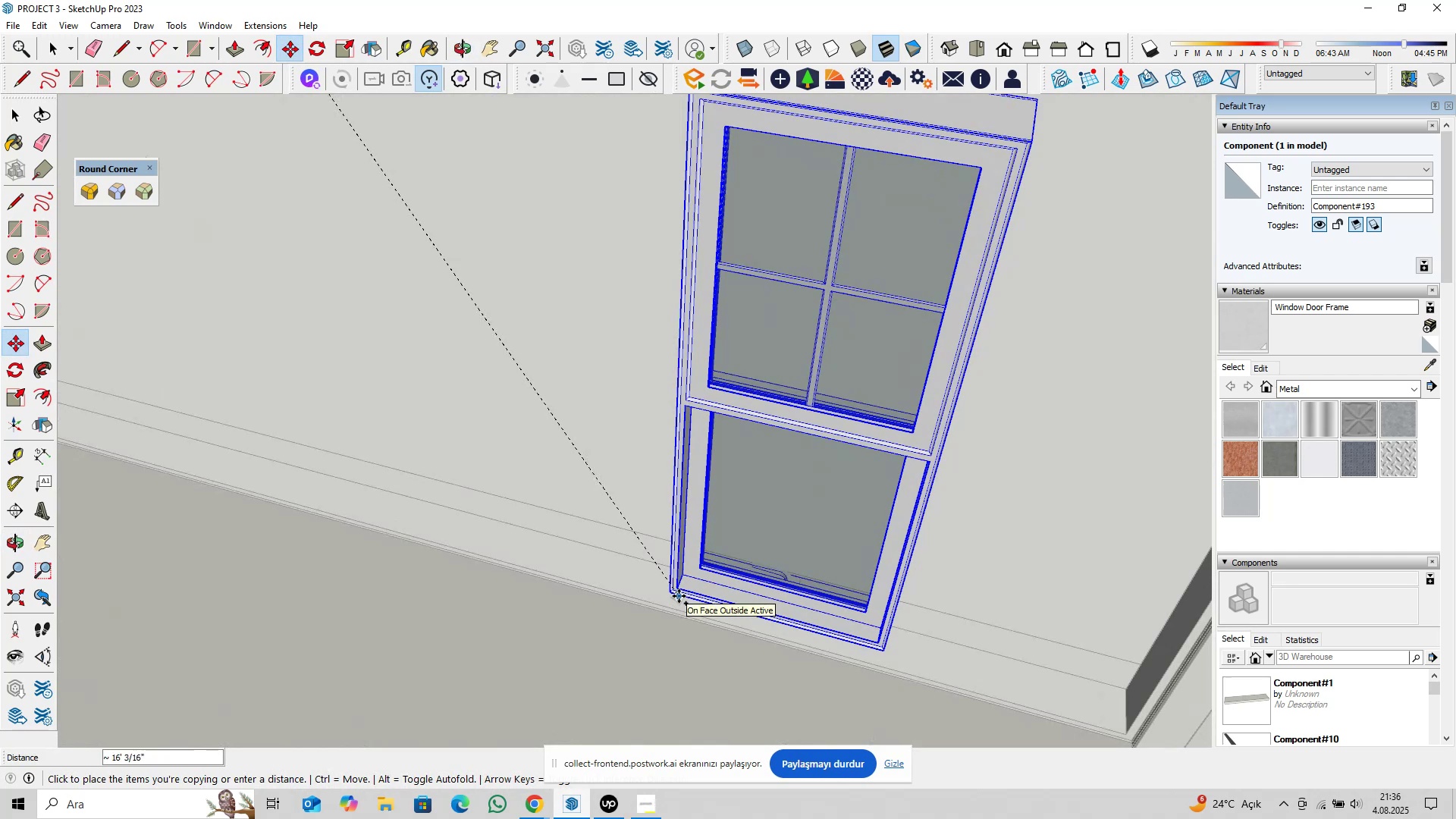 
left_click([679, 596])
 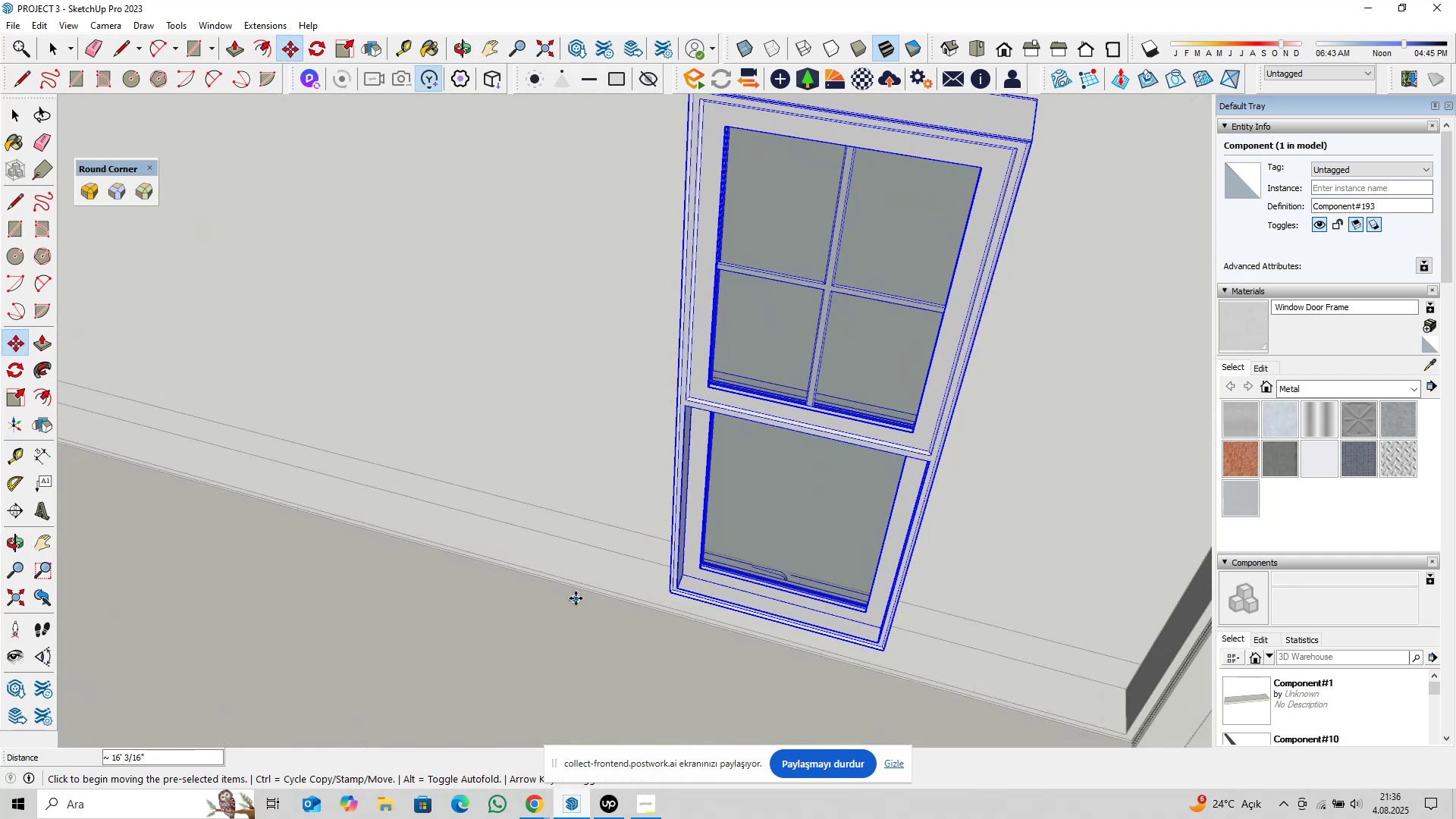 
key(Space)
 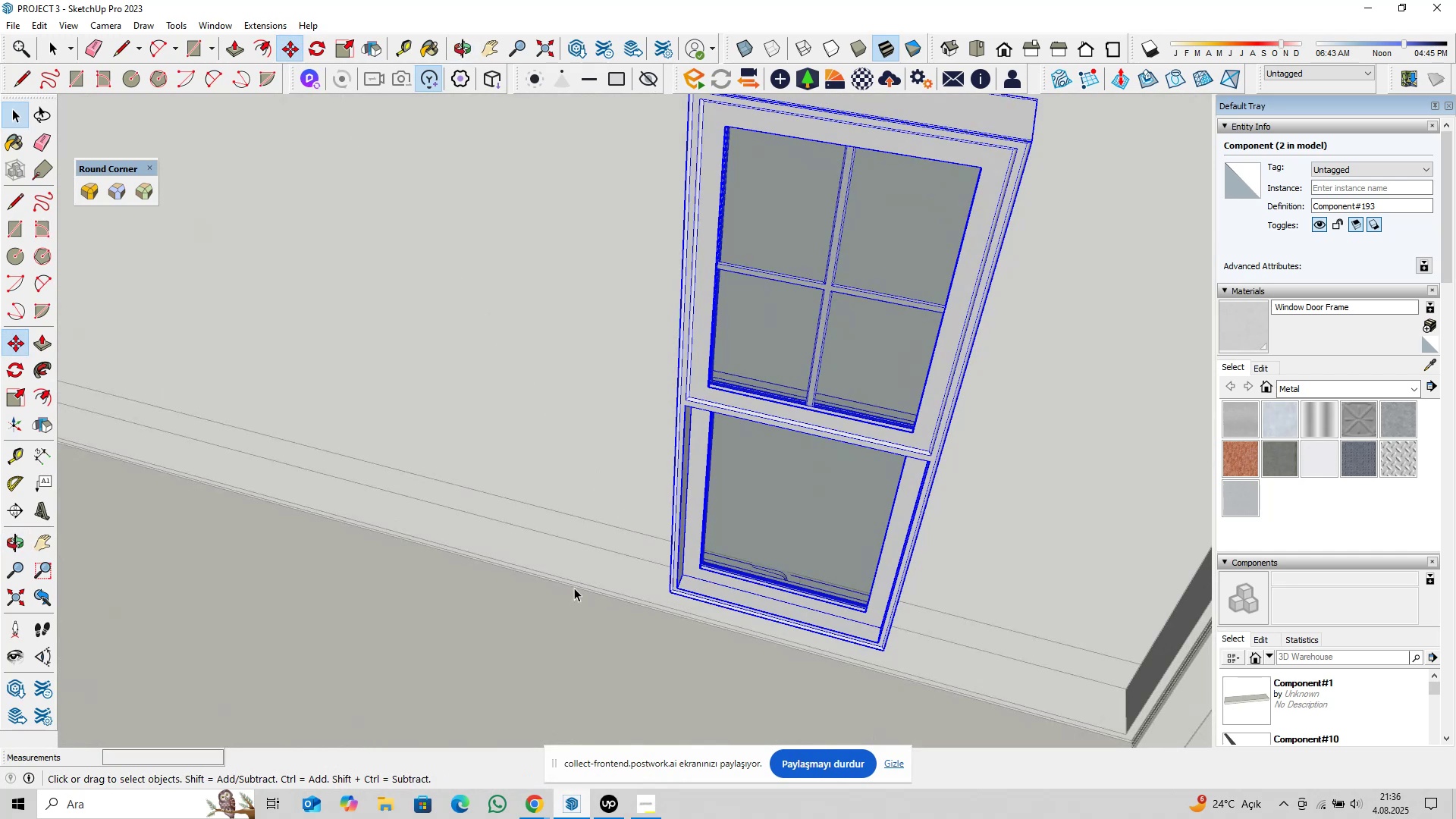 
scroll: coordinate [595, 576], scroll_direction: down, amount: 5.0
 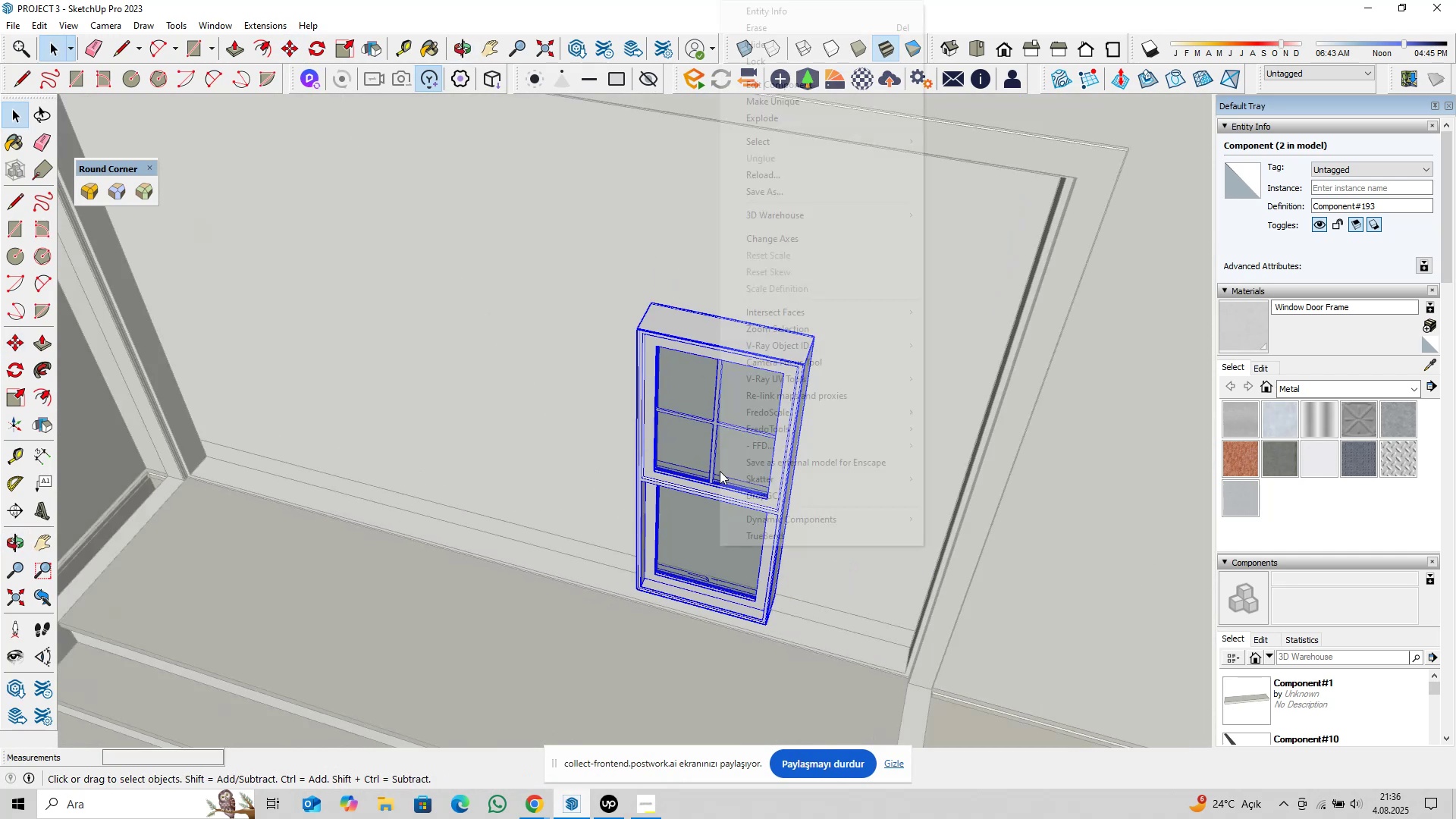 
right_click([720, 471])
 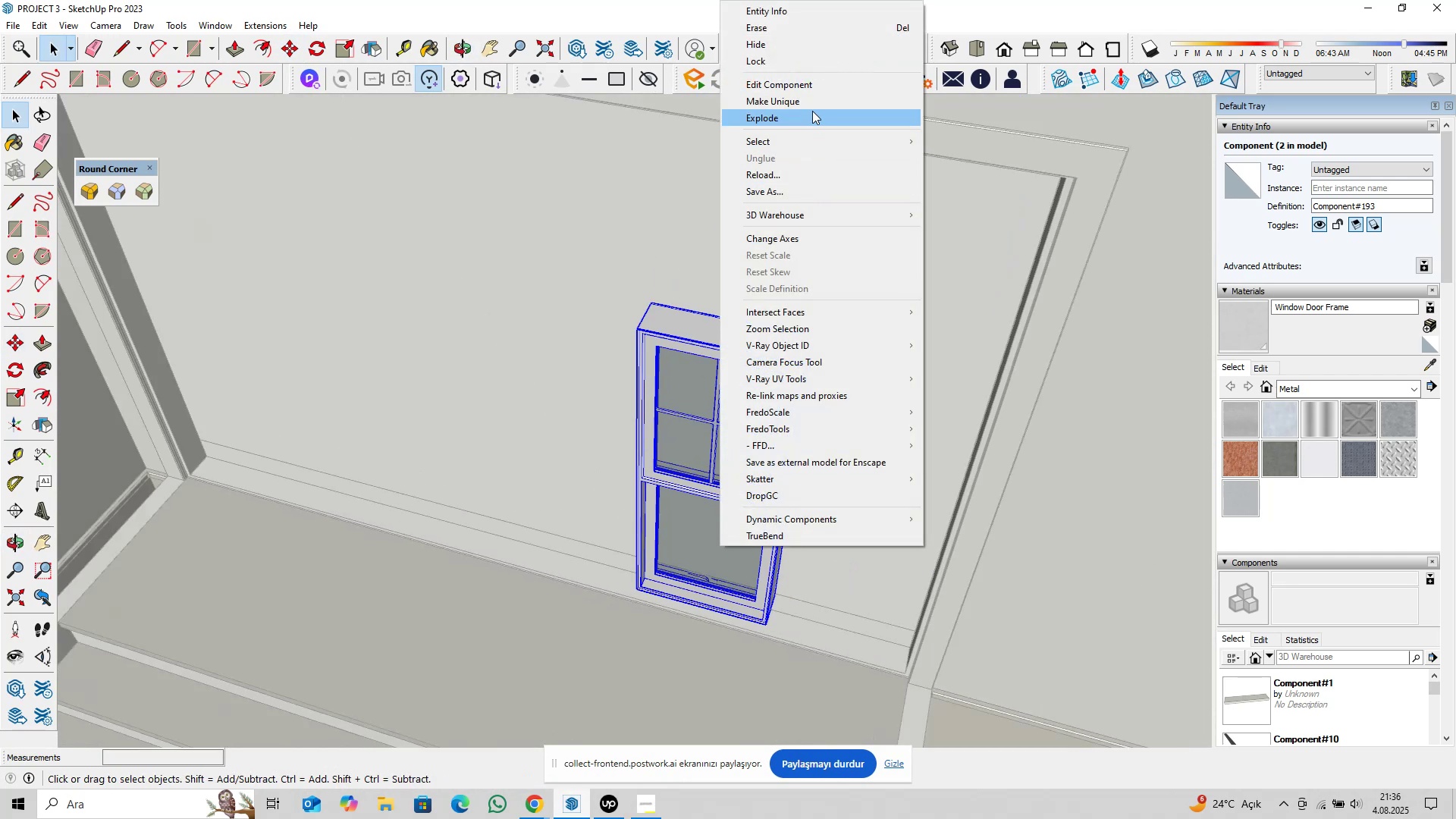 
left_click([812, 99])
 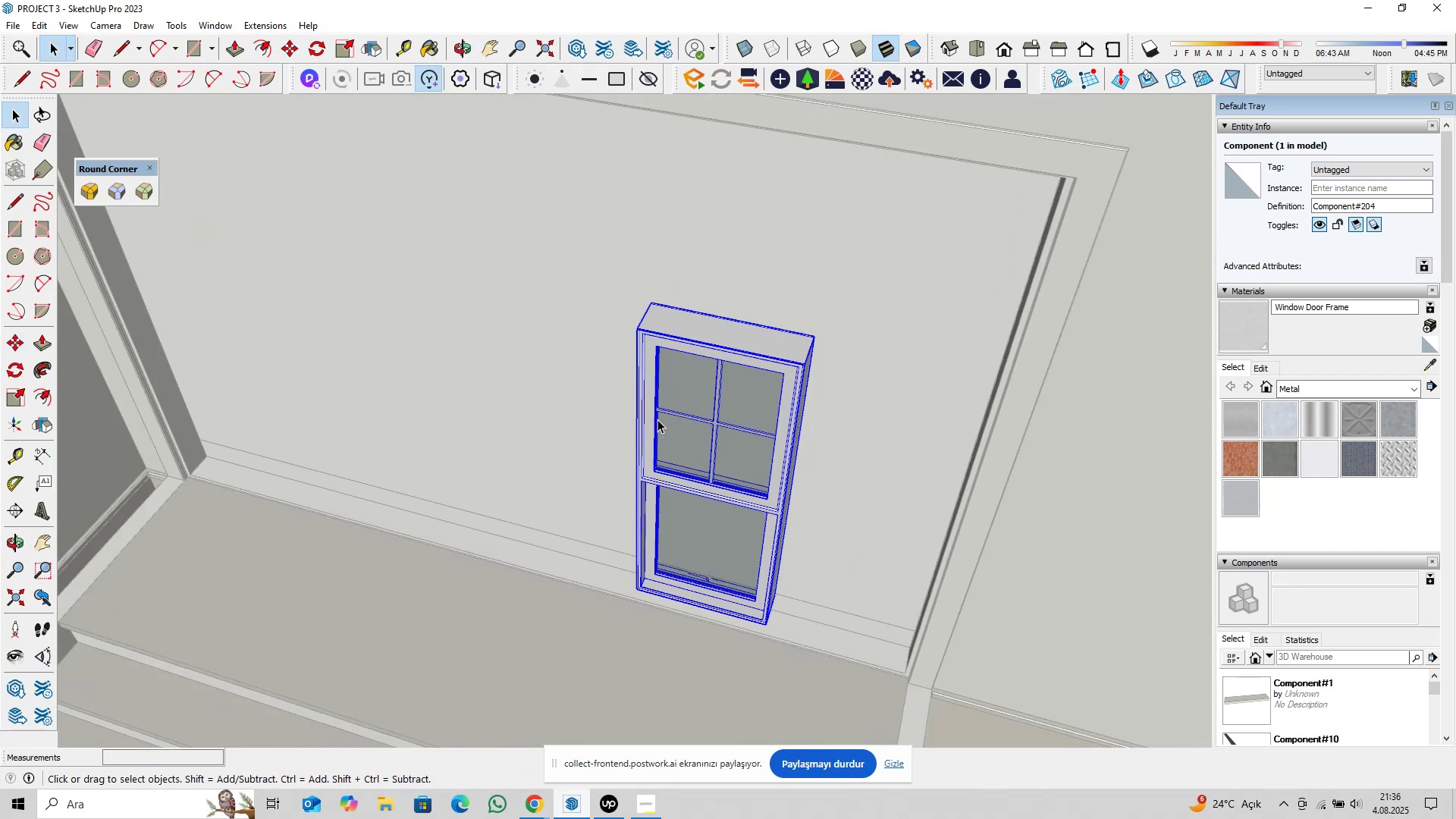 
hold_key(key=ShiftLeft, duration=0.3)
 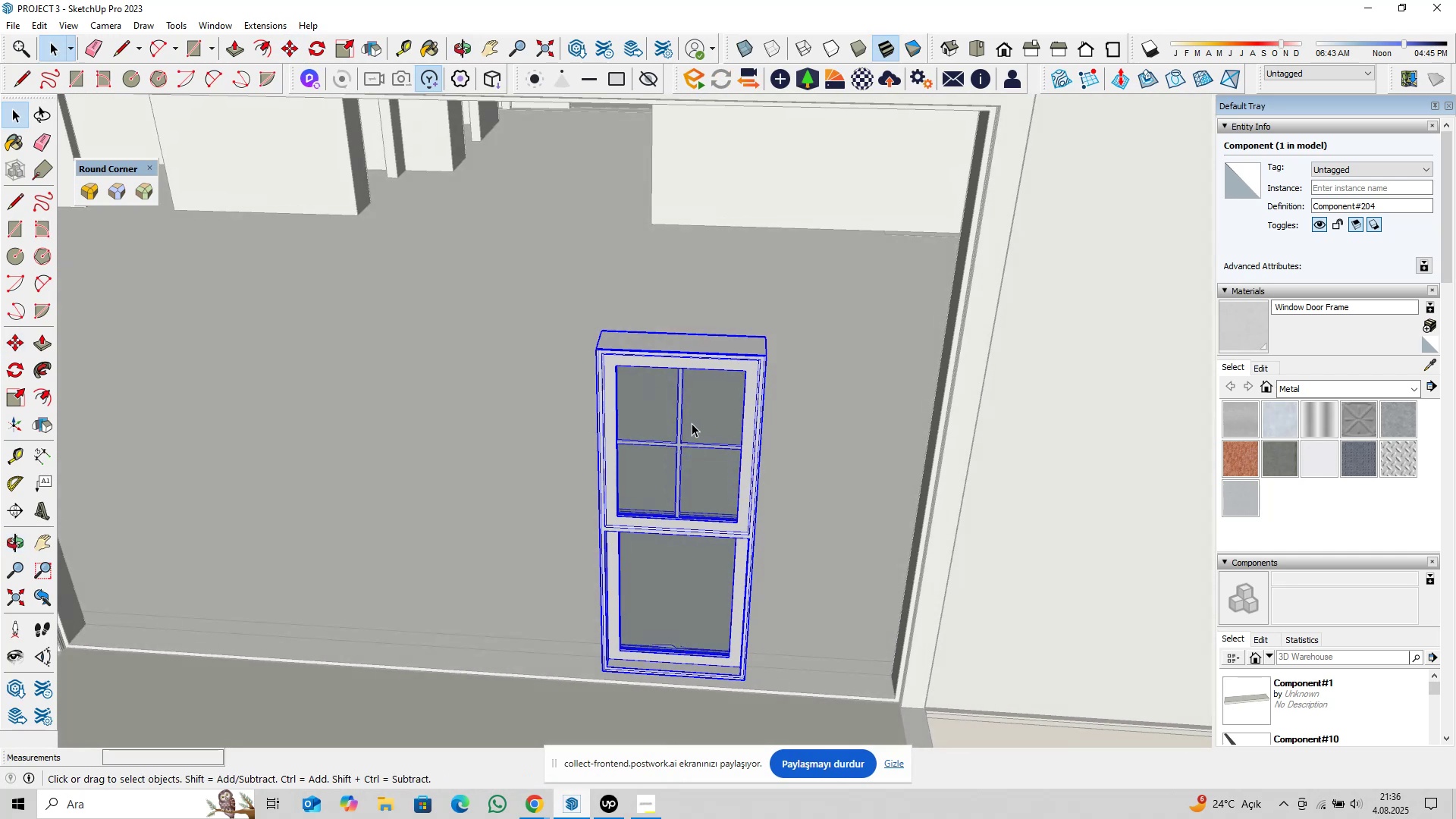 
right_click([692, 423])
 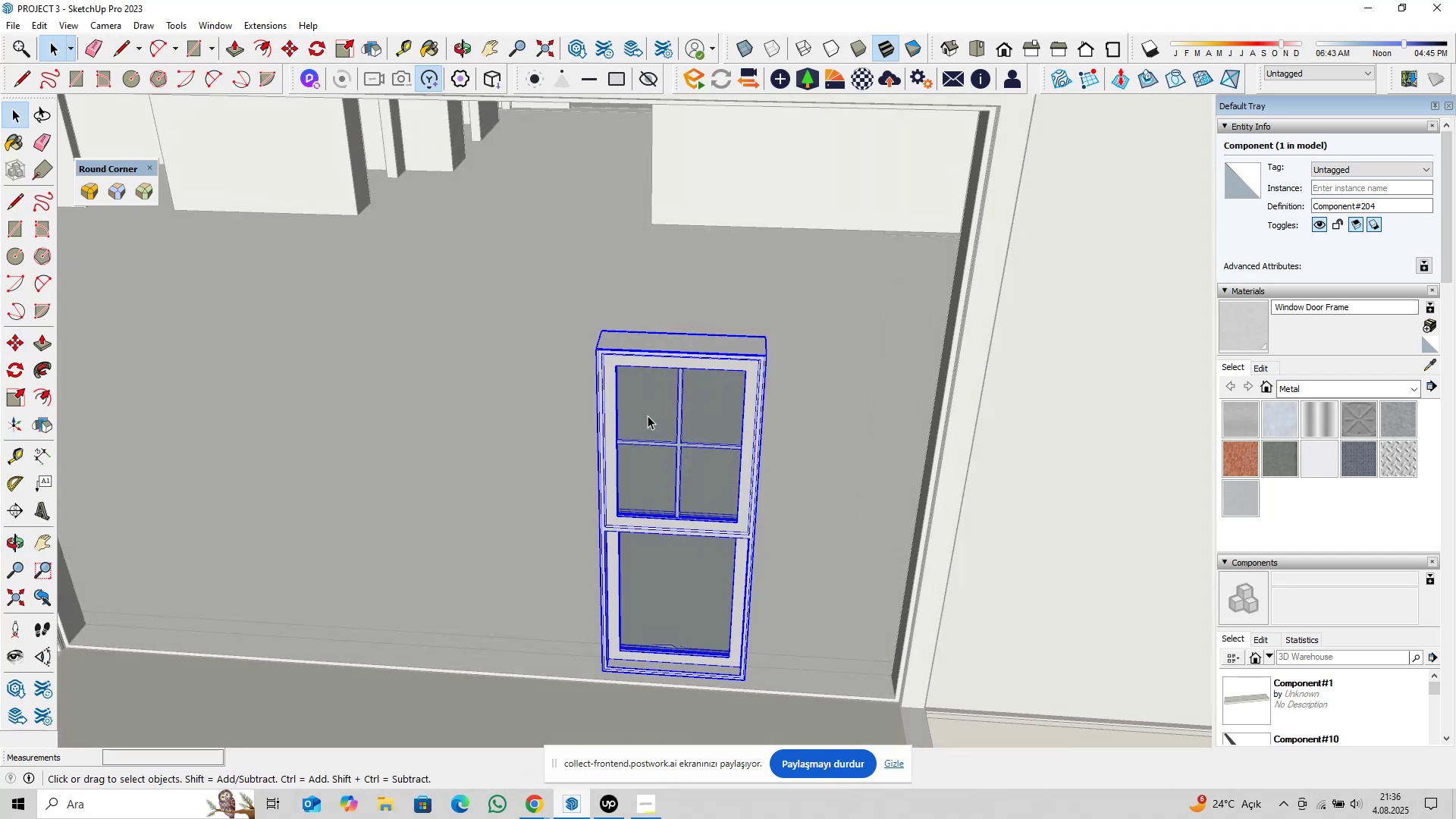 
double_click([671, 441])
 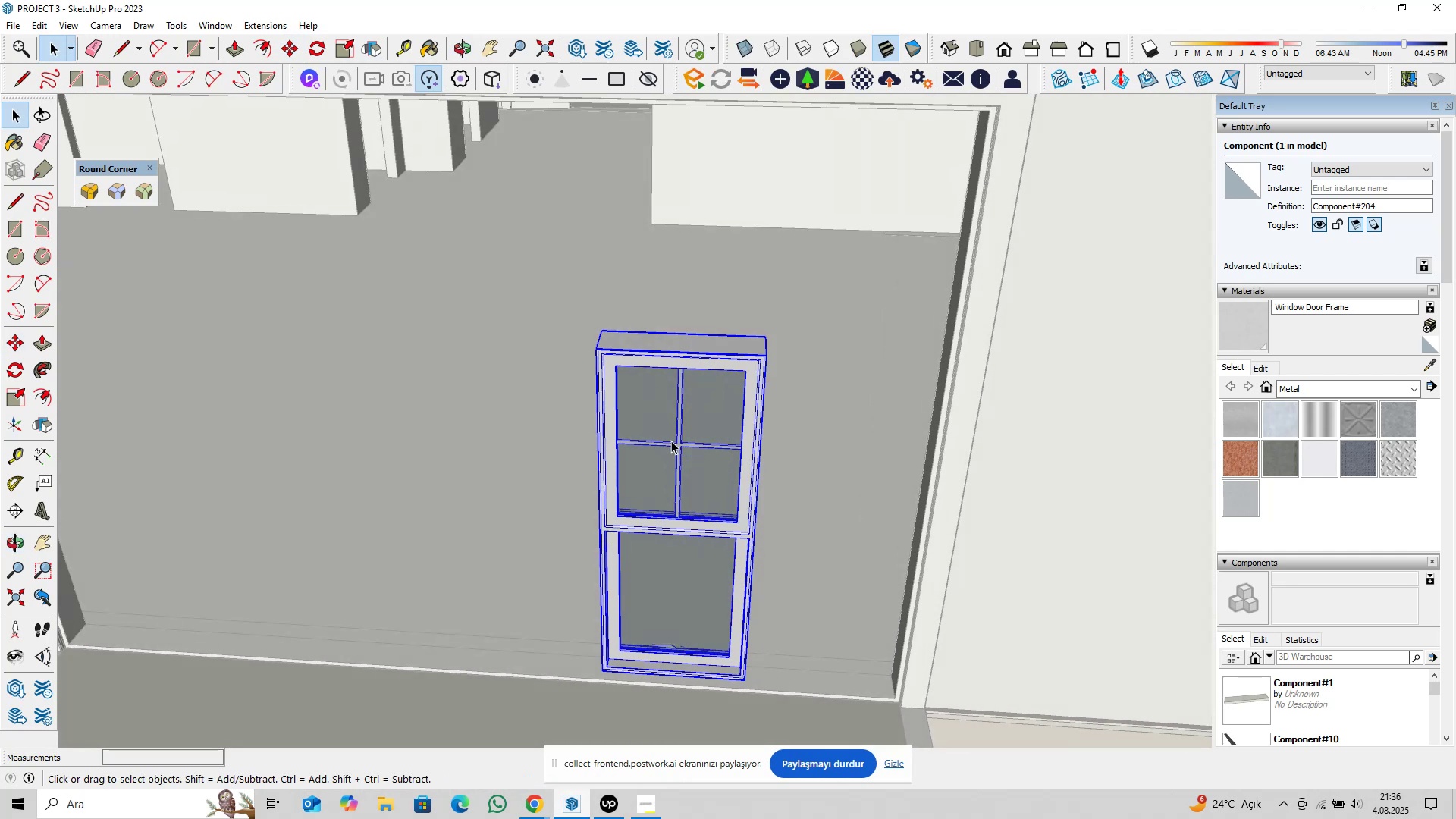 
triple_click([671, 441])
 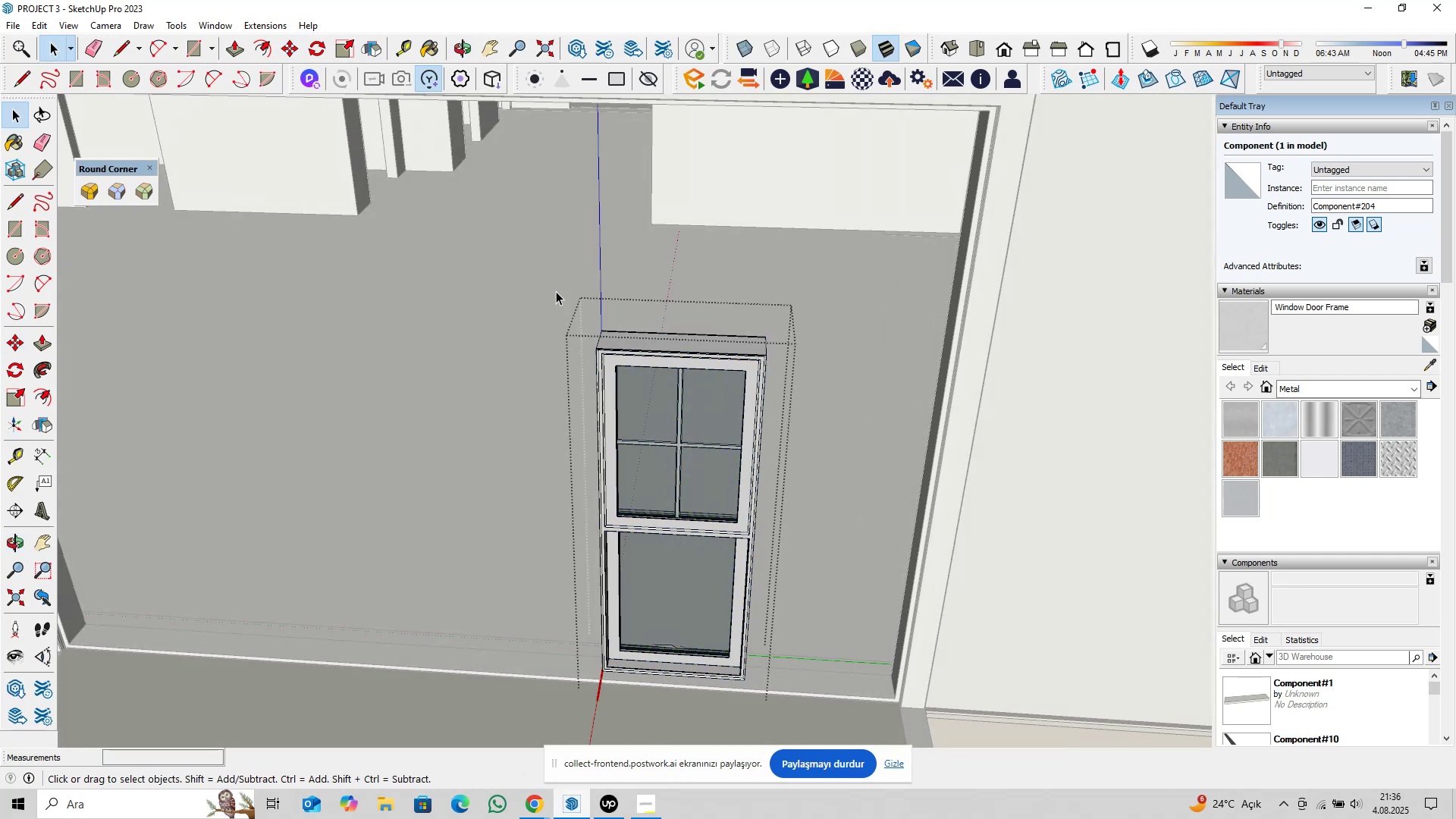 
left_click_drag(start_coordinate=[553, 278], to_coordinate=[808, 736])
 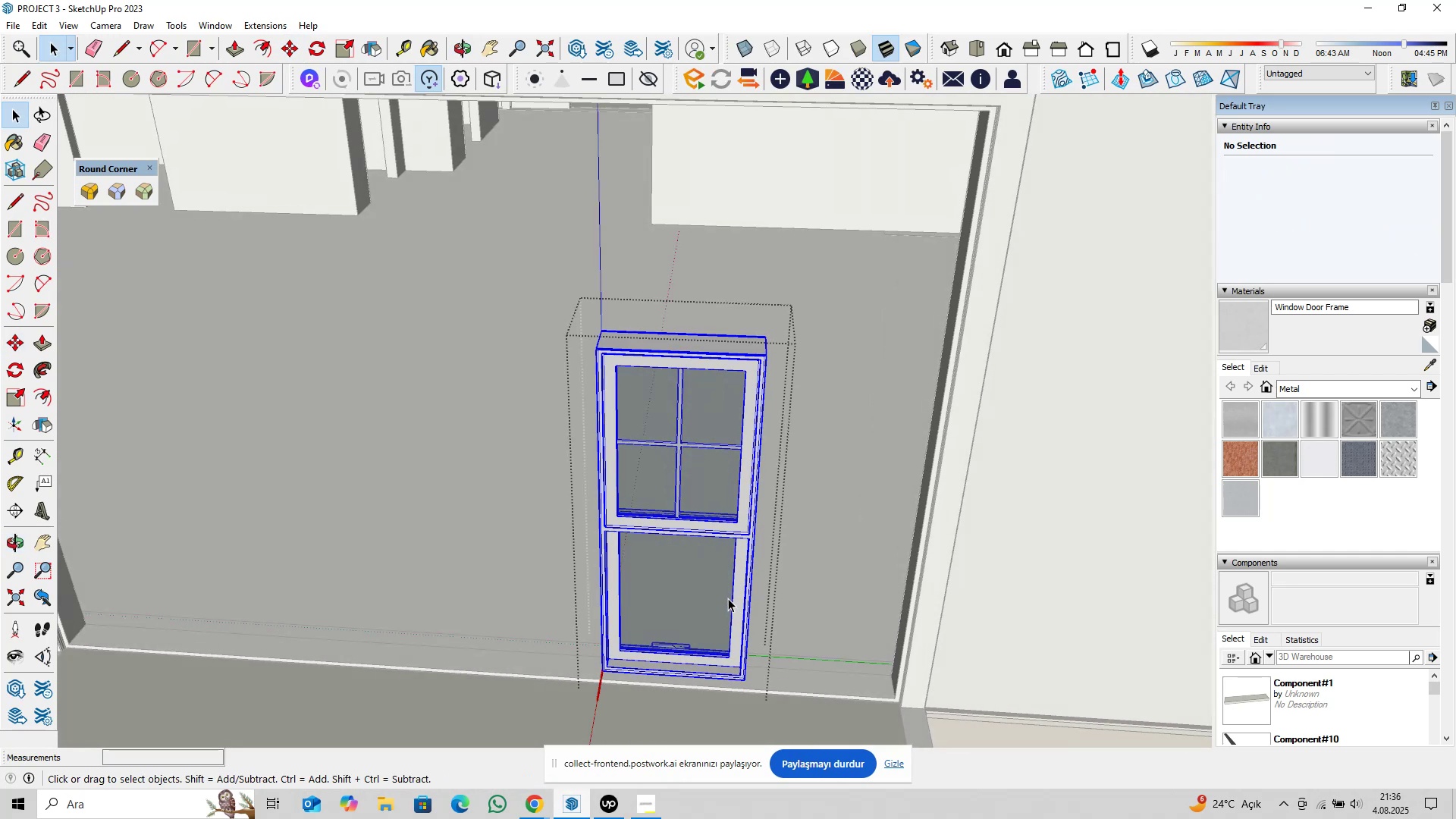 
right_click([728, 598])
 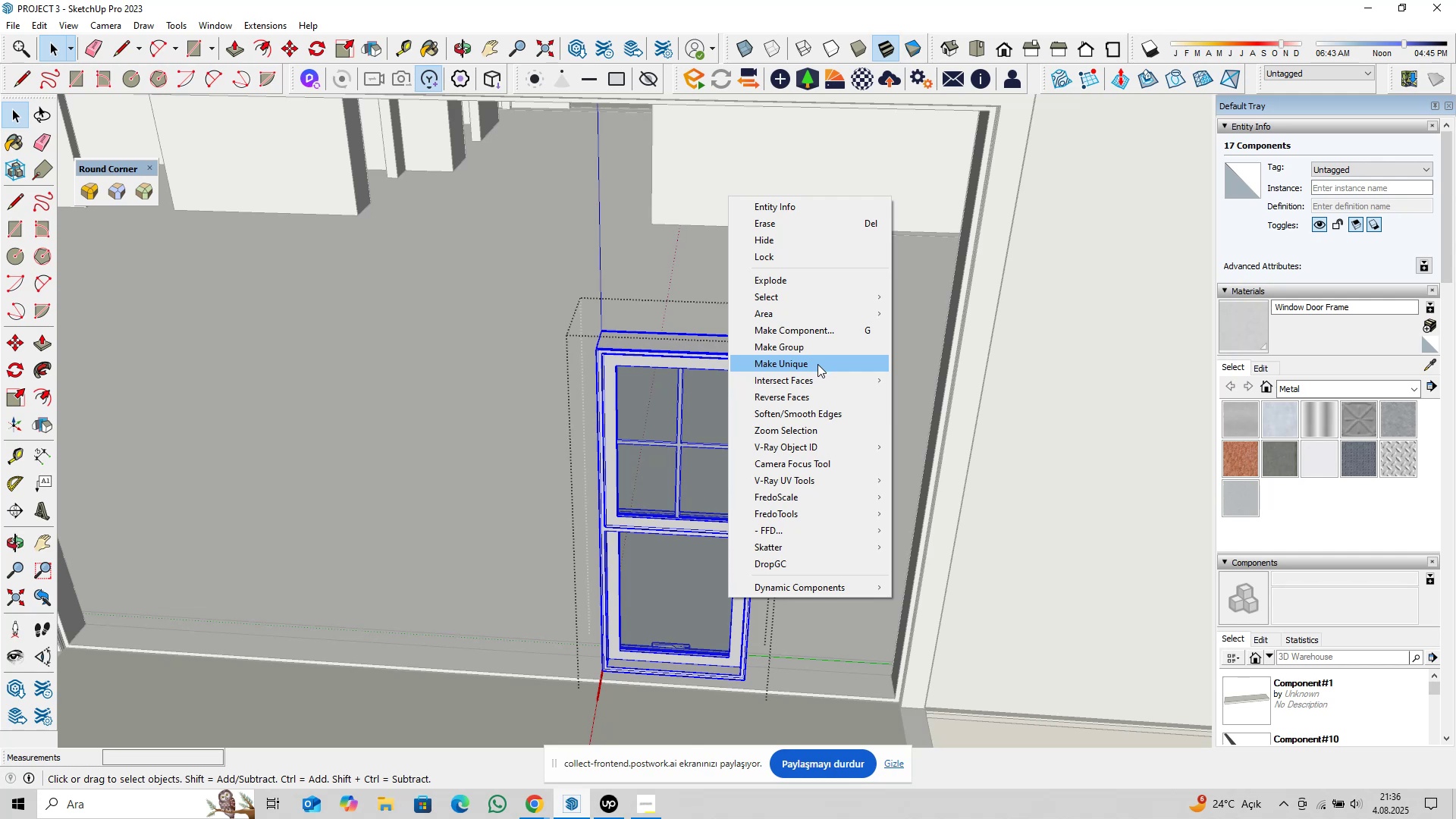 
wait(7.1)
 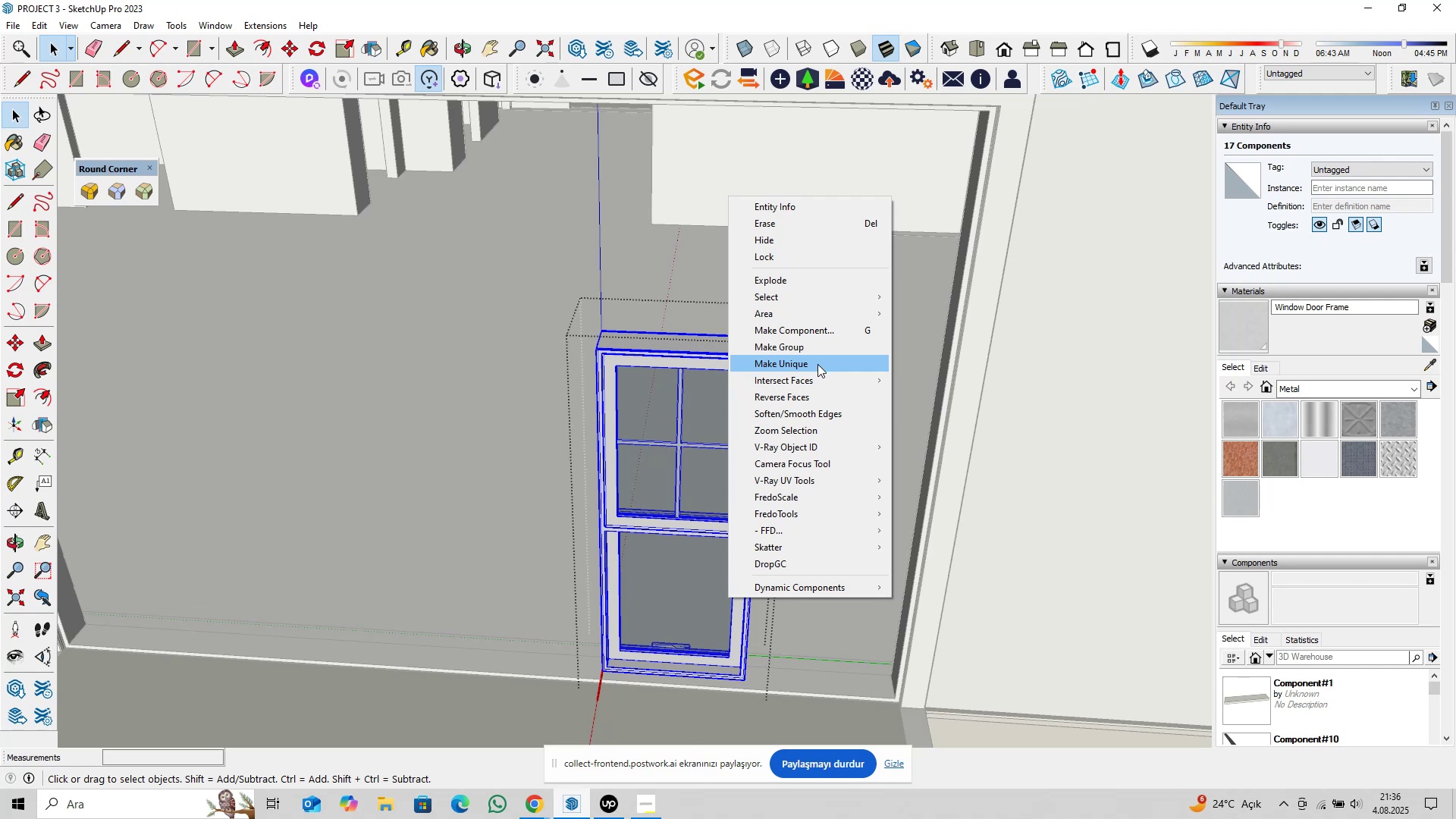 
left_click([817, 364])
 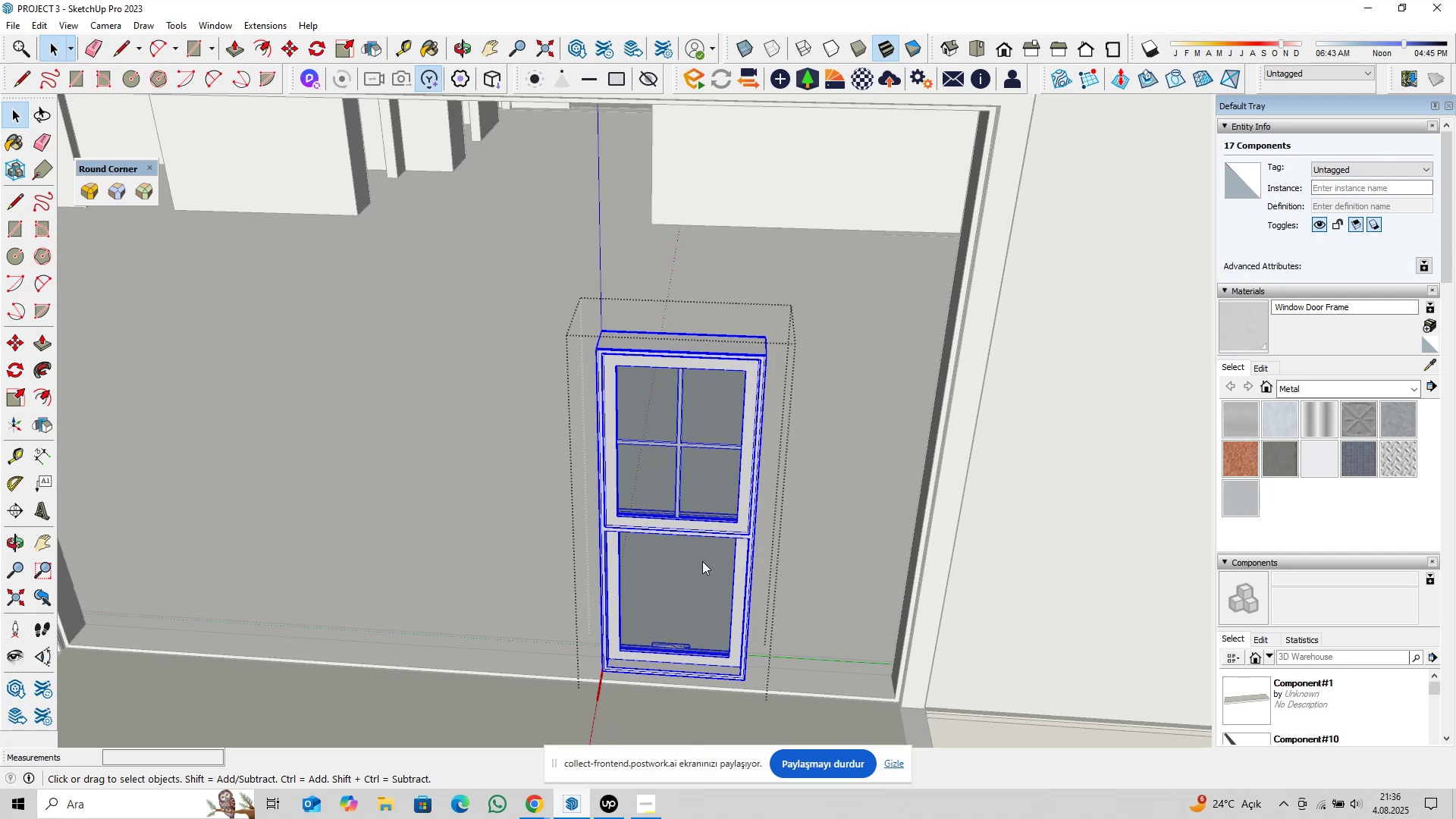 
hold_key(key=ShiftLeft, duration=0.49)
 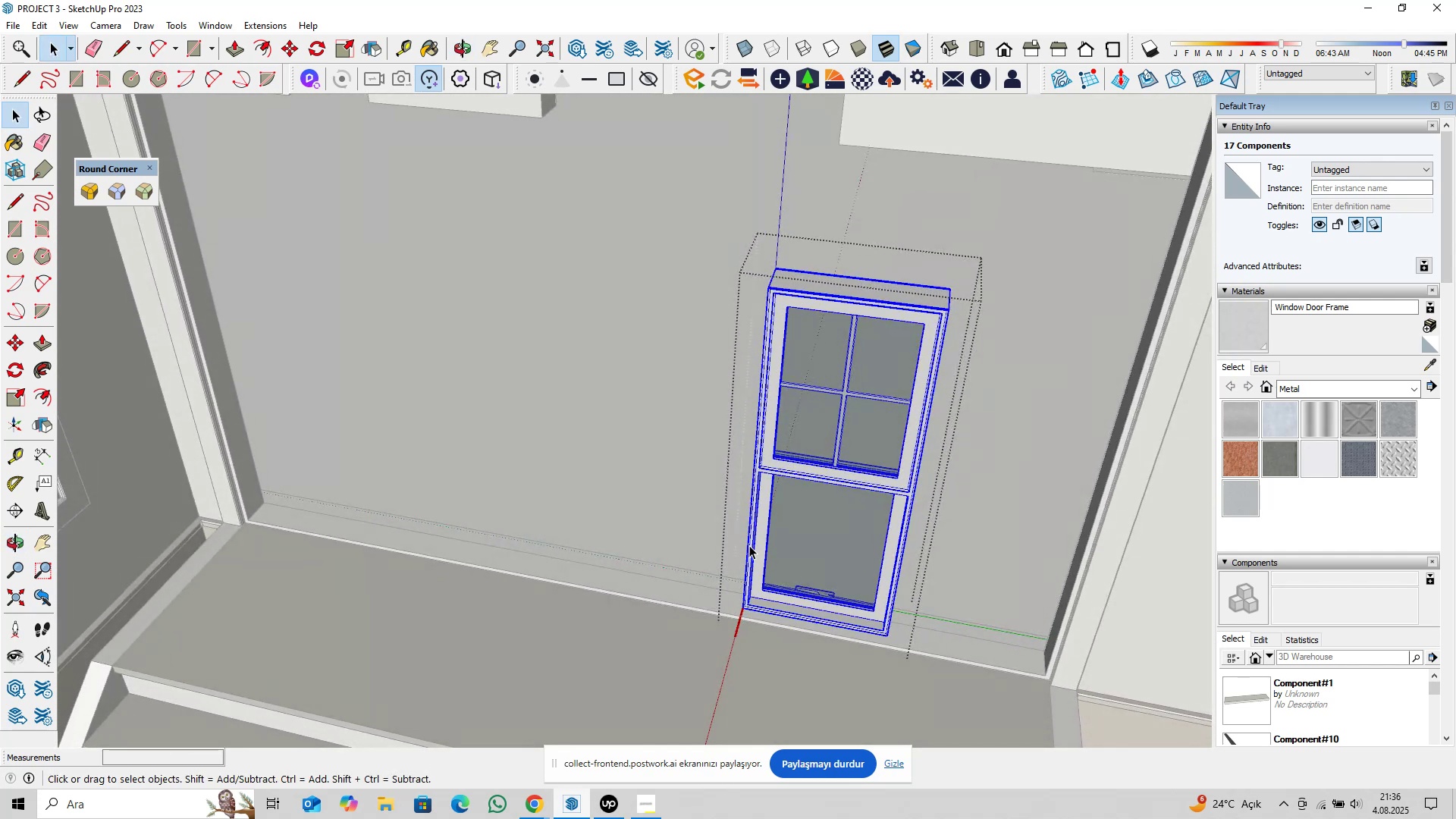 
scroll: coordinate [730, 608], scroll_direction: up, amount: 16.0
 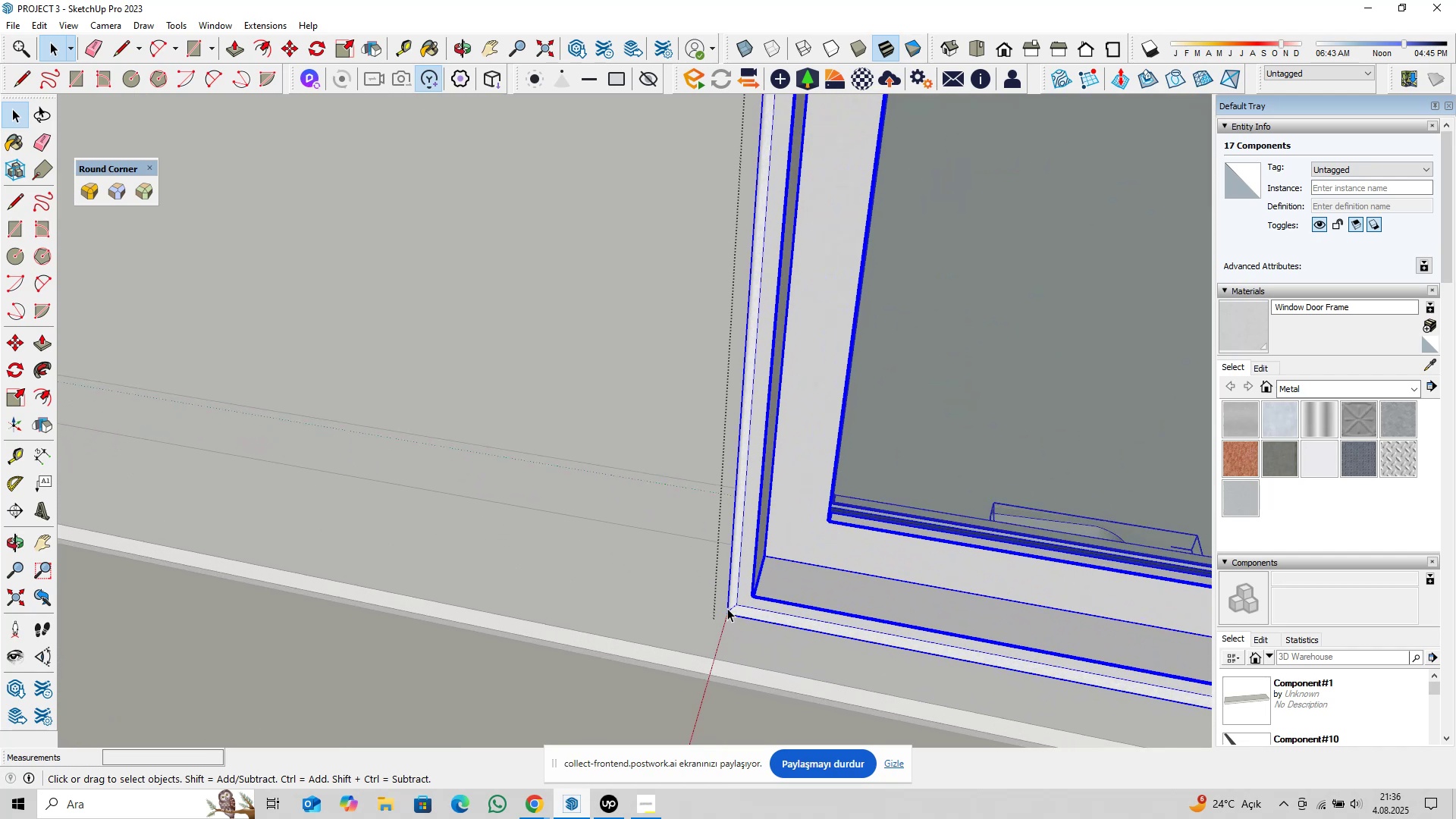 
left_click([727, 608])
 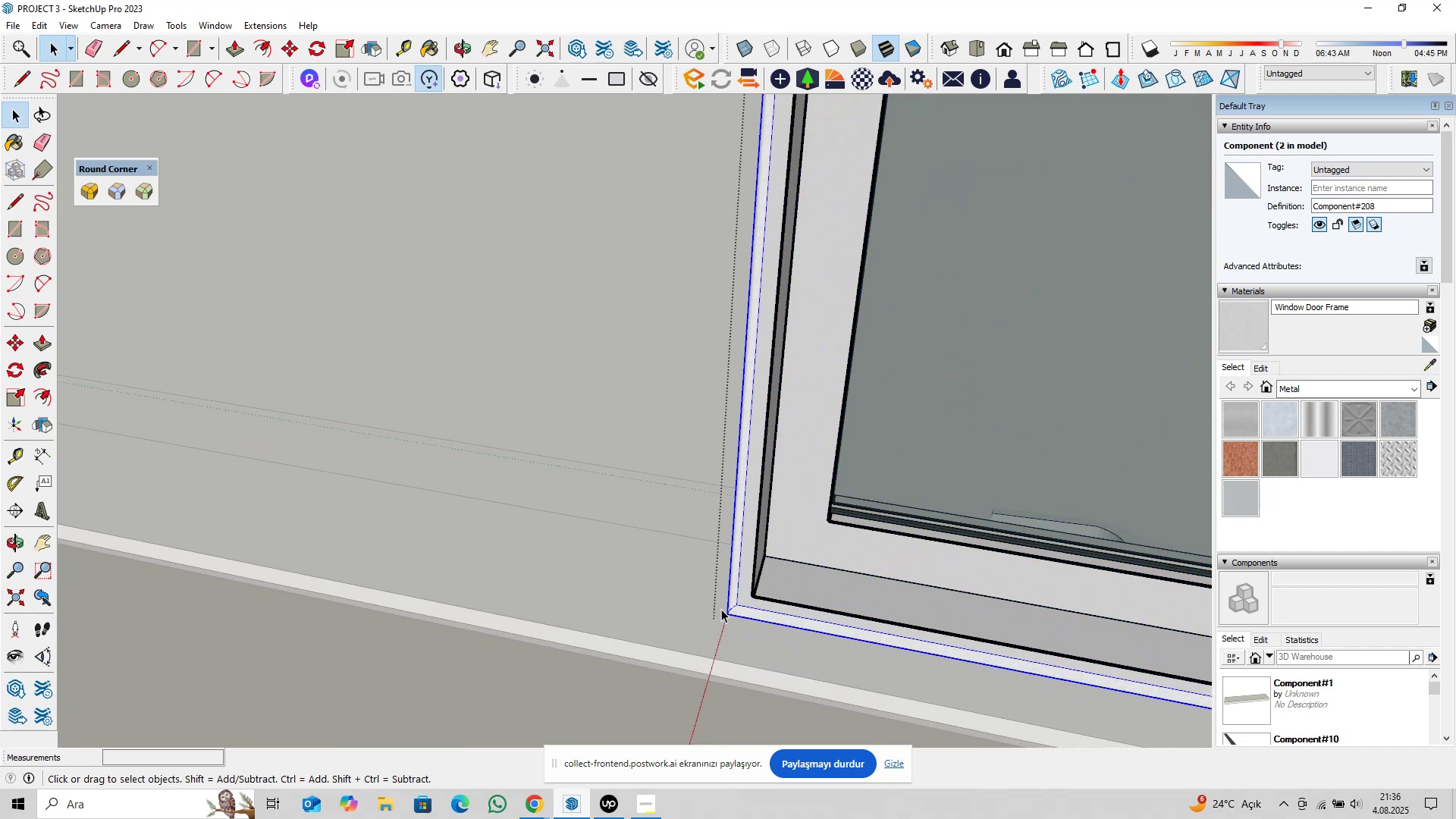 
scroll: coordinate [783, 576], scroll_direction: up, amount: 12.0
 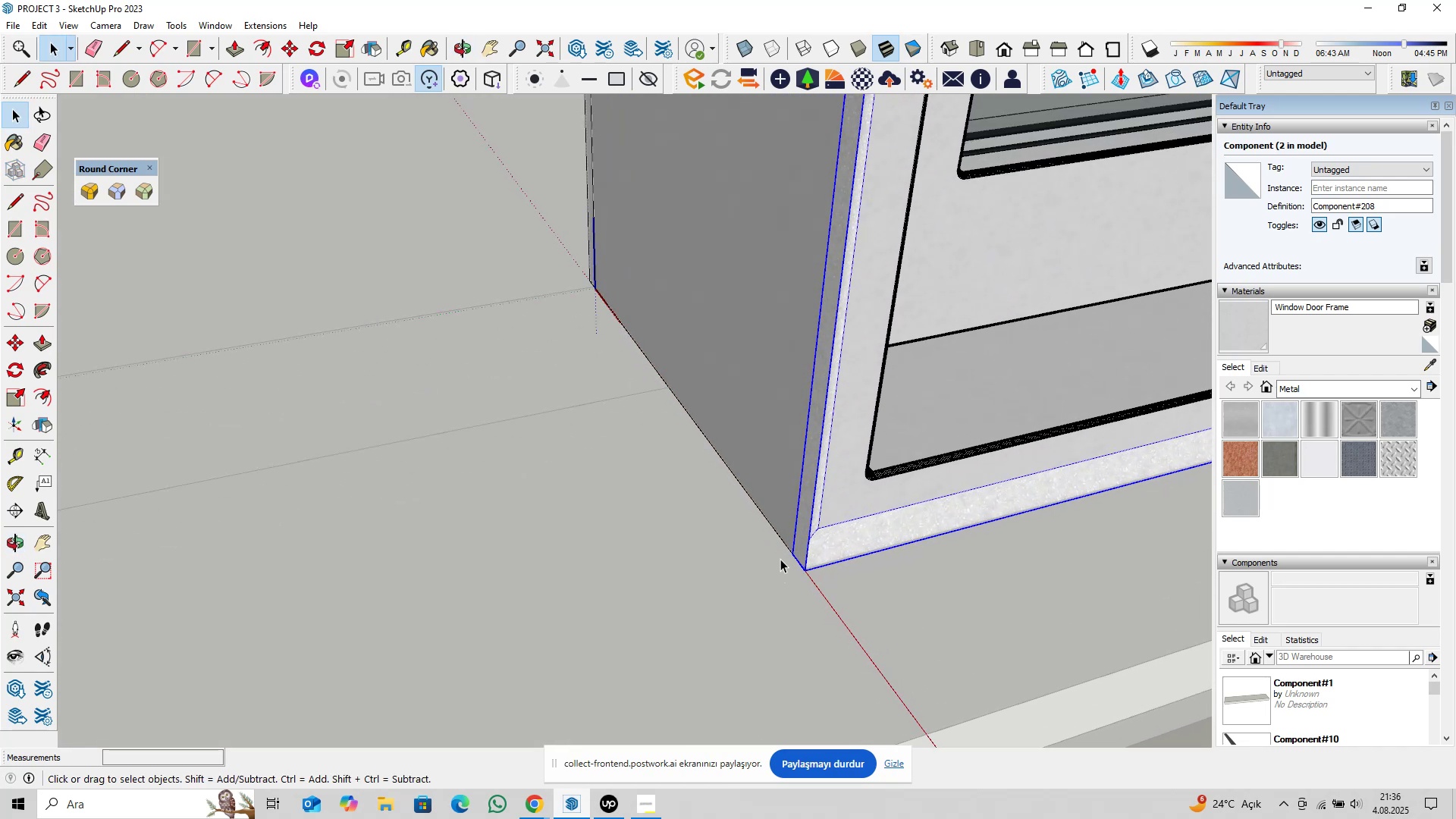 
key(M)
 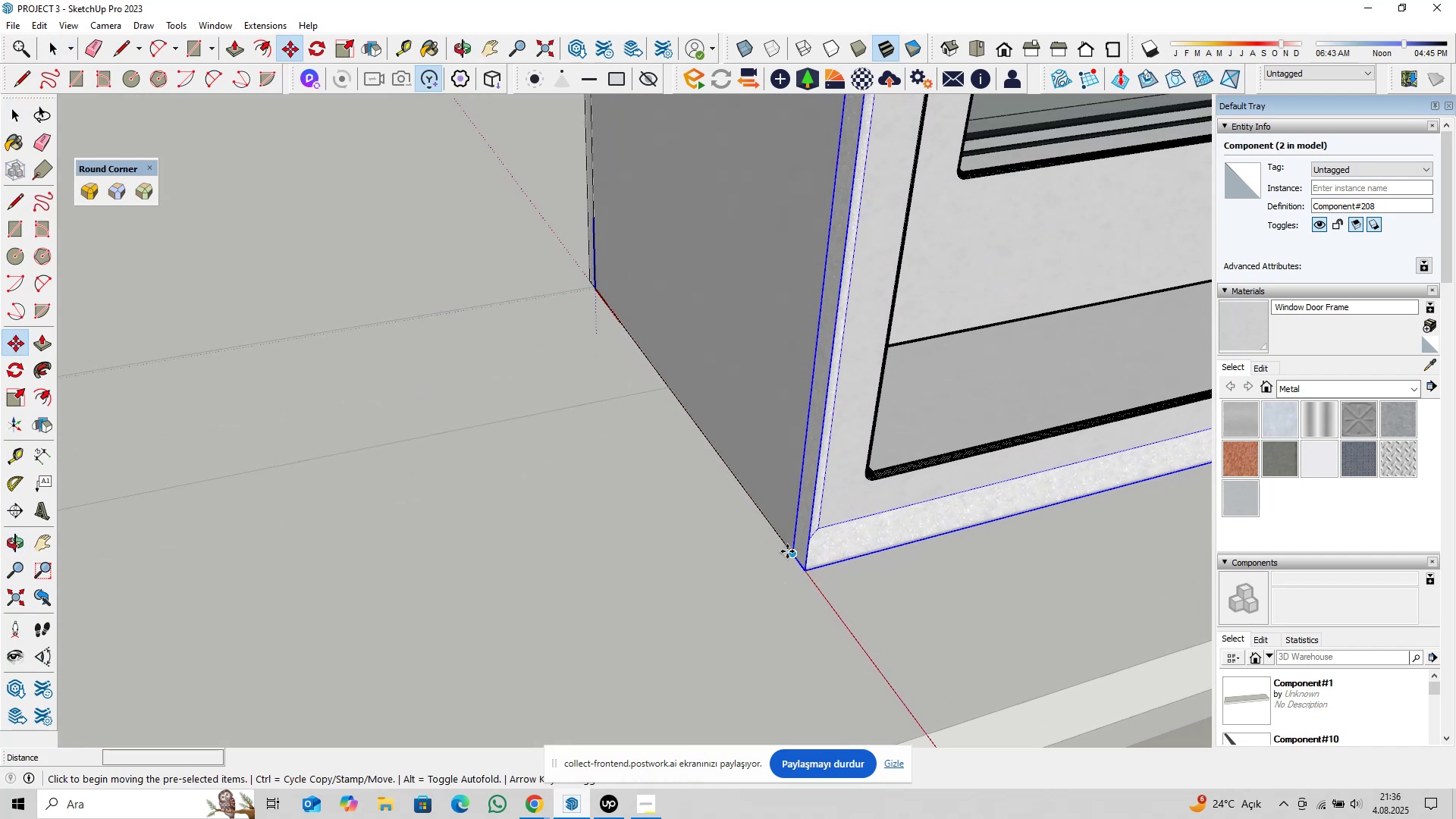 
left_click([787, 551])
 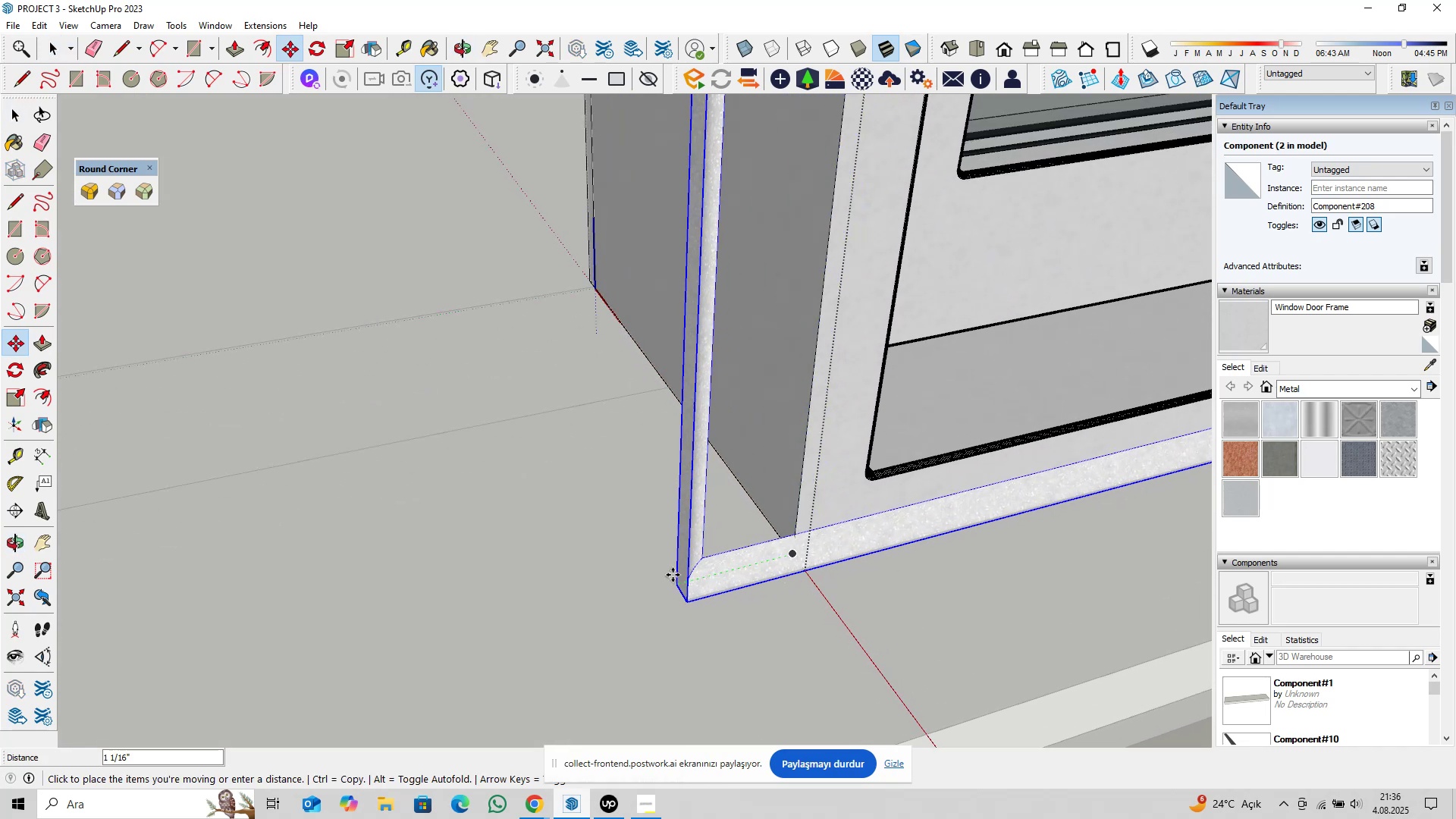 
scroll: coordinate [669, 578], scroll_direction: down, amount: 11.0
 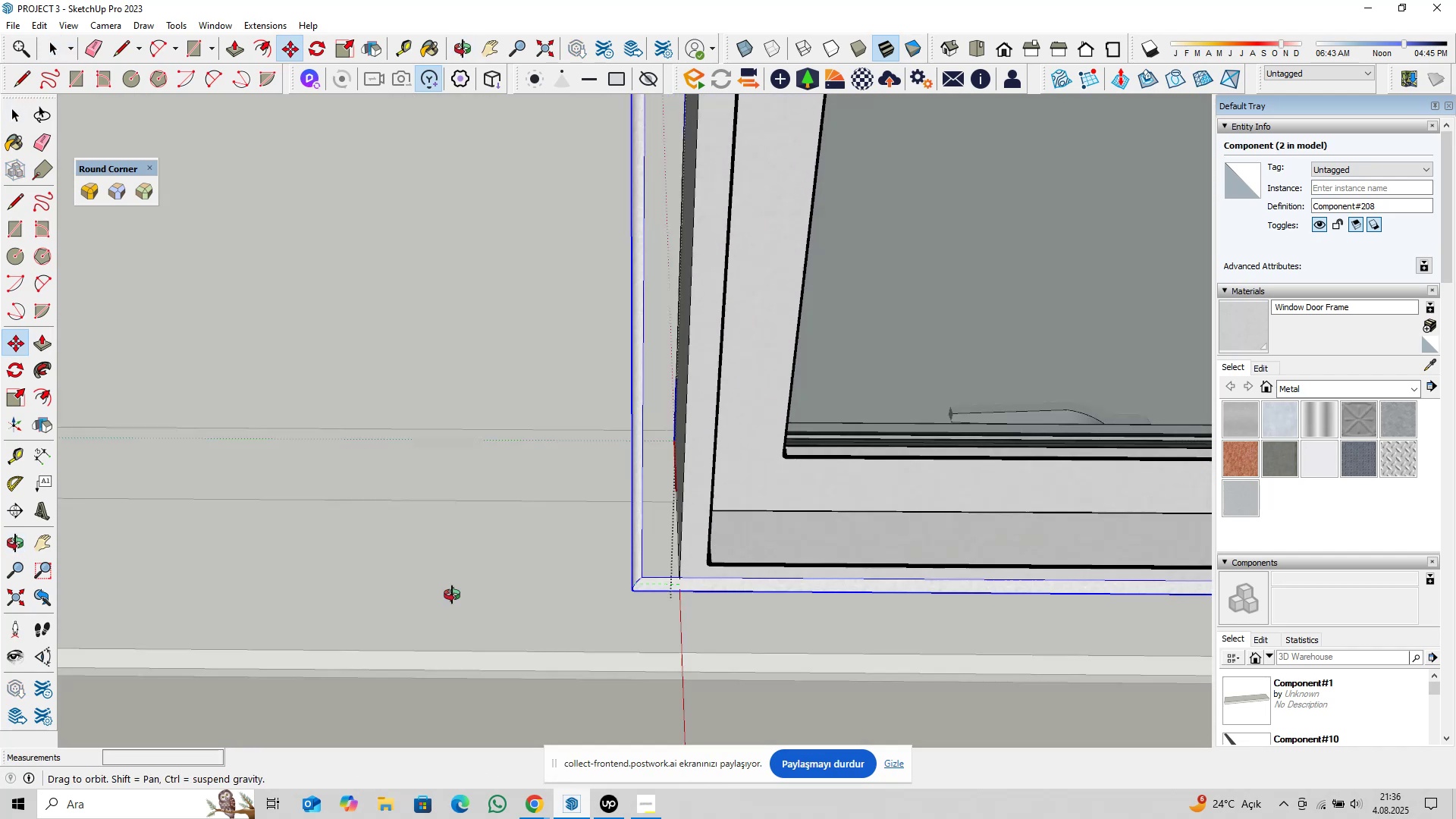 
key(Shift+ShiftLeft)
 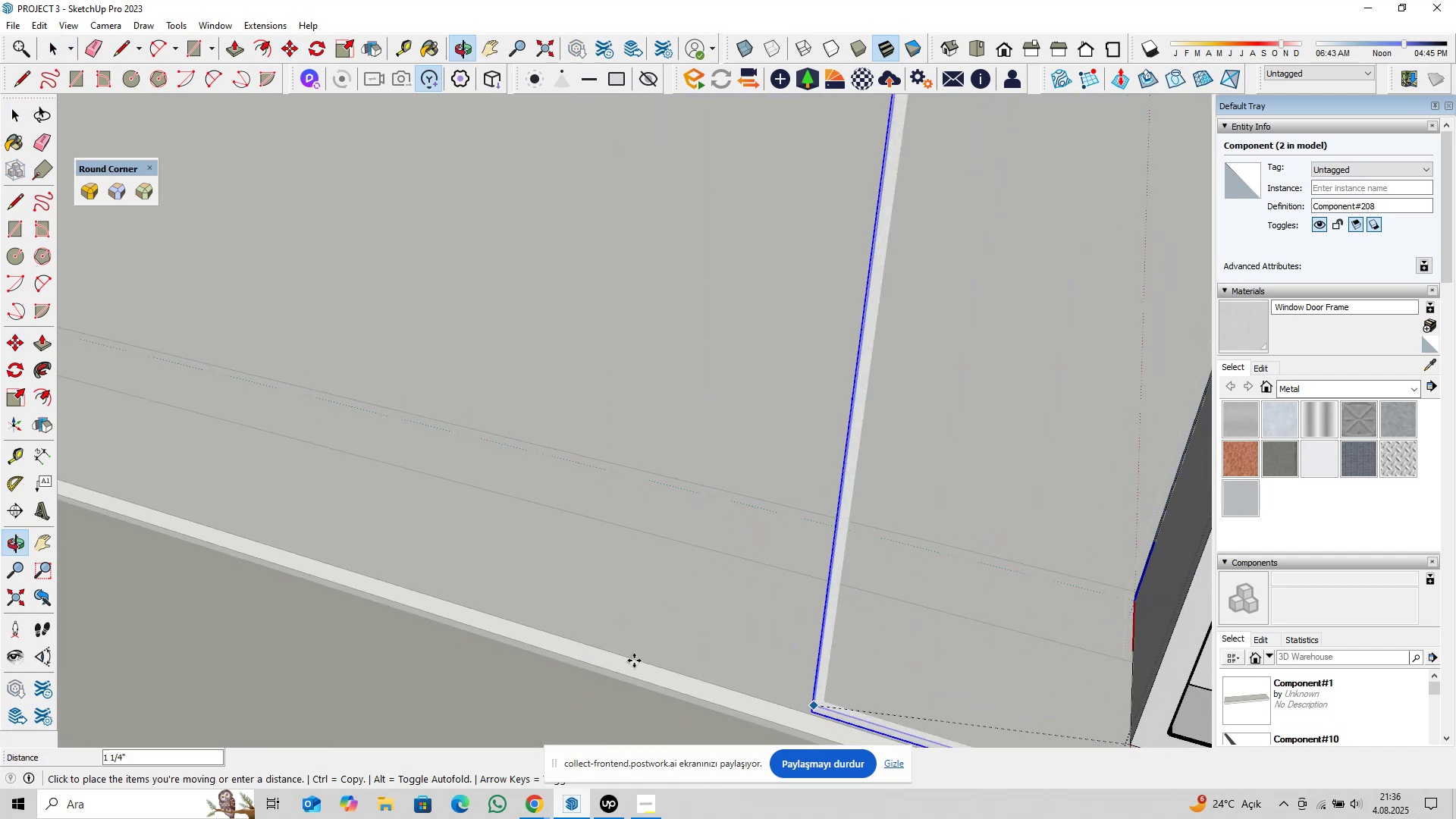 
key(Shift+ShiftLeft)
 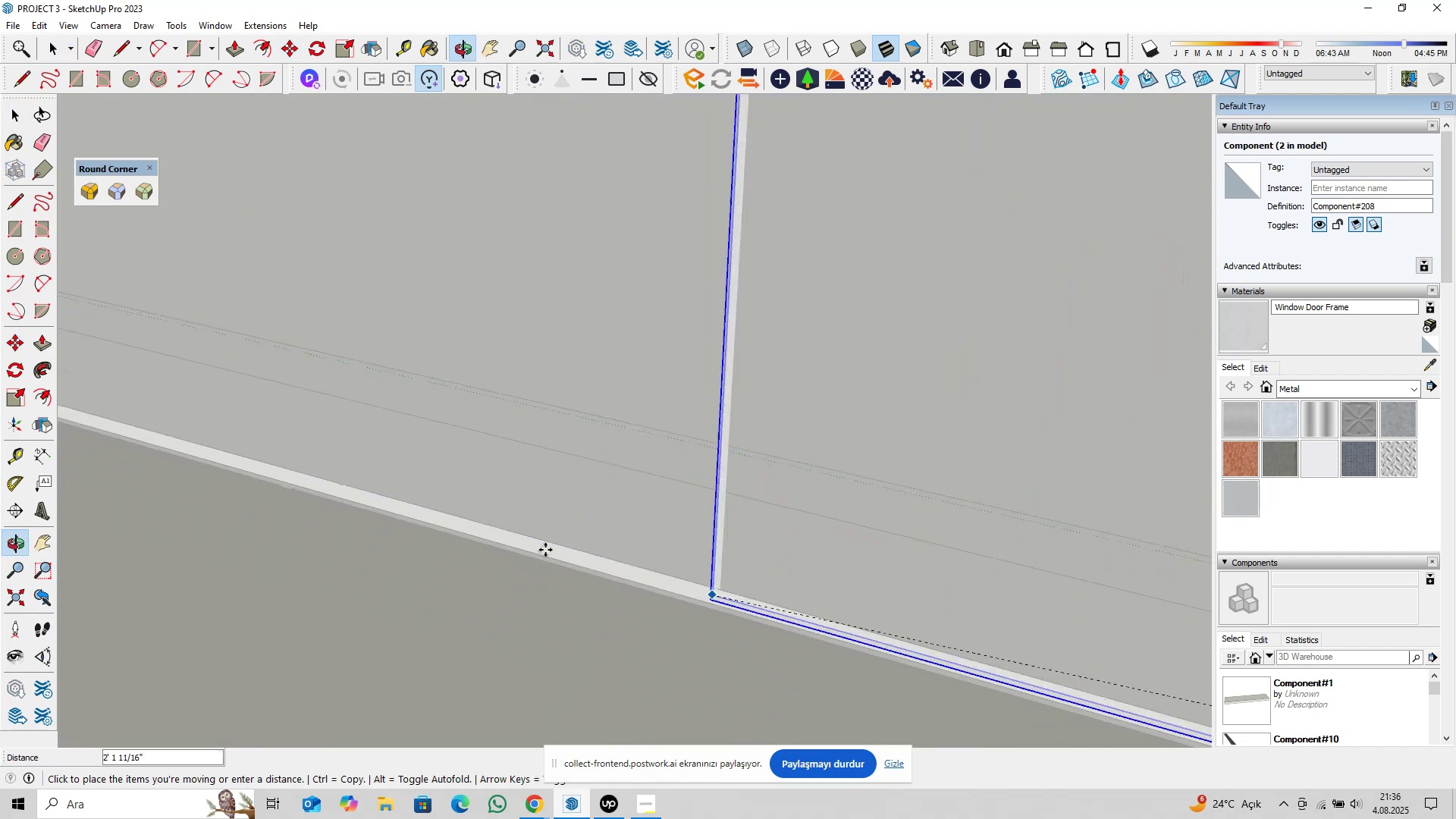 
key(Shift+ShiftLeft)
 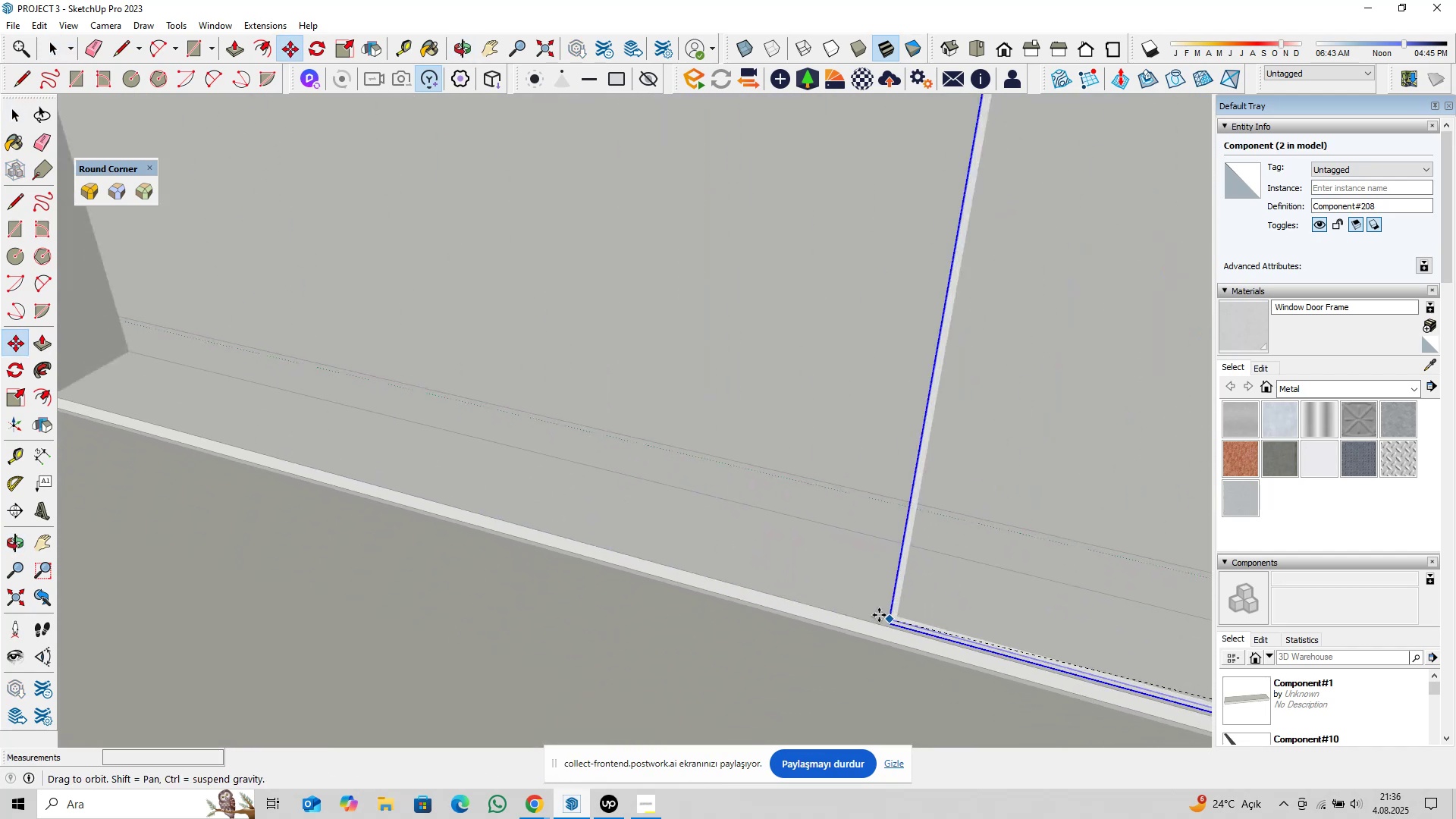 
key(Shift+ShiftLeft)
 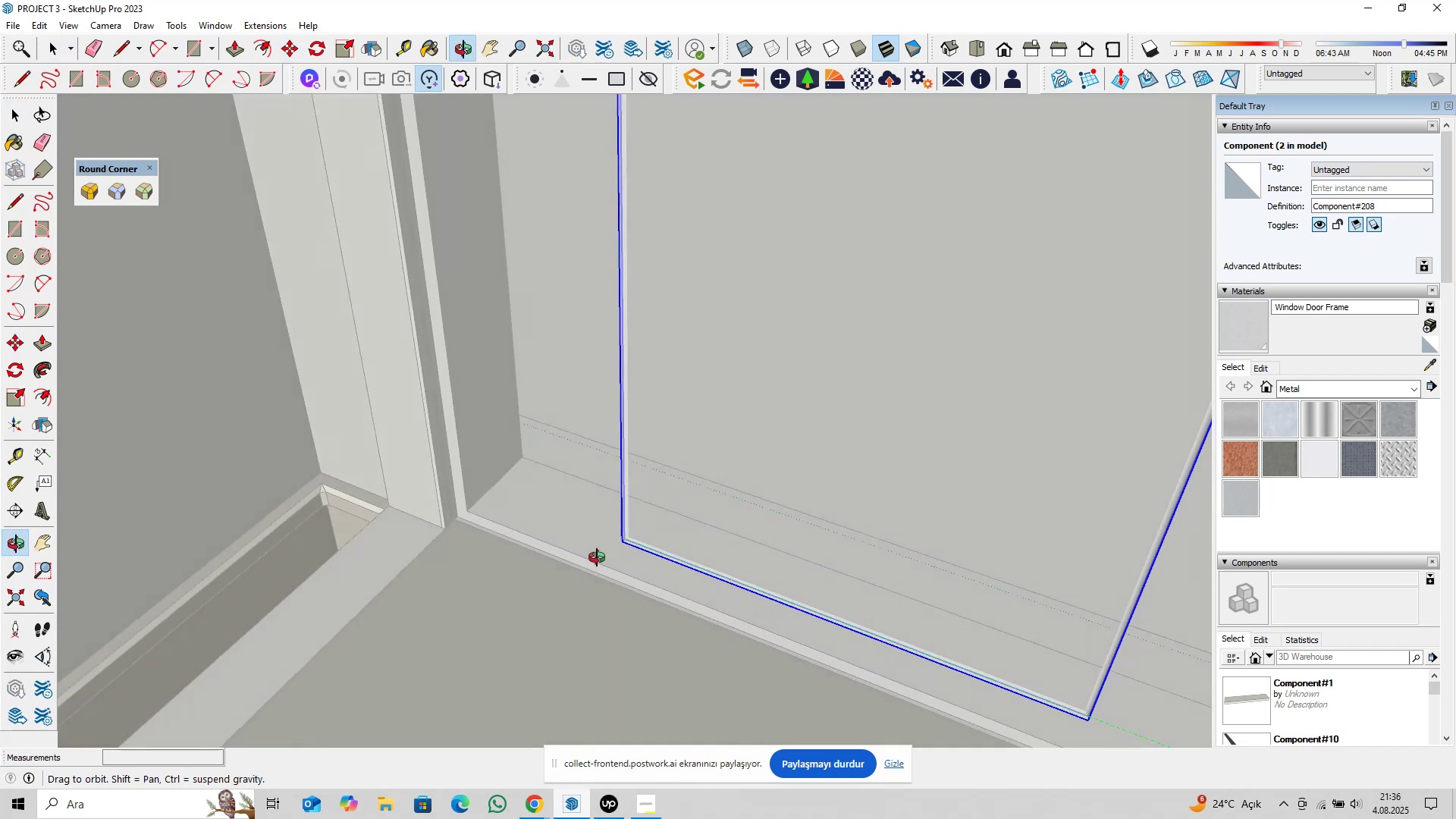 
scroll: coordinate [455, 532], scroll_direction: up, amount: 17.0
 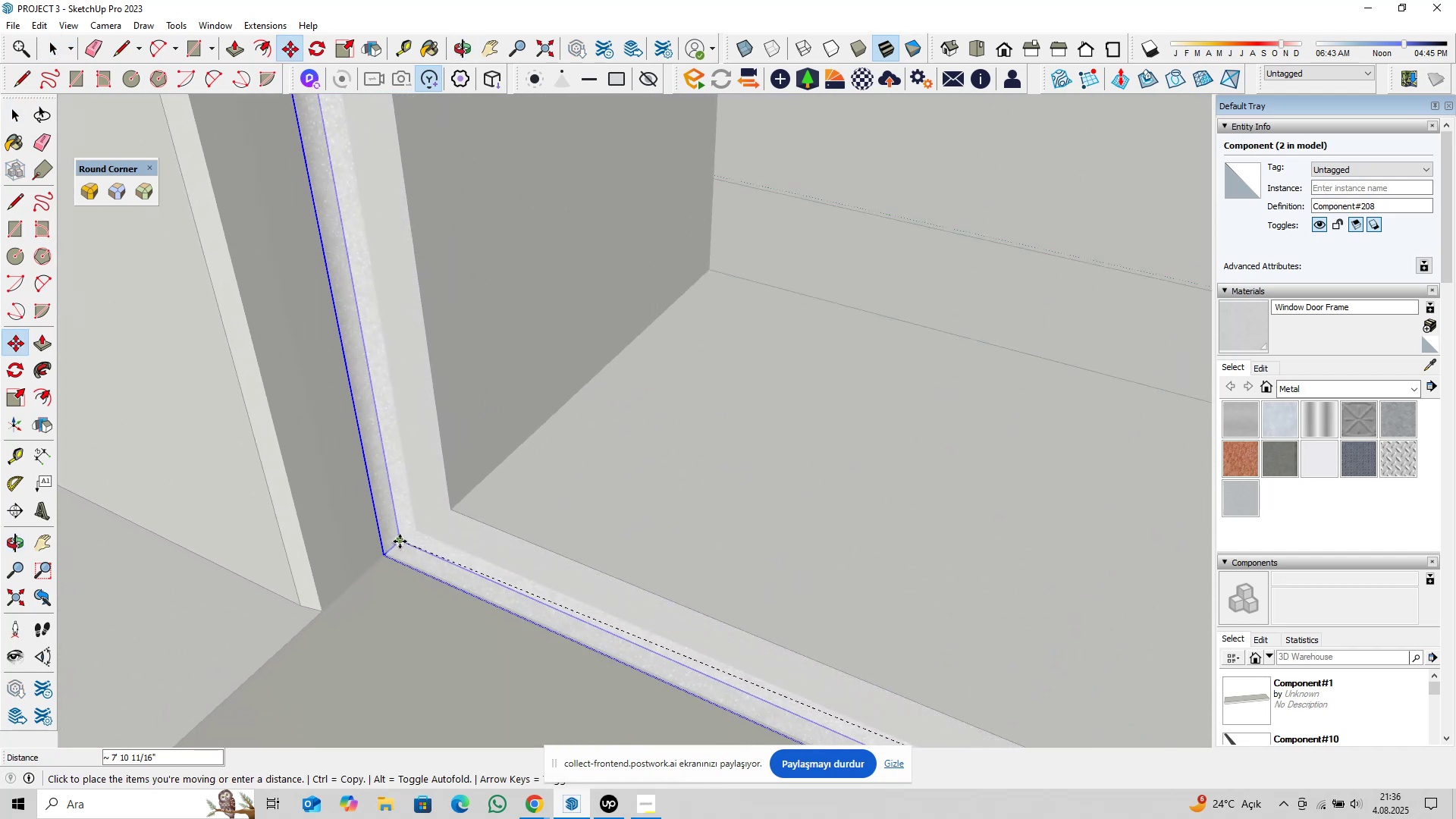 
left_click([400, 541])
 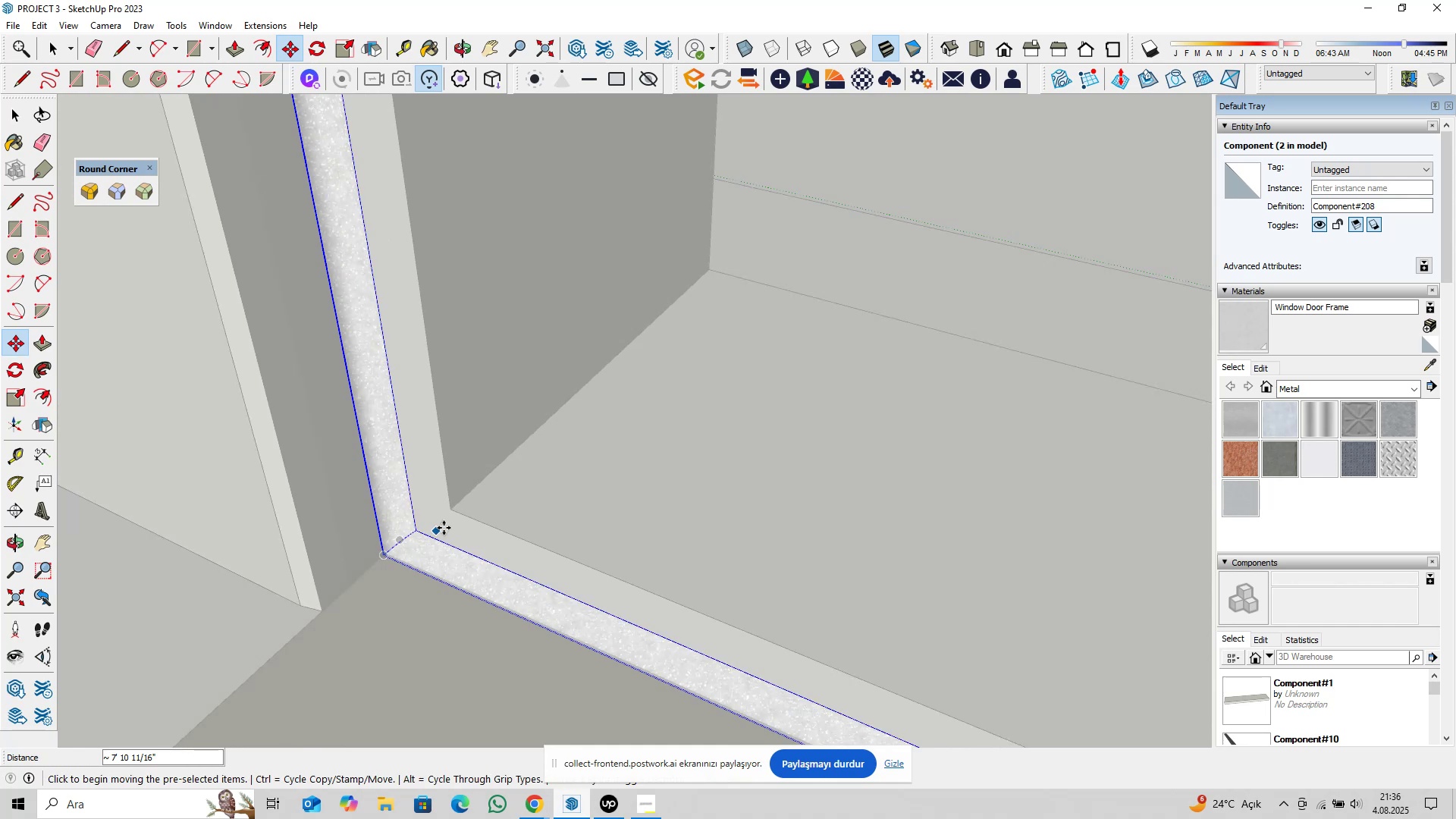 
key(Space)
 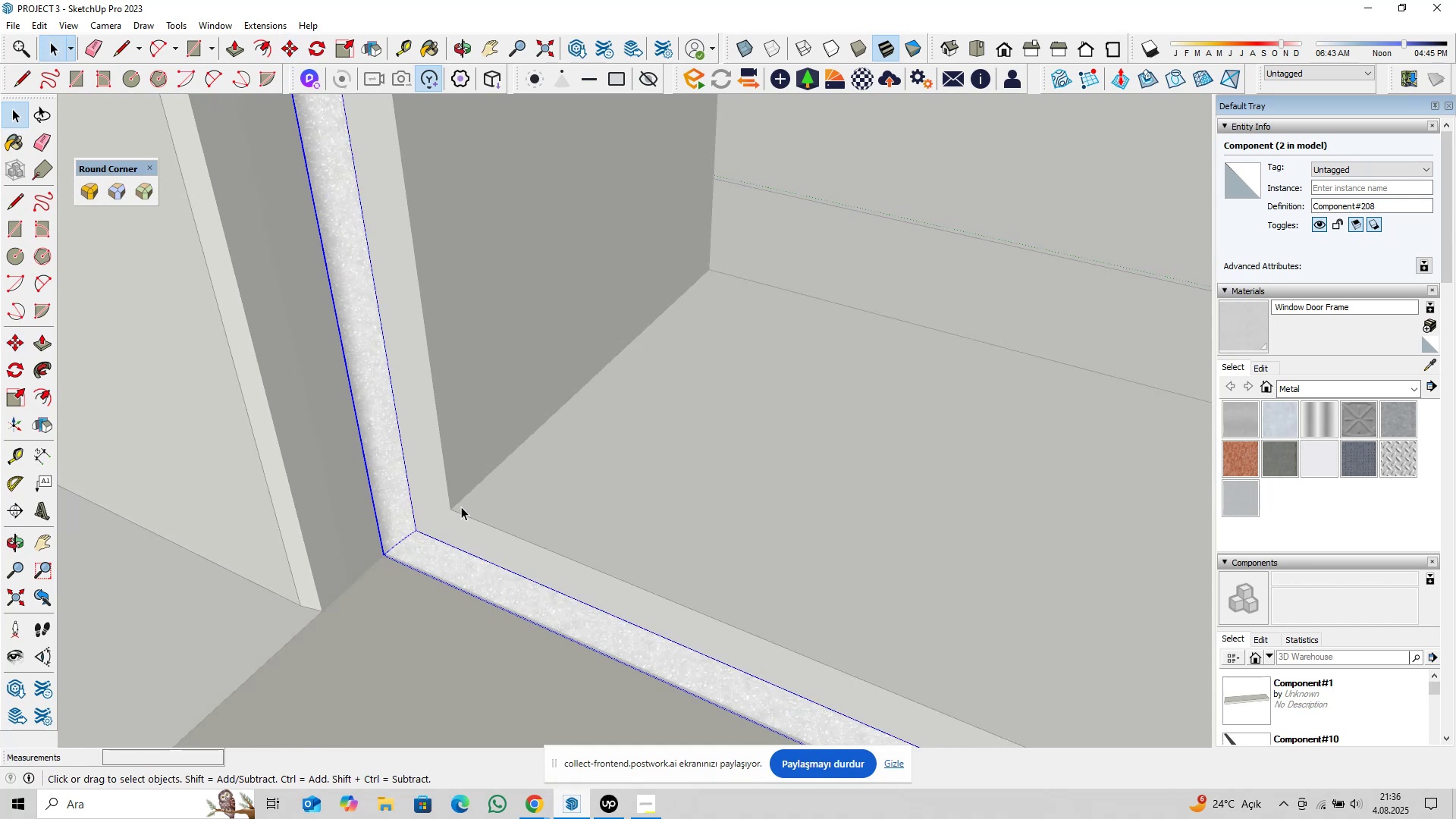 
scroll: coordinate [460, 513], scroll_direction: down, amount: 5.0
 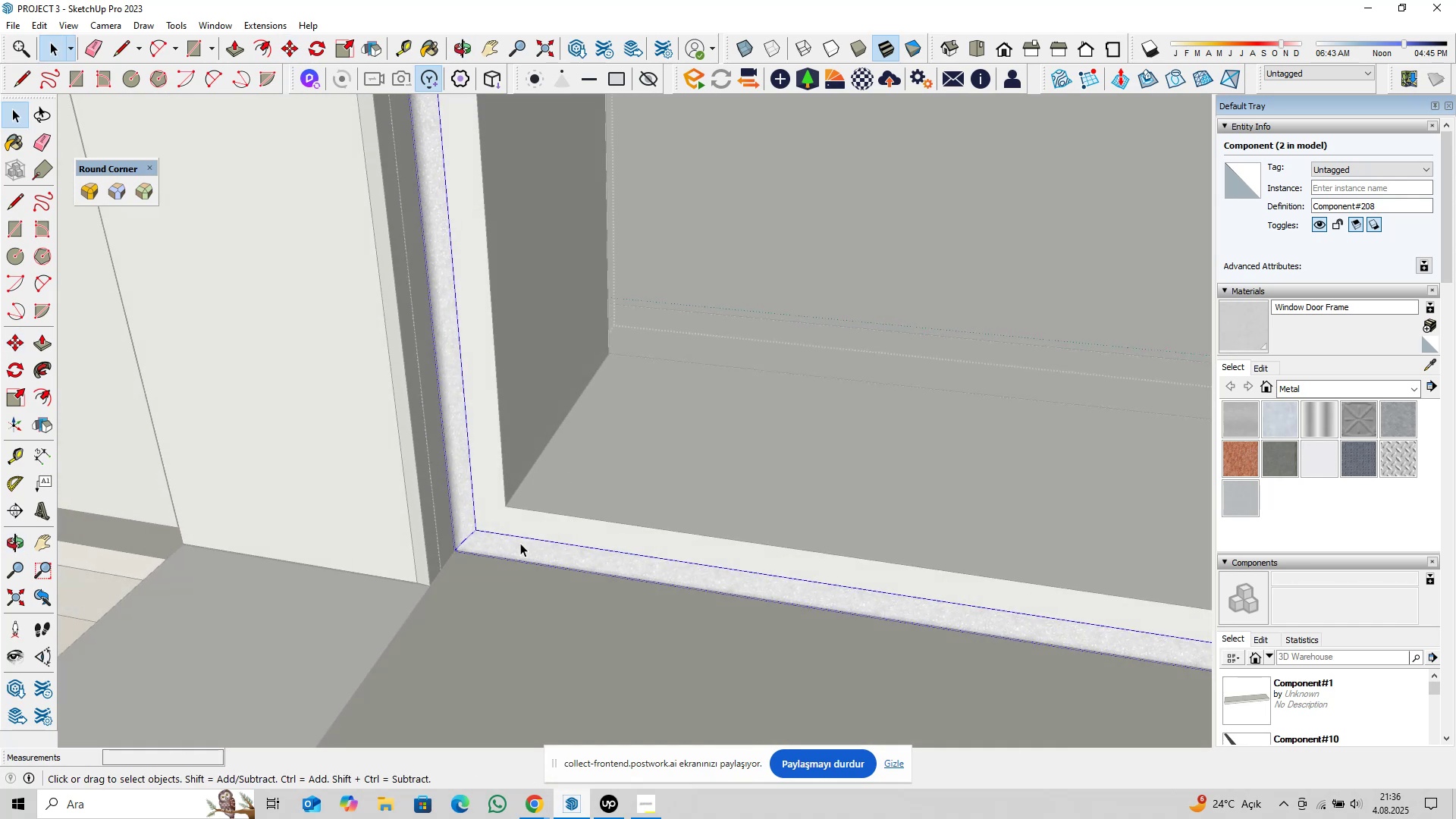 
right_click([516, 546])
 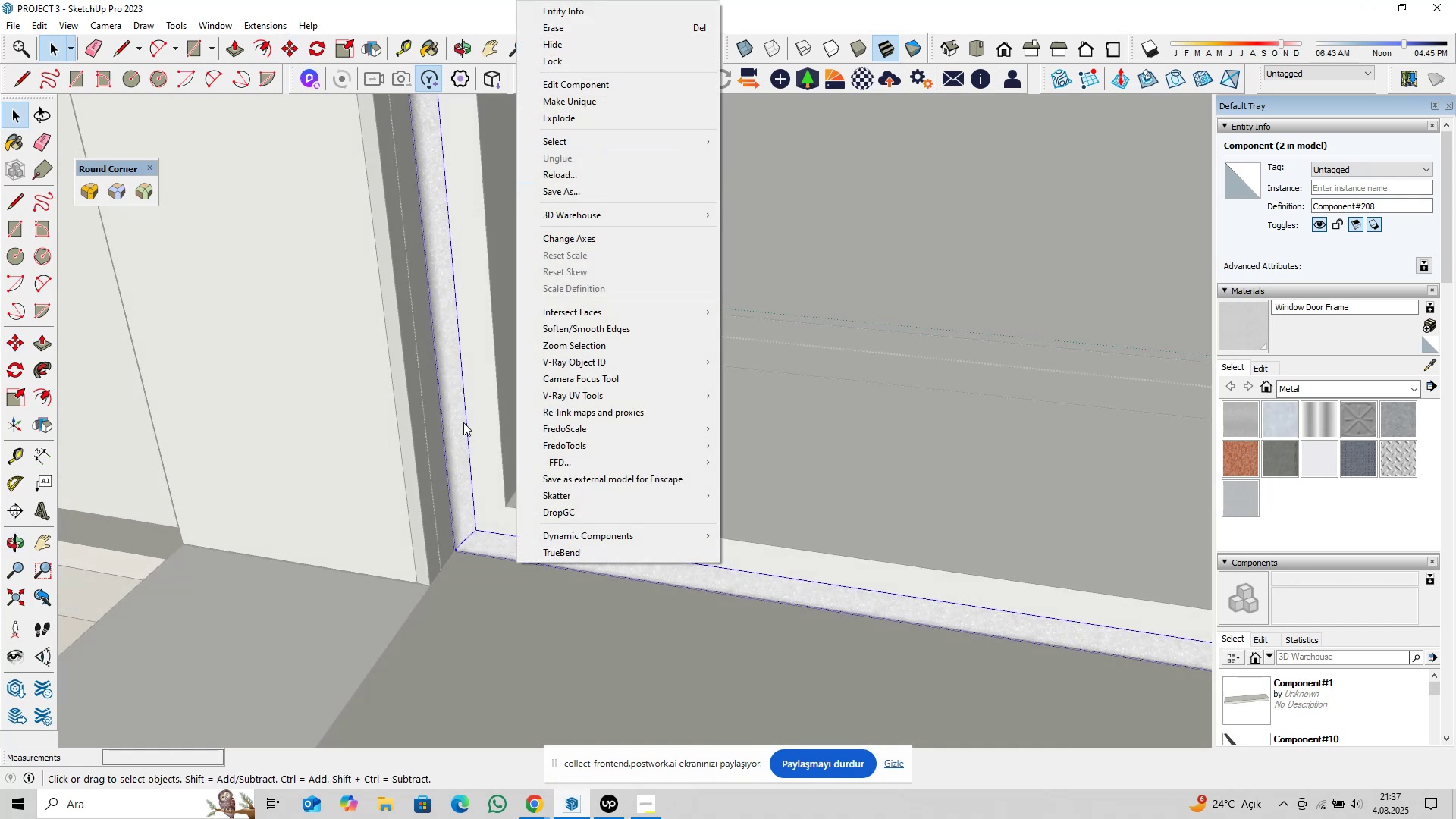 
left_click([453, 469])
 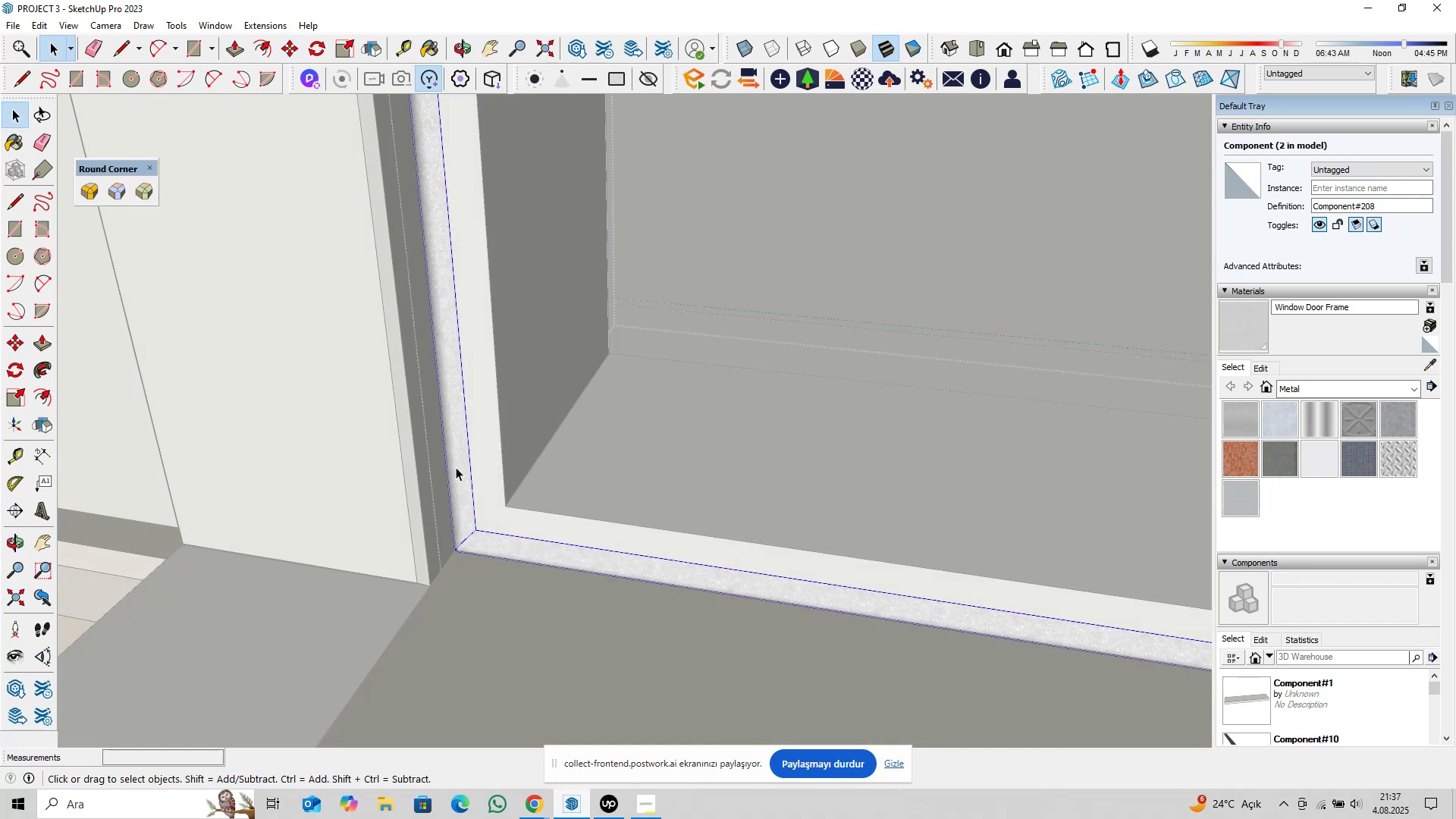 
scroll: coordinate [595, 526], scroll_direction: down, amount: 24.0
 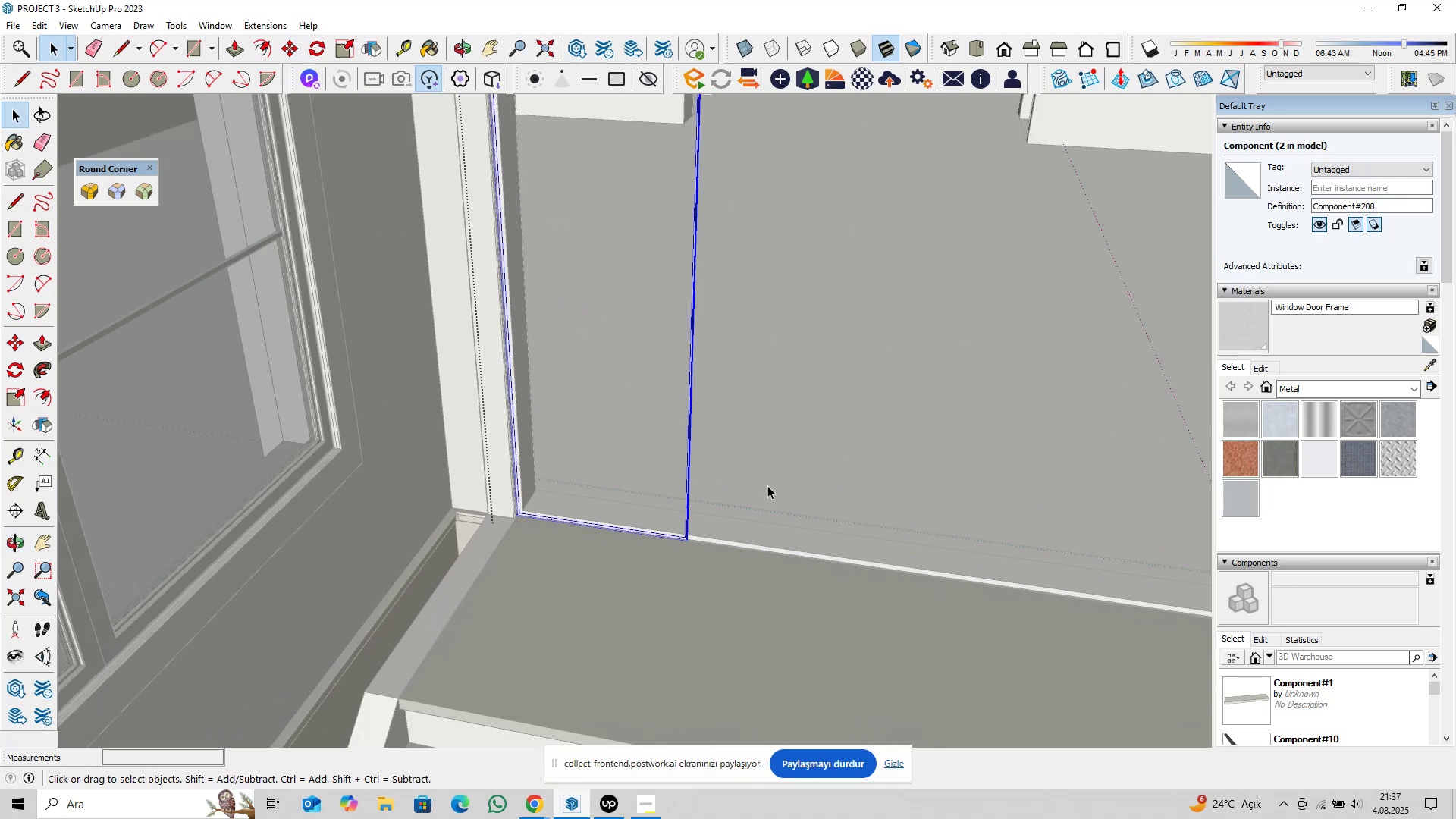 
hold_key(key=ShiftLeft, duration=0.46)
 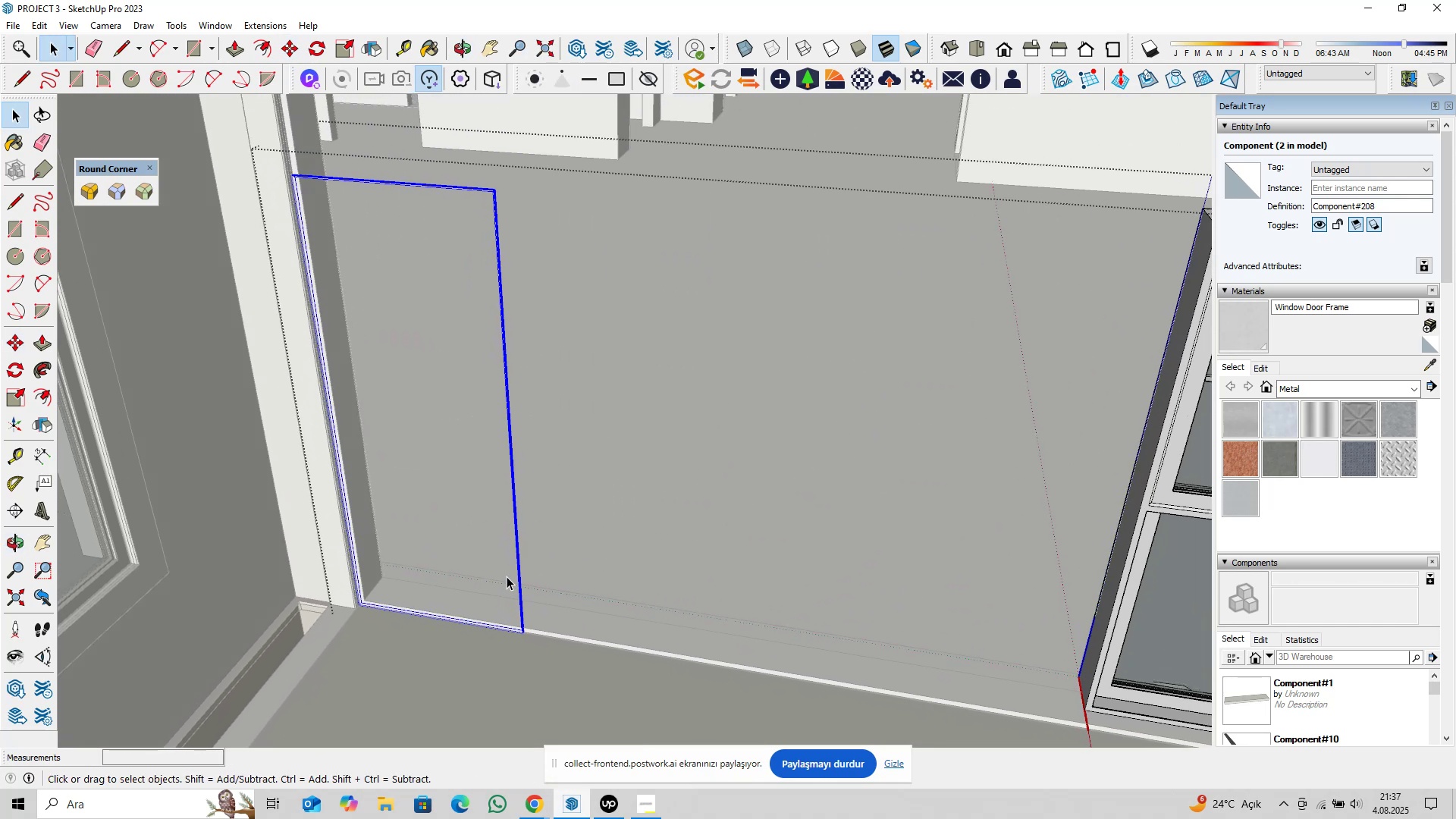 
scroll: coordinate [515, 569], scroll_direction: up, amount: 5.0
 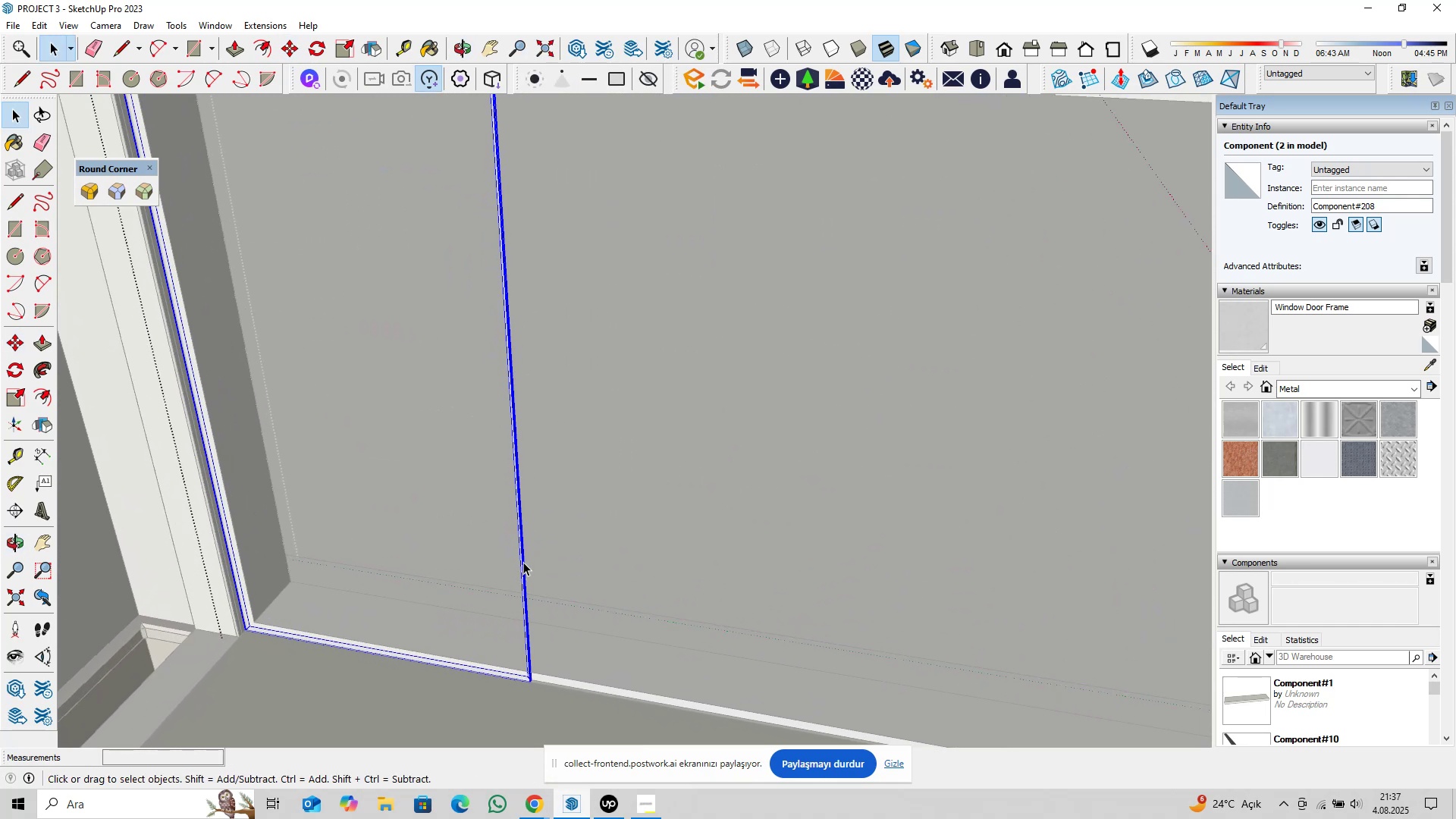 
right_click([523, 562])
 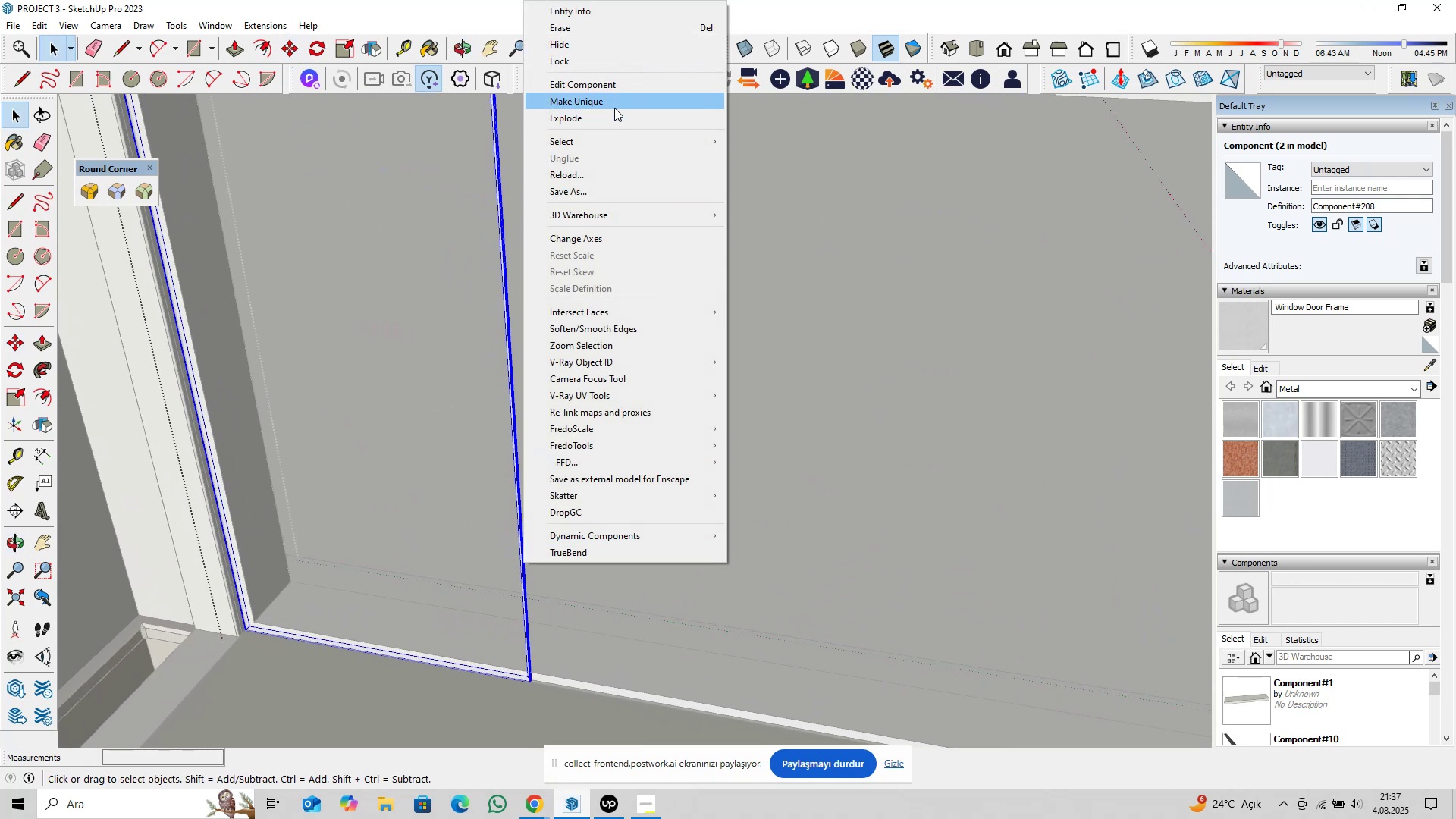 
left_click([617, 99])
 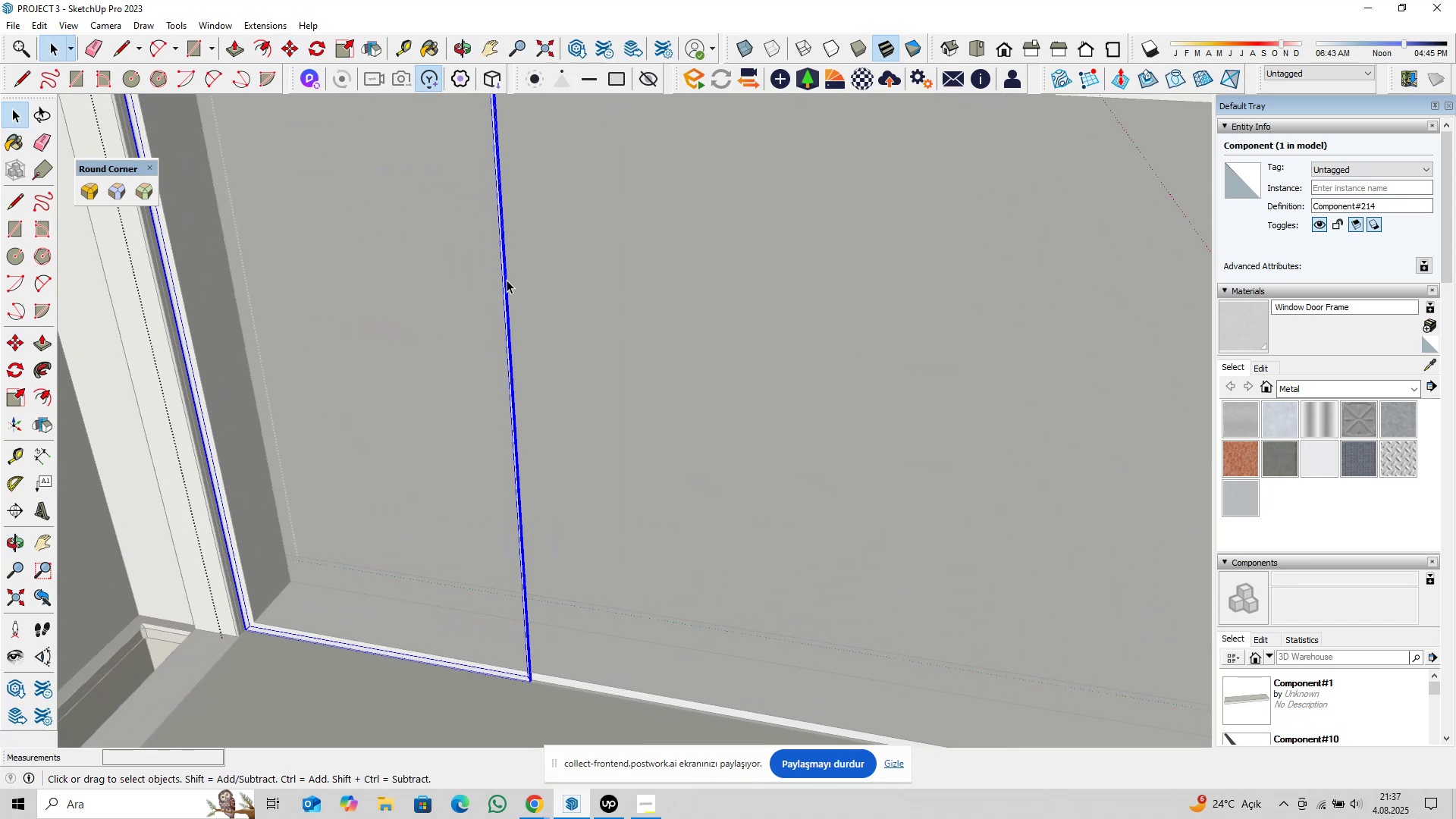 
double_click([507, 280])
 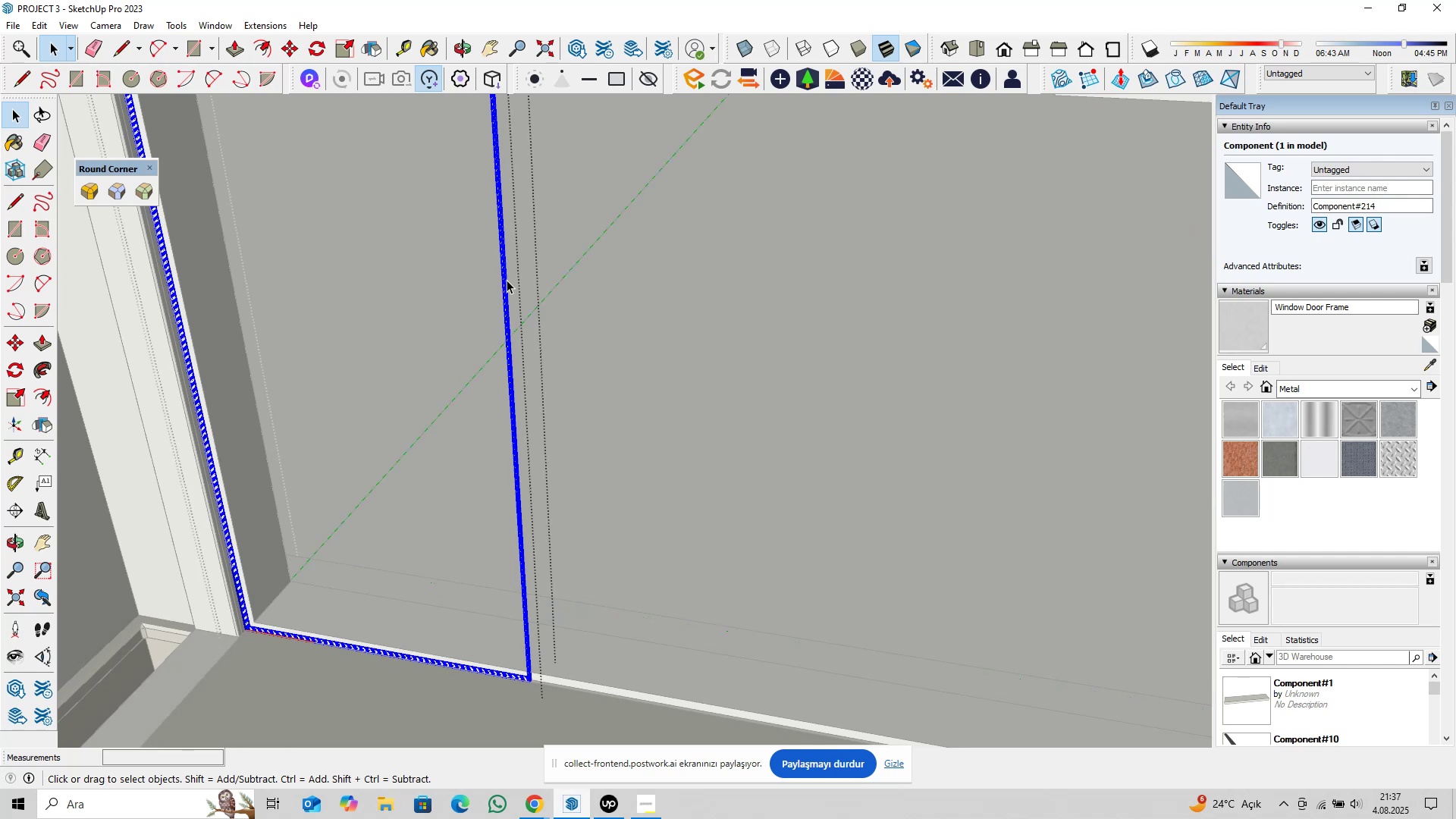 
triple_click([507, 280])
 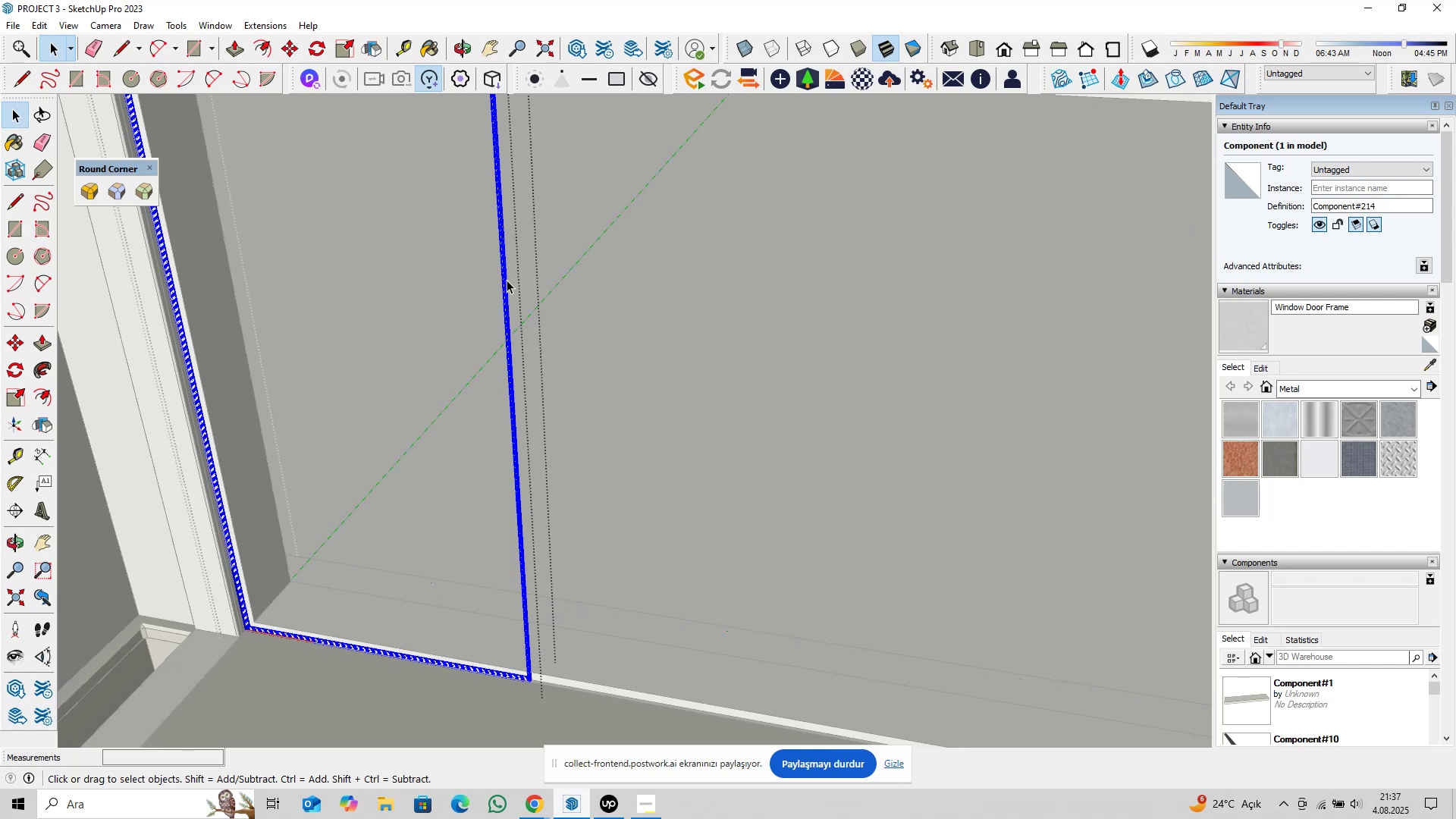 
triple_click([507, 280])
 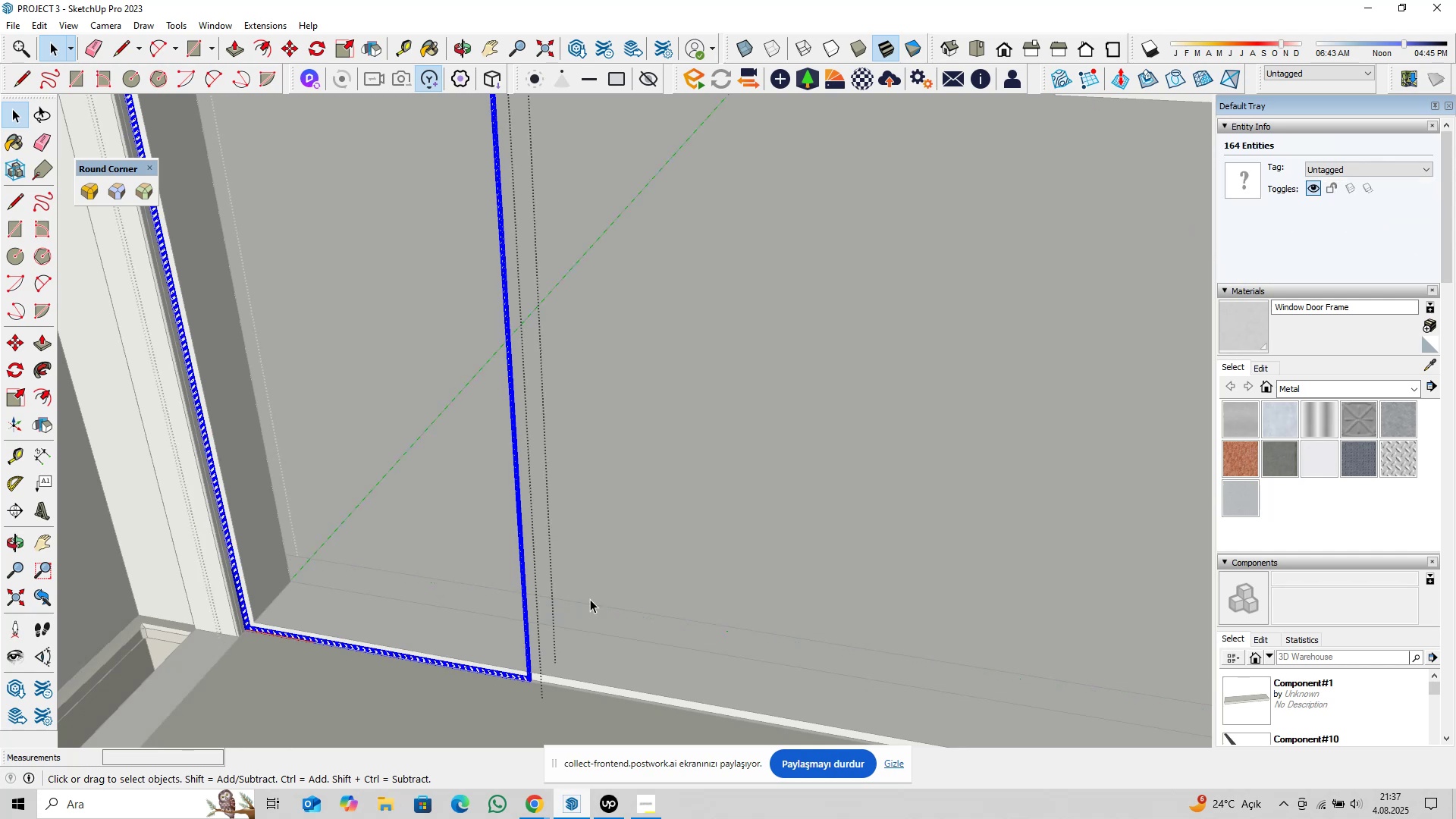 
scroll: coordinate [585, 622], scroll_direction: down, amount: 25.0
 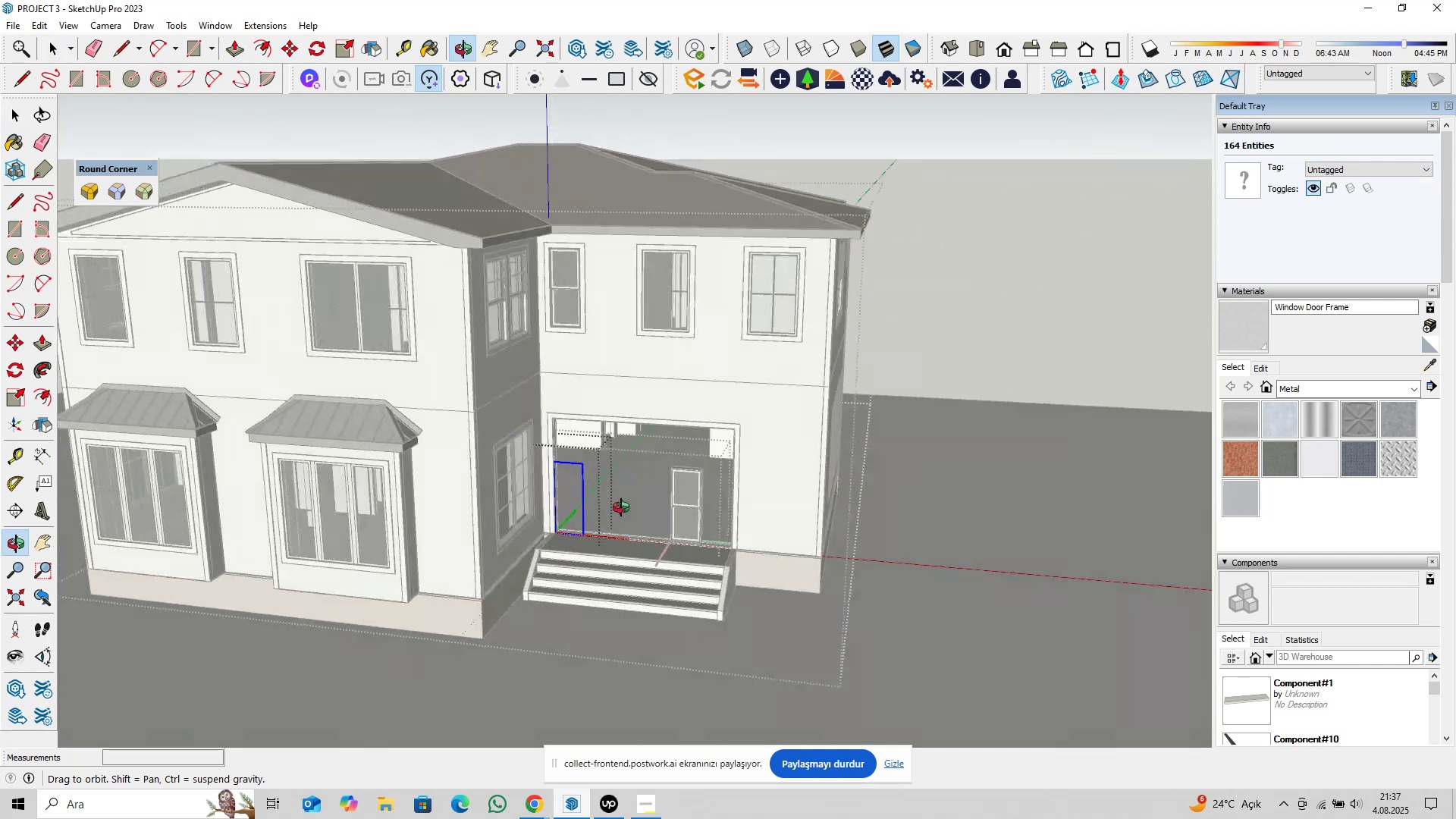 
scroll: coordinate [660, 551], scroll_direction: up, amount: 9.0
 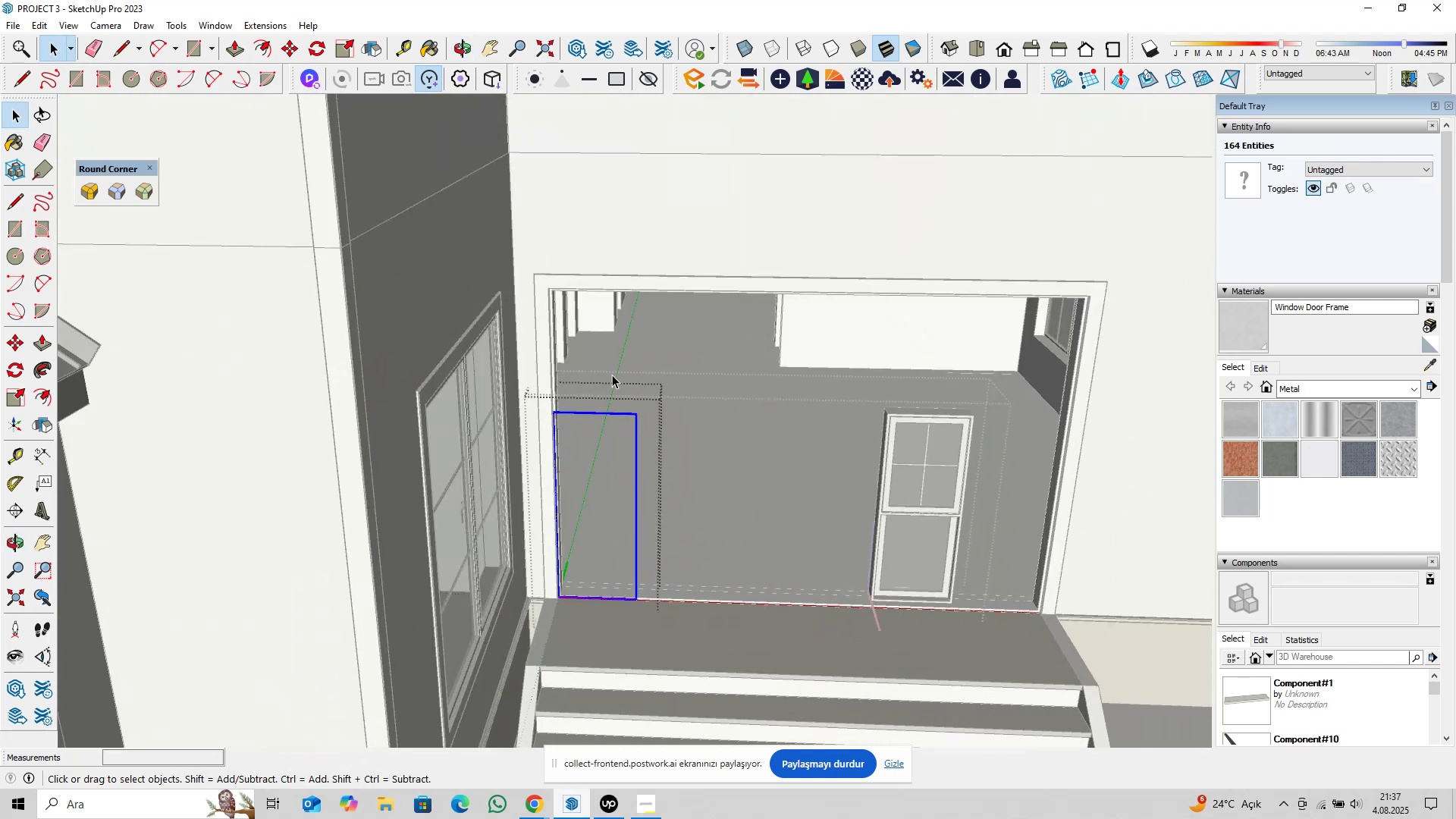 
left_click_drag(start_coordinate=[604, 374], to_coordinate=[744, 694])
 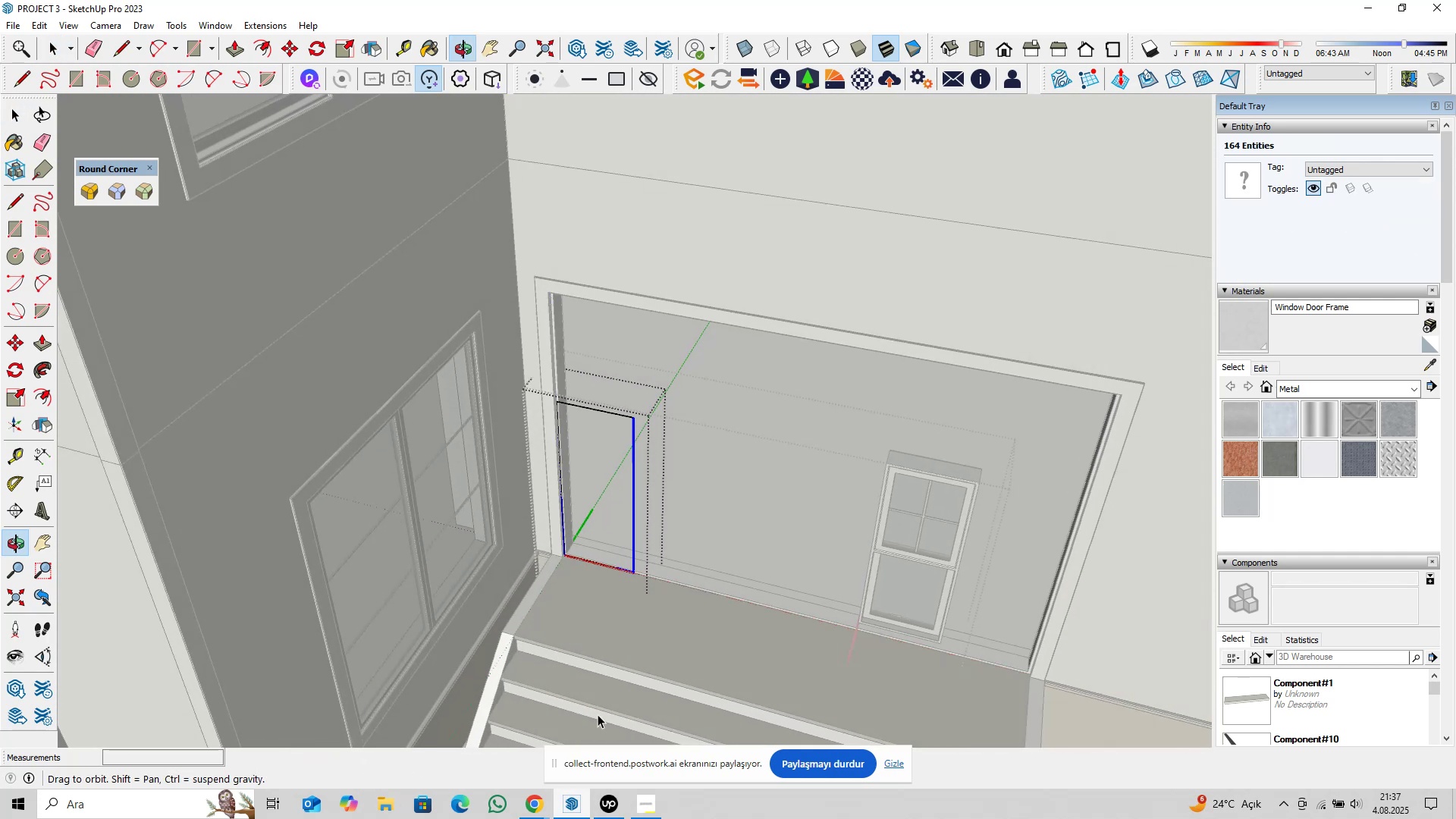 
scroll: coordinate [590, 554], scroll_direction: up, amount: 34.0
 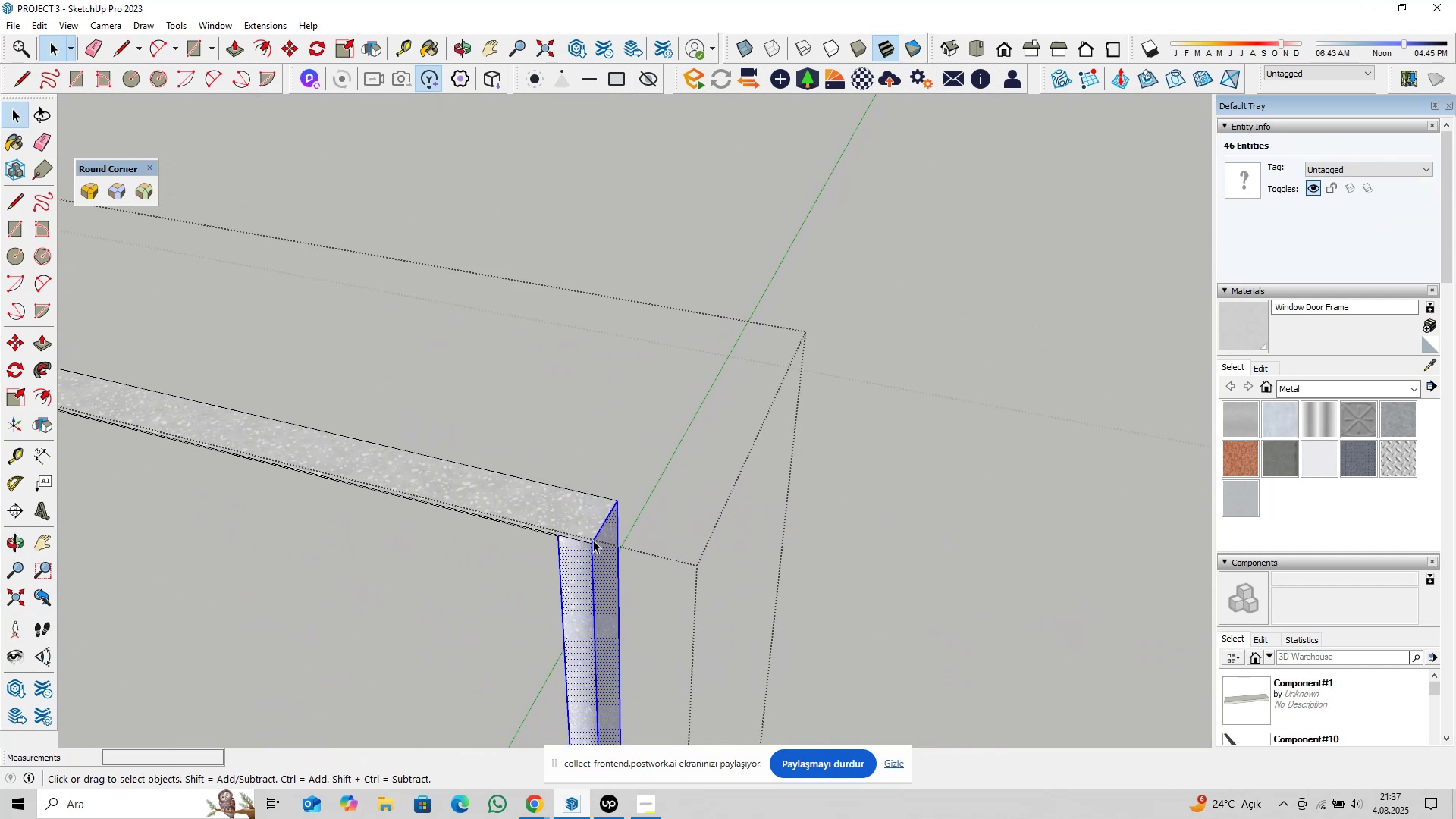 
key(M)
 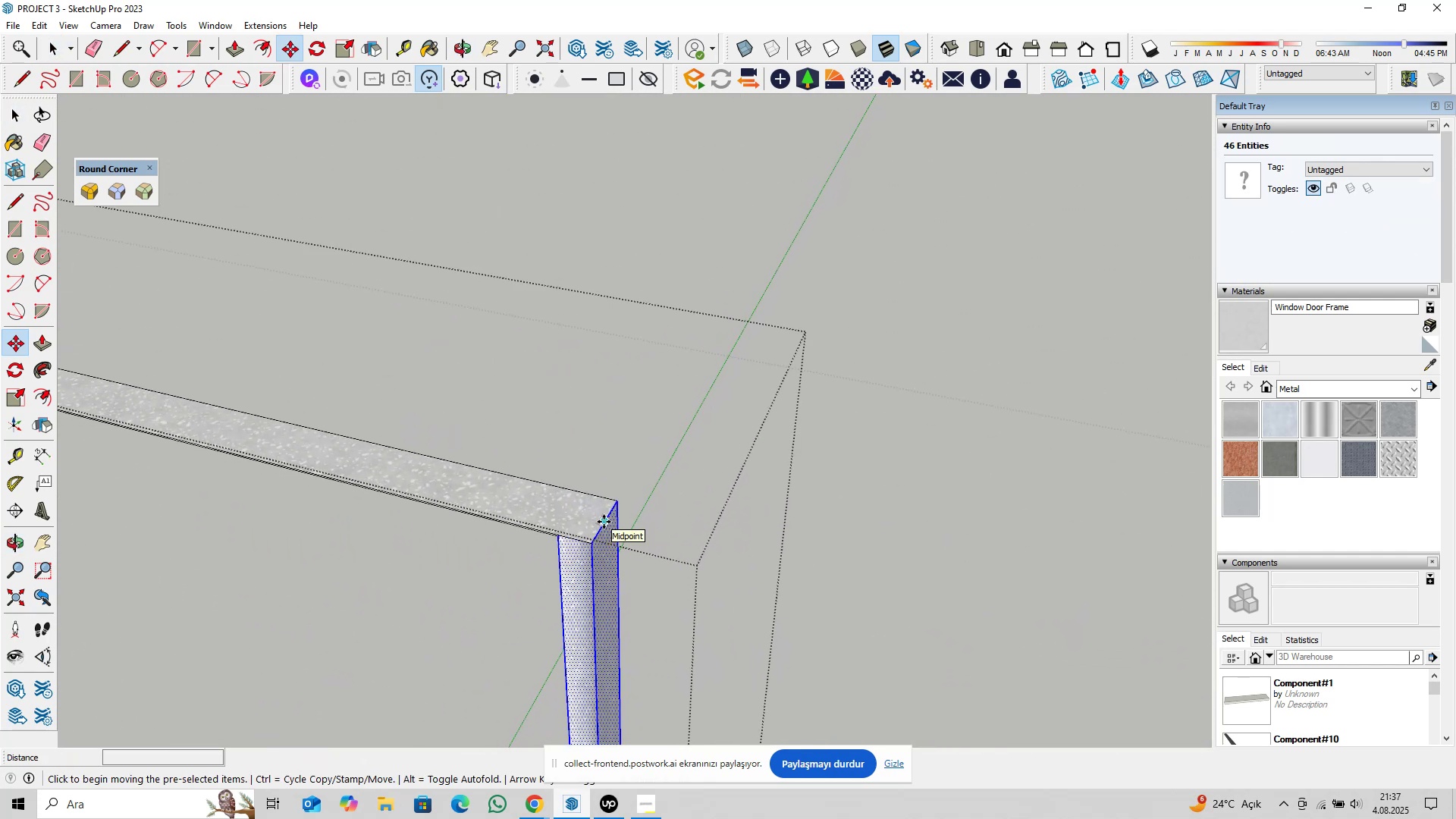 
left_click([604, 522])
 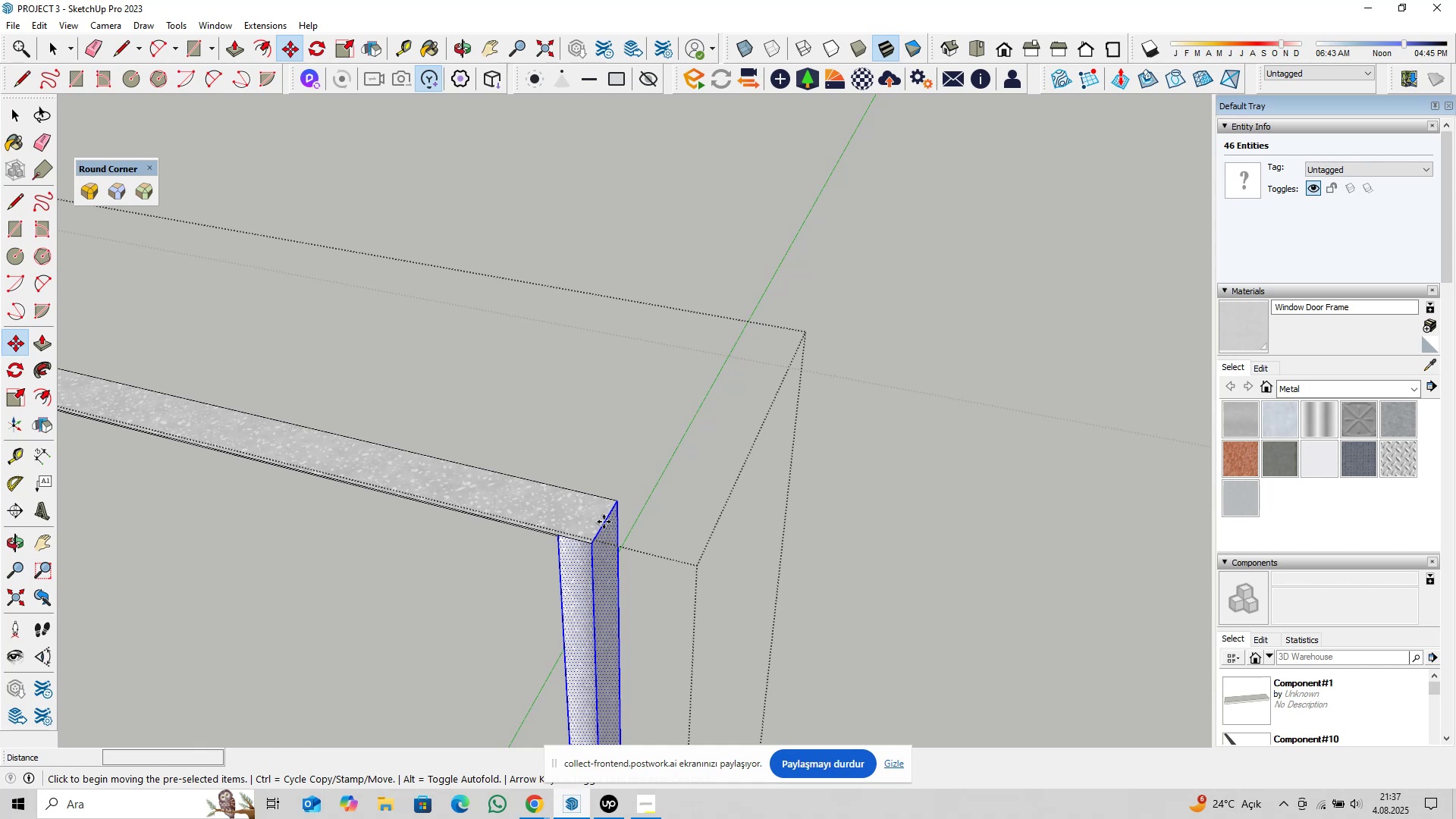 
key(ArrowLeft)
 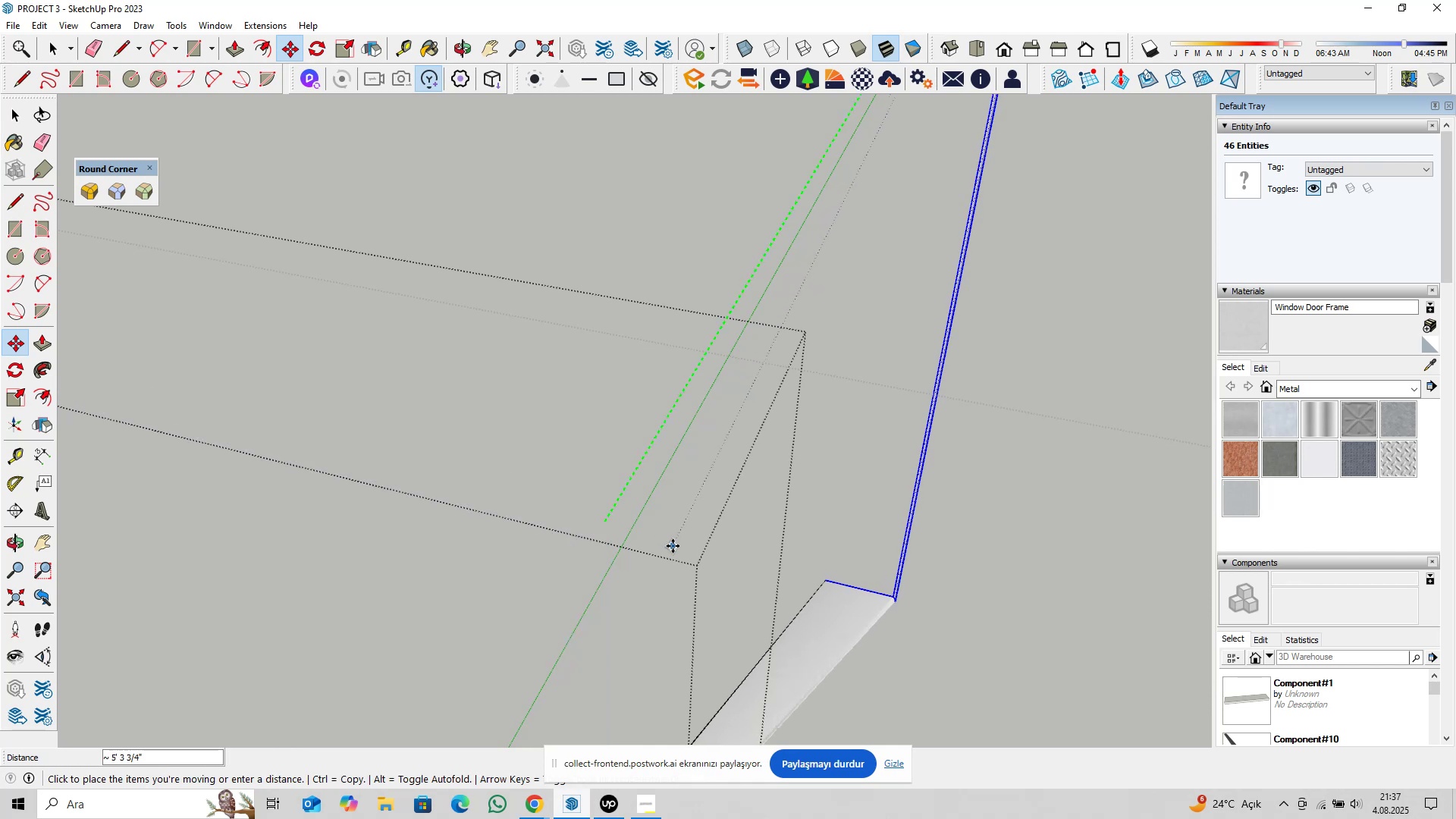 
key(ArrowRight)
 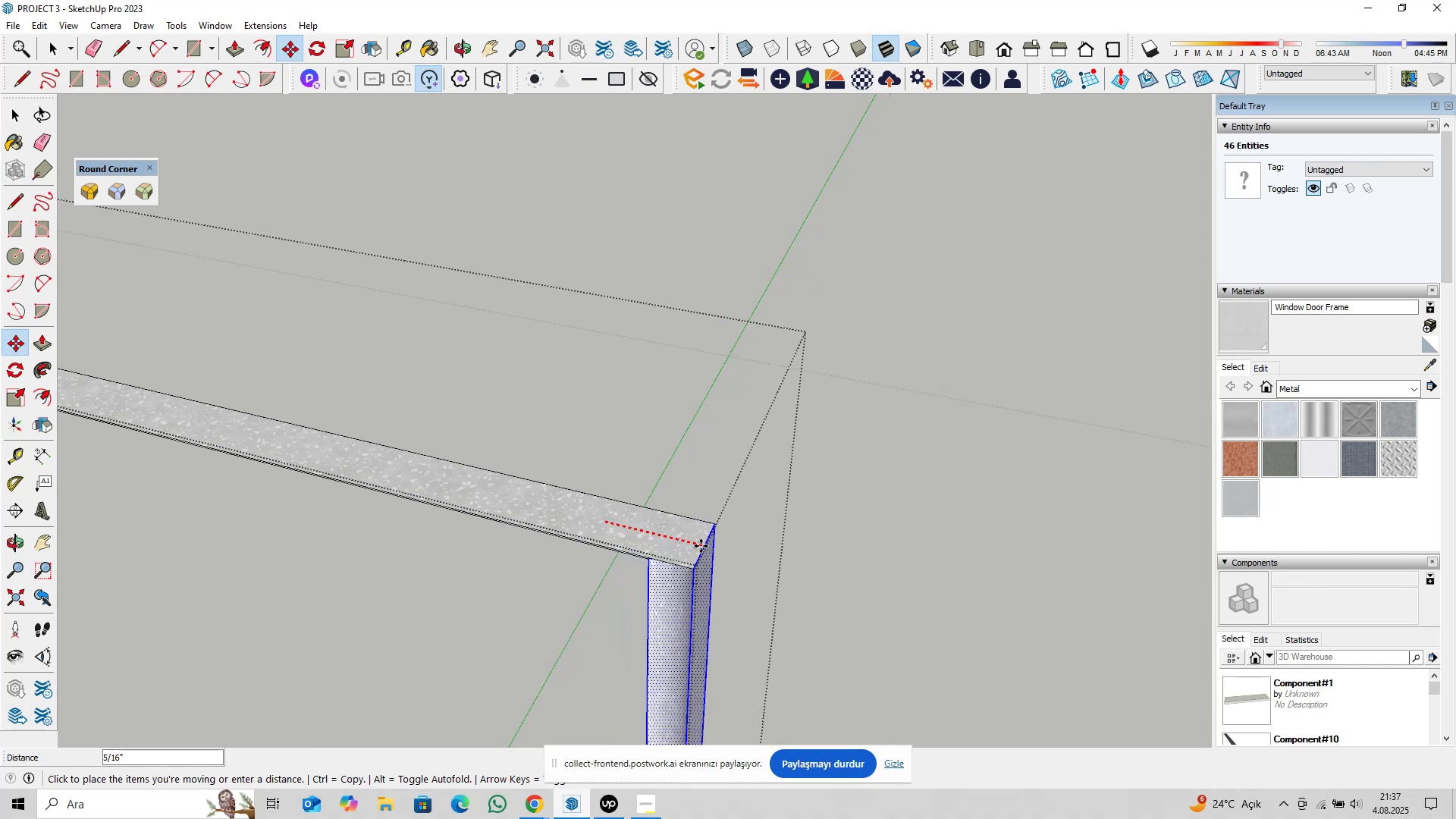 
scroll: coordinate [742, 559], scroll_direction: down, amount: 15.0
 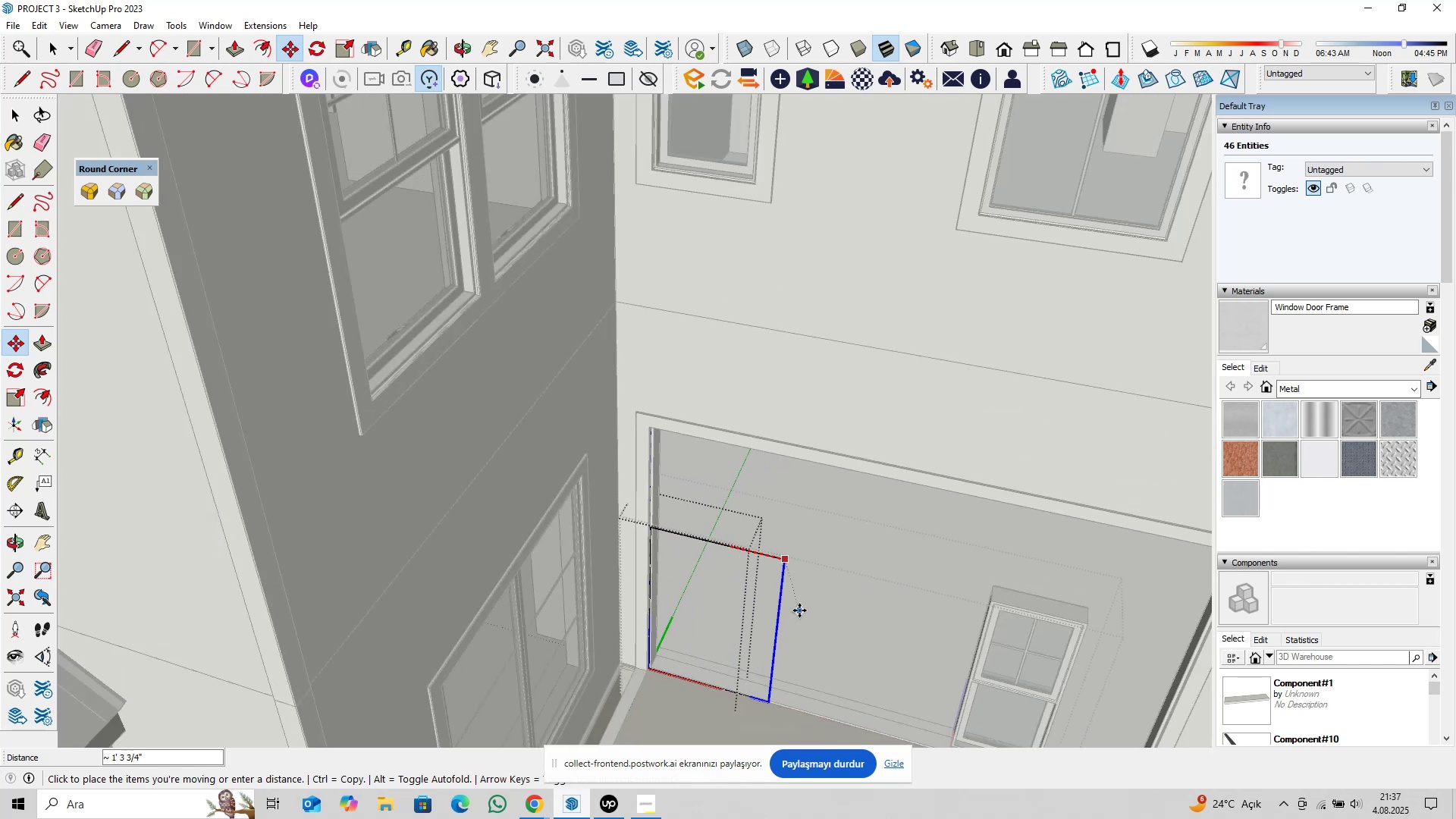 
hold_key(key=ShiftLeft, duration=0.41)
 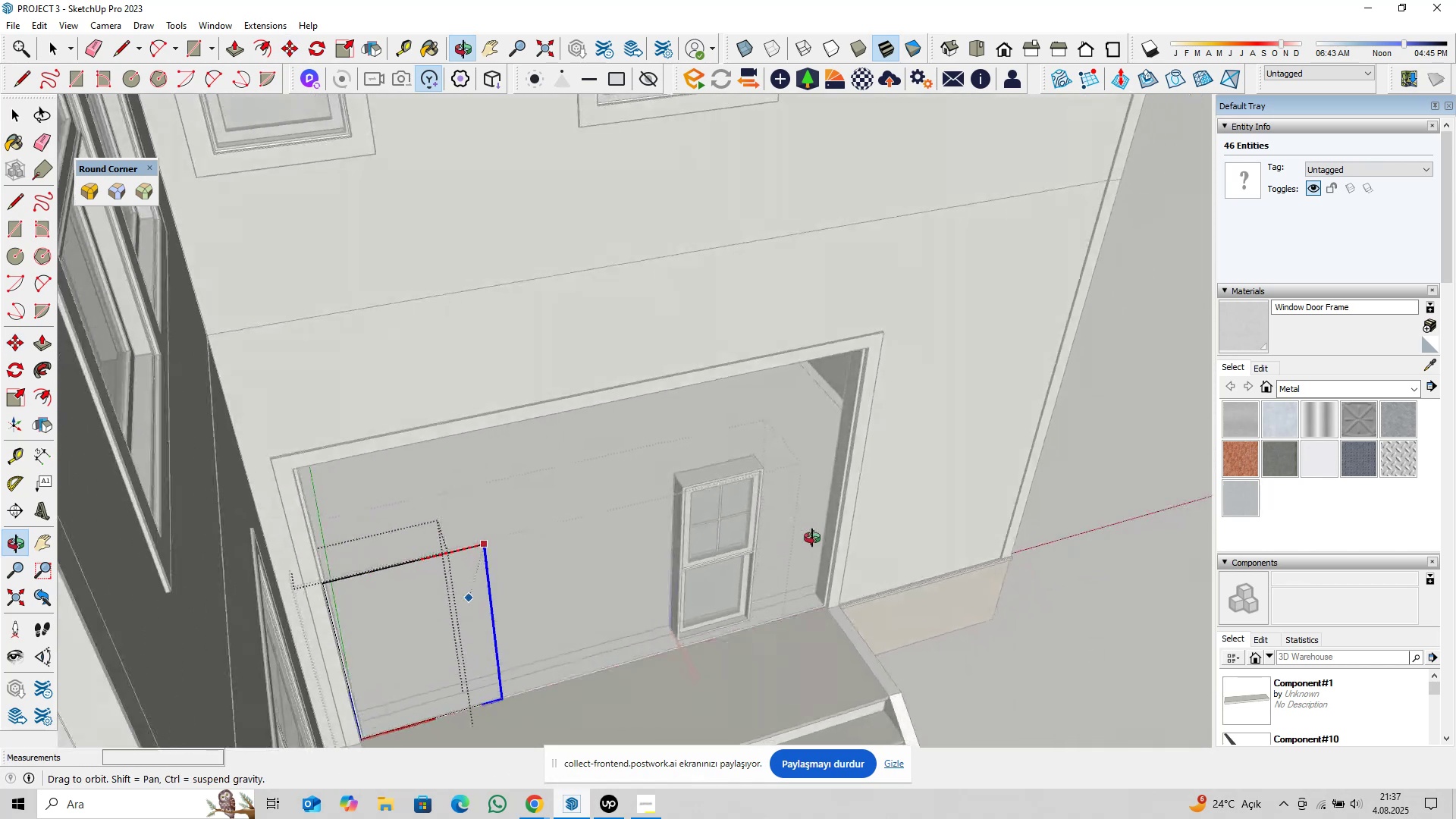 
scroll: coordinate [920, 297], scroll_direction: up, amount: 25.0
 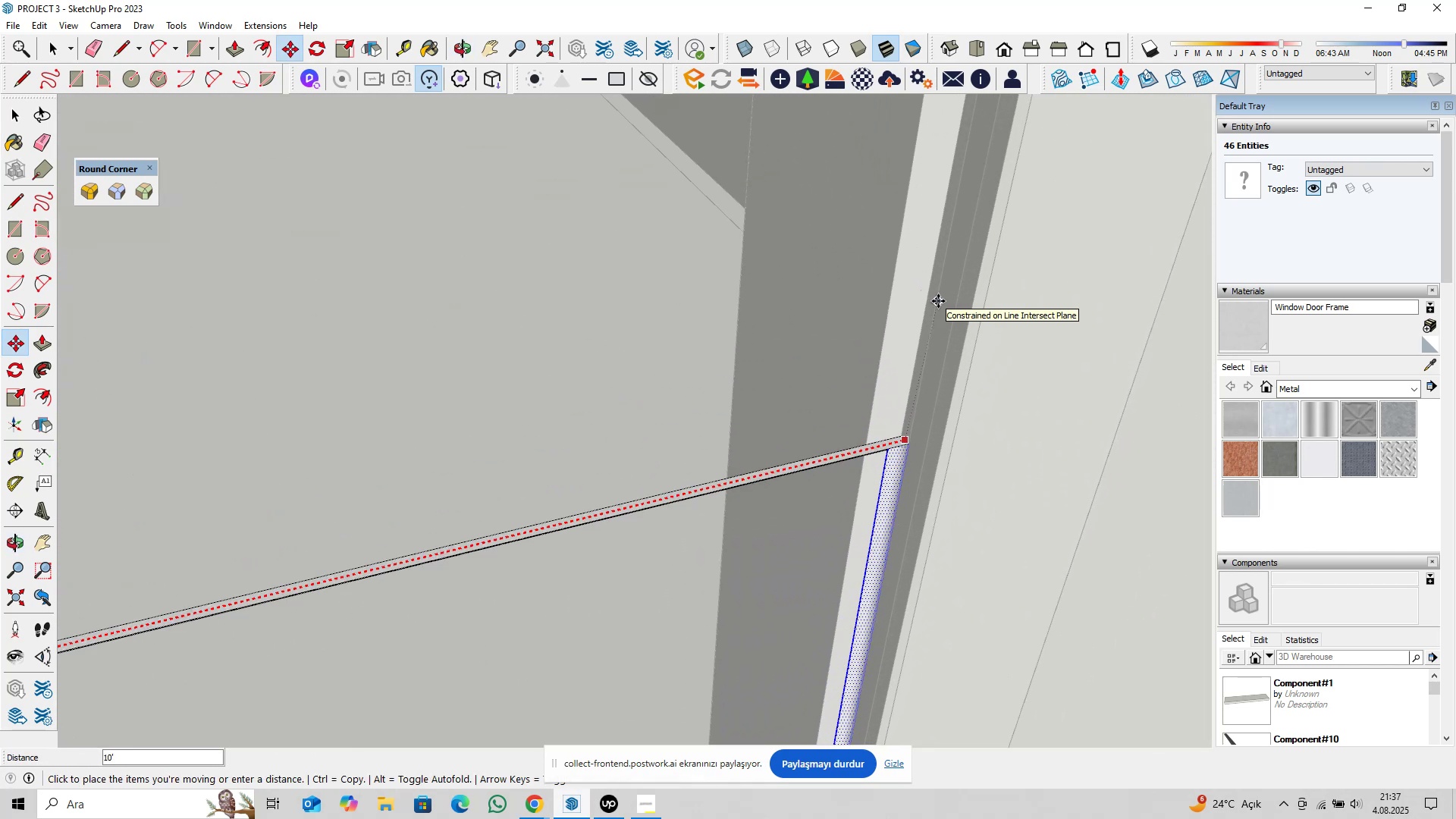 
left_click([938, 301])
 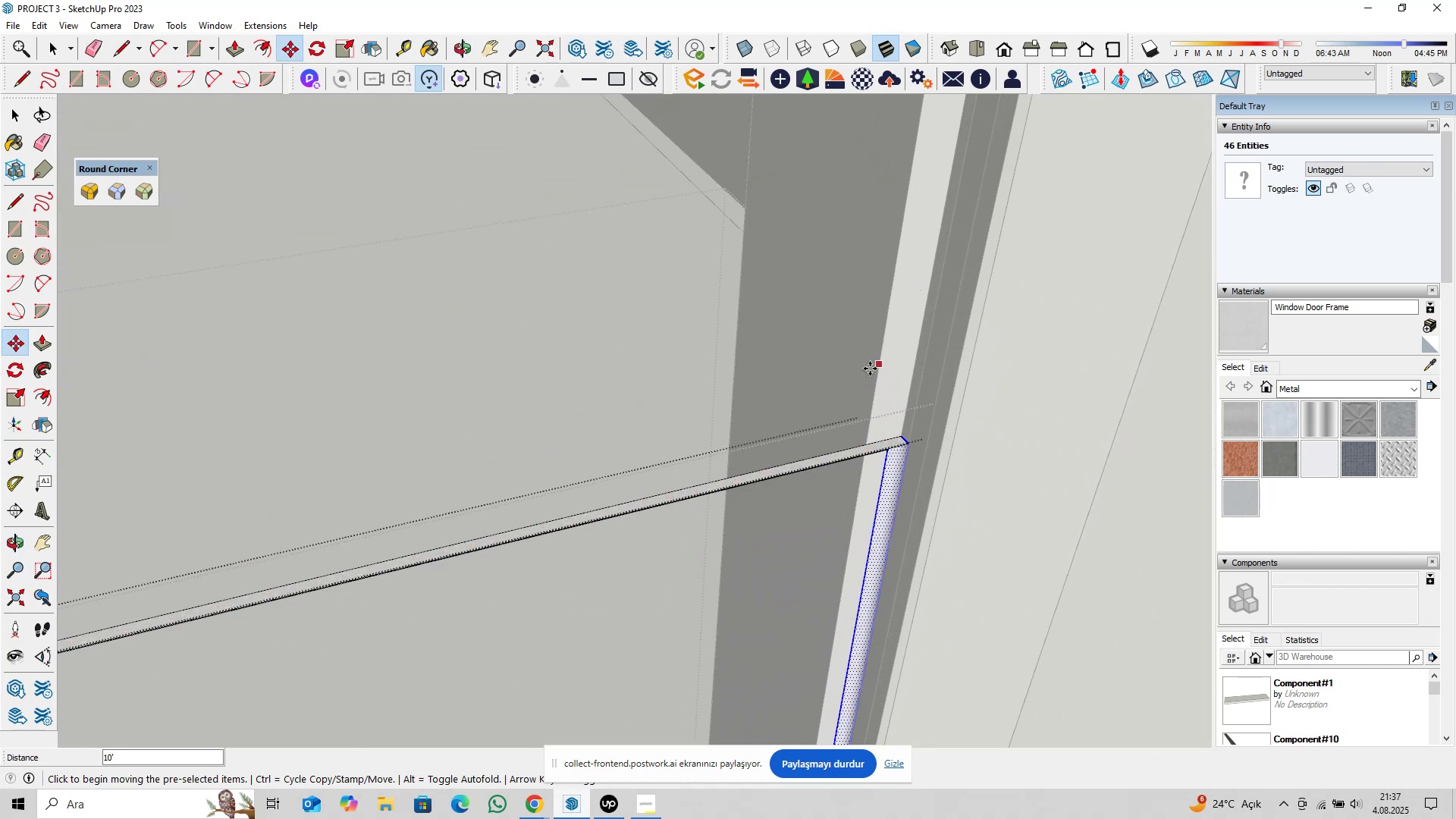 
key(Space)
 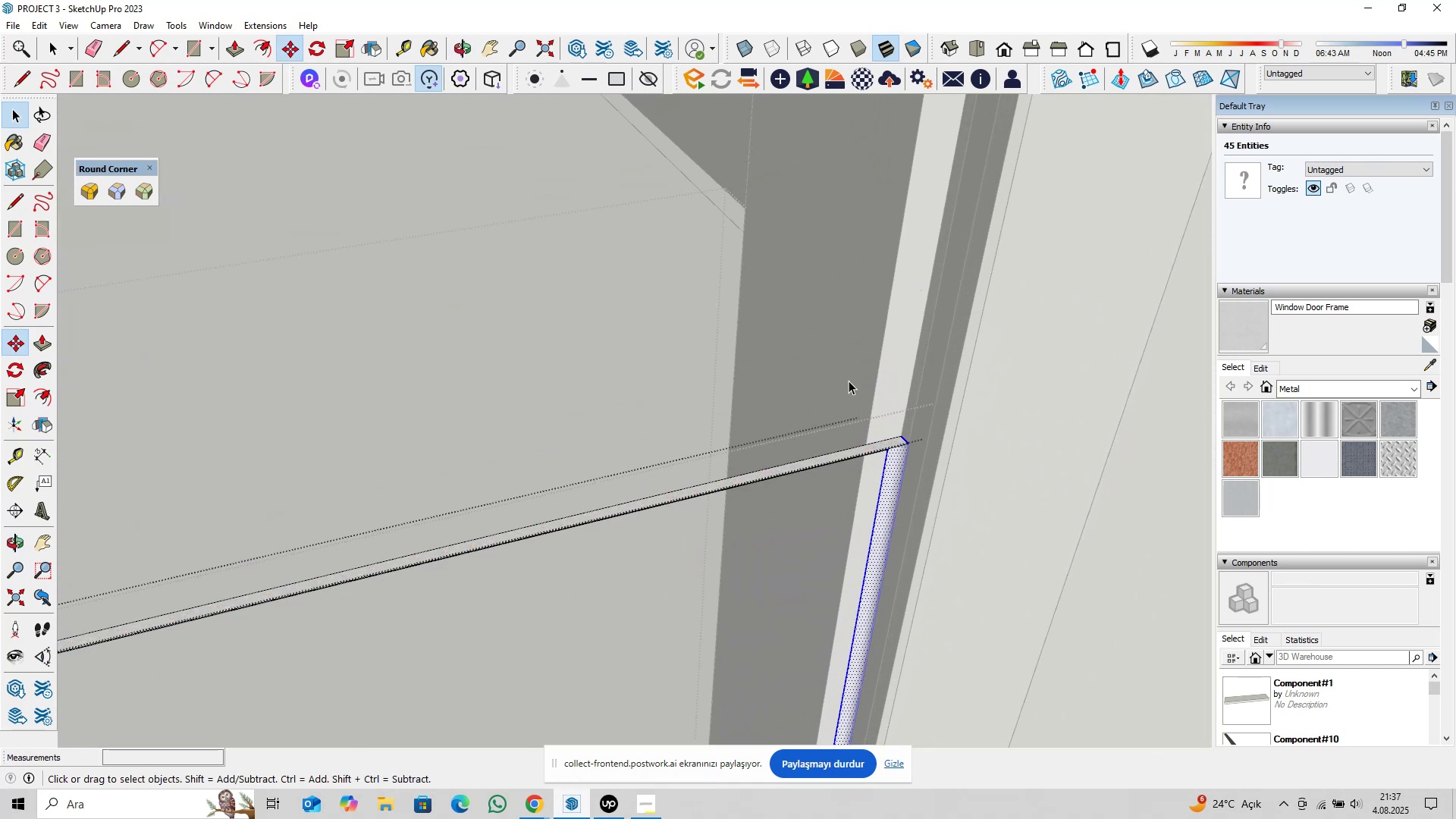 
scroll: coordinate [871, 468], scroll_direction: down, amount: 30.0
 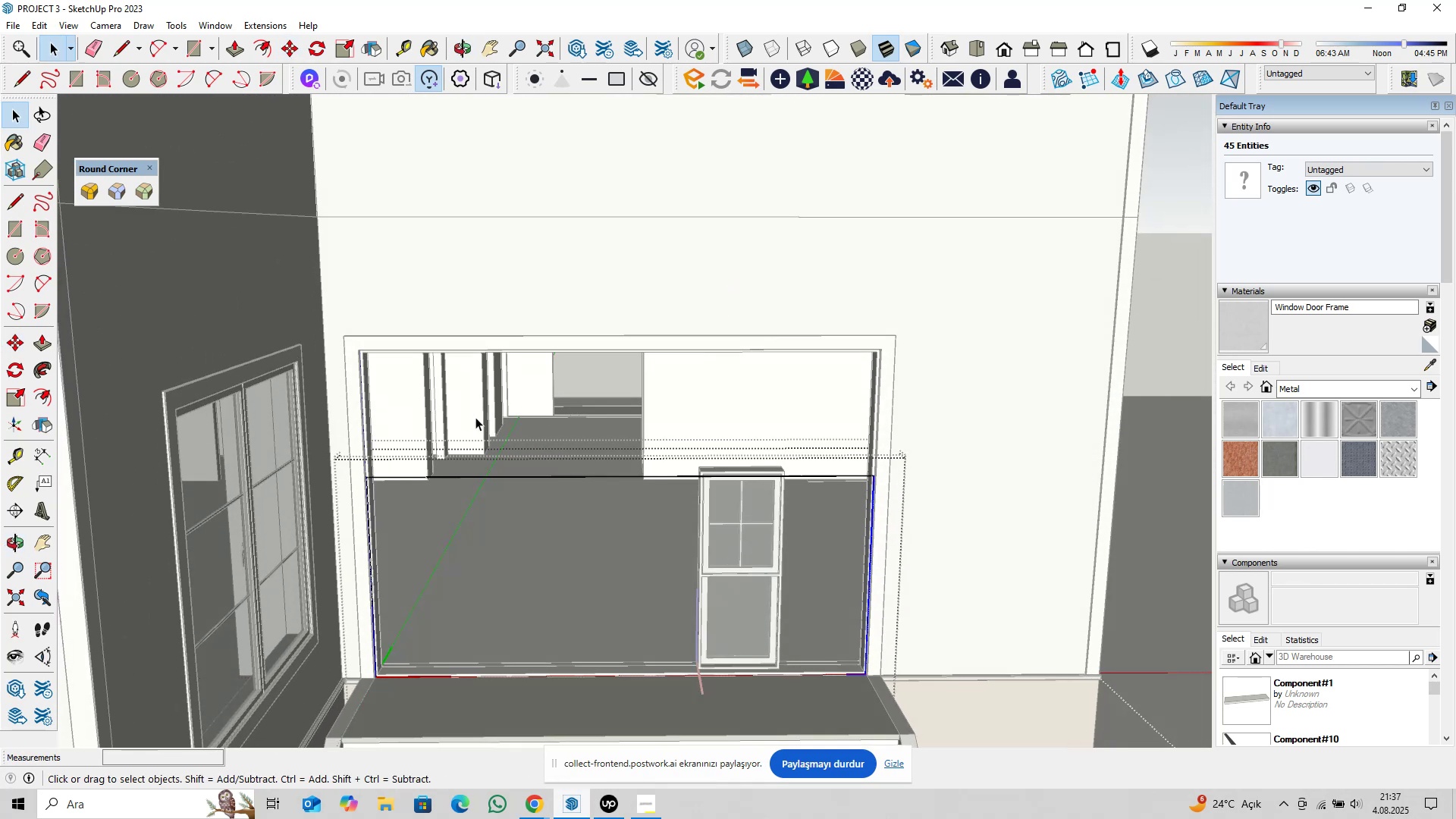 
left_click_drag(start_coordinate=[290, 405], to_coordinate=[1040, 569])
 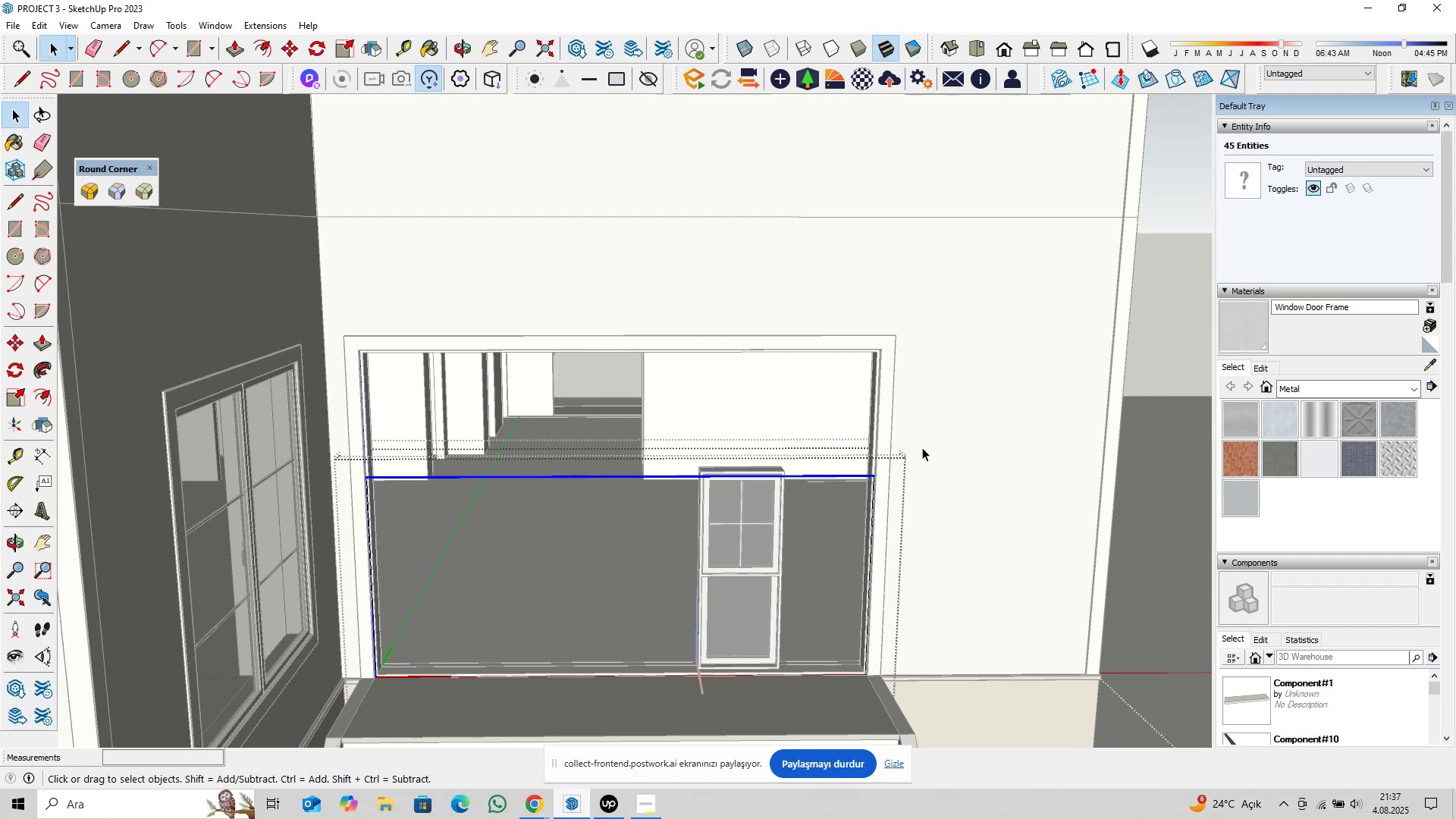 
scroll: coordinate [758, 539], scroll_direction: up, amount: 34.0
 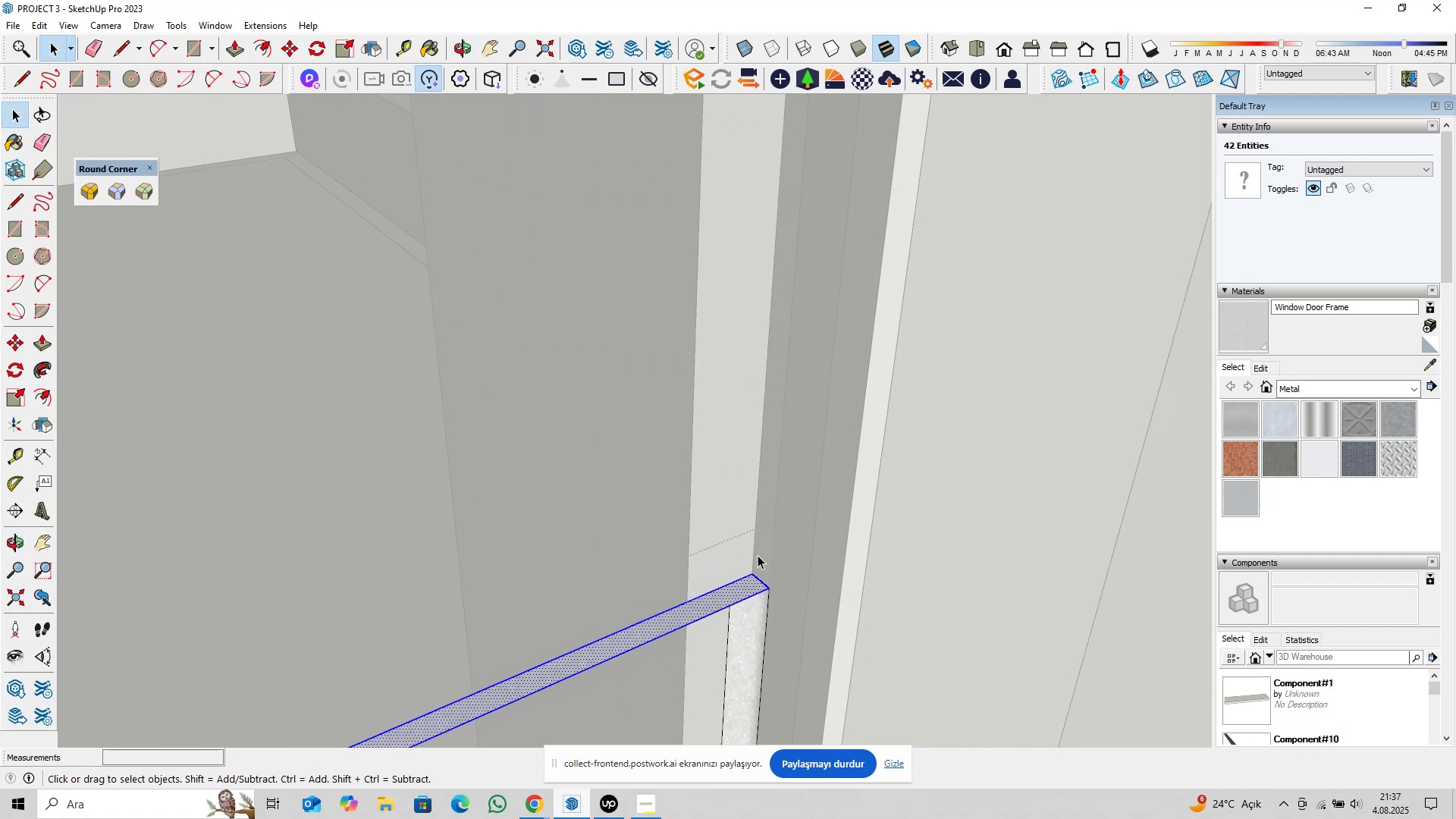 
key(M)
 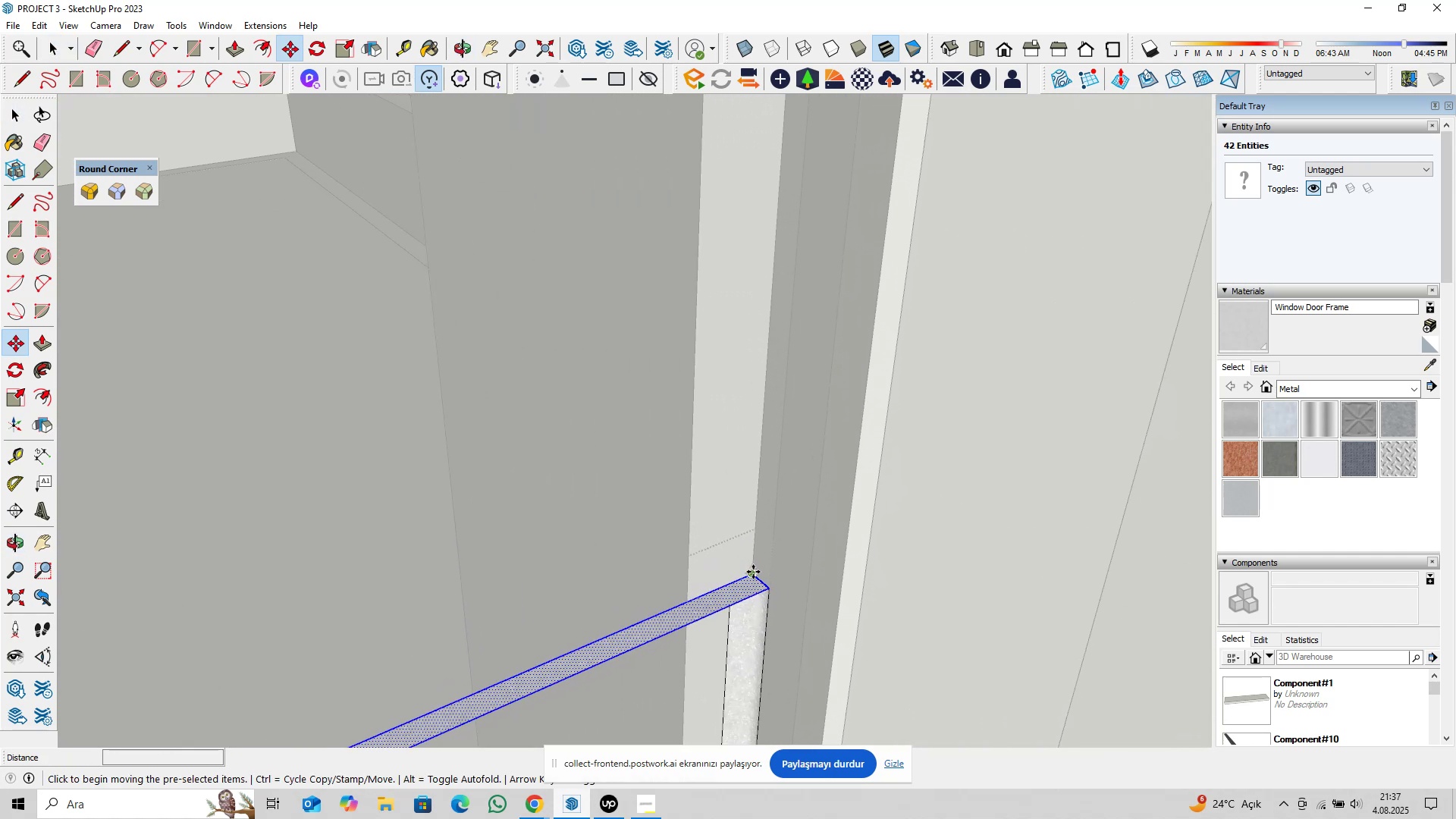 
left_click([753, 572])
 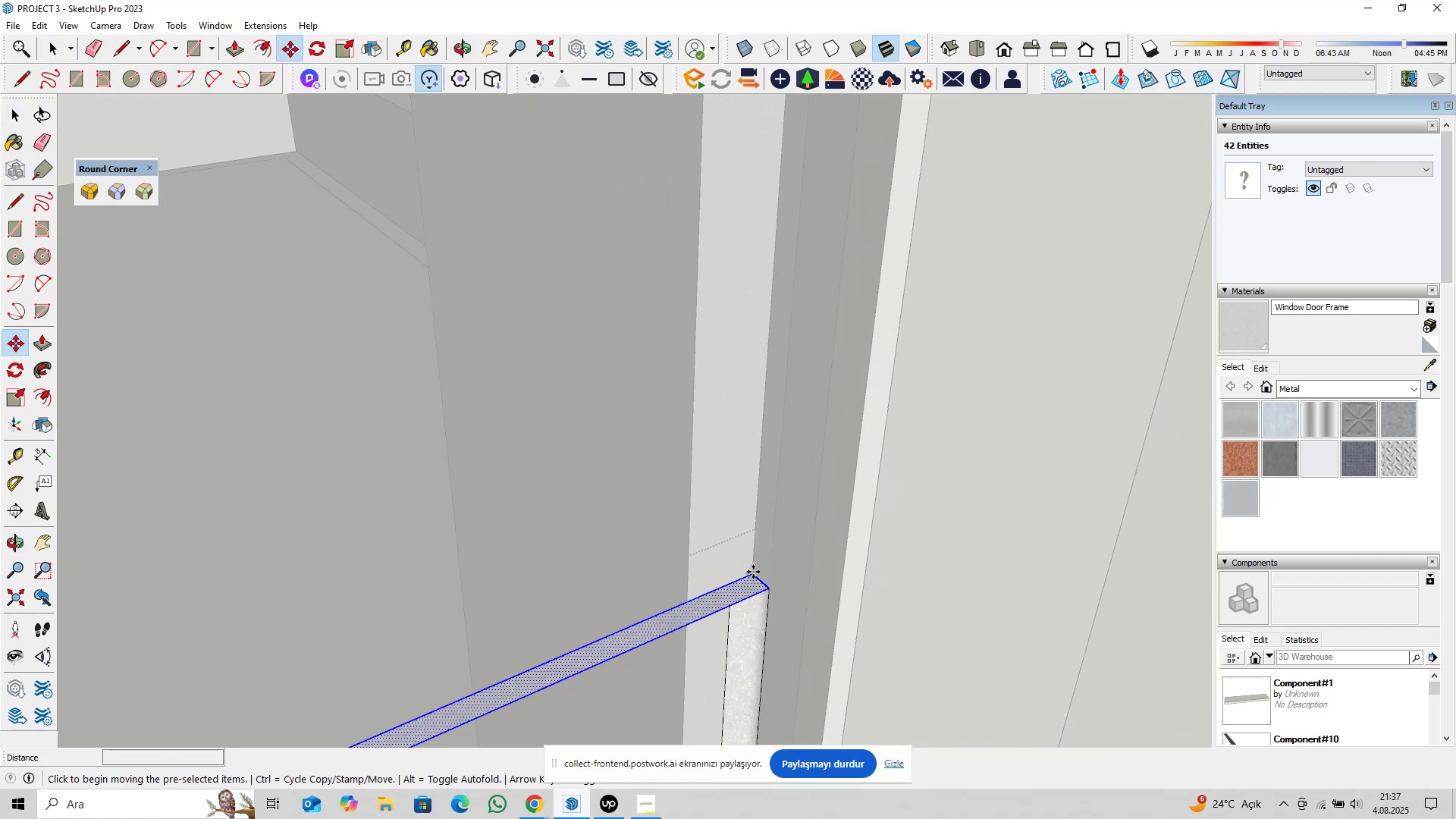 
key(ArrowUp)
 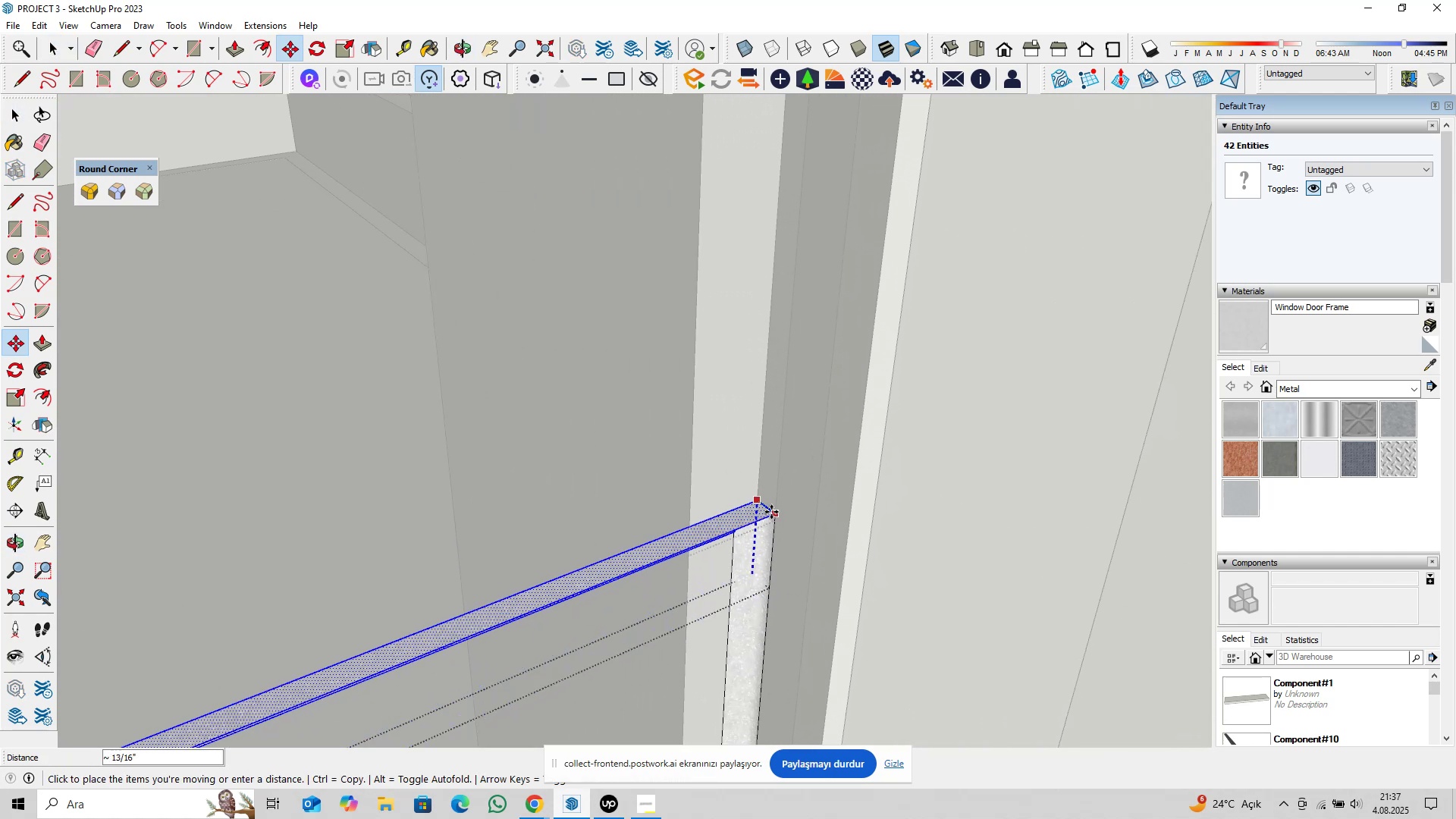 
scroll: coordinate [786, 431], scroll_direction: down, amount: 17.0
 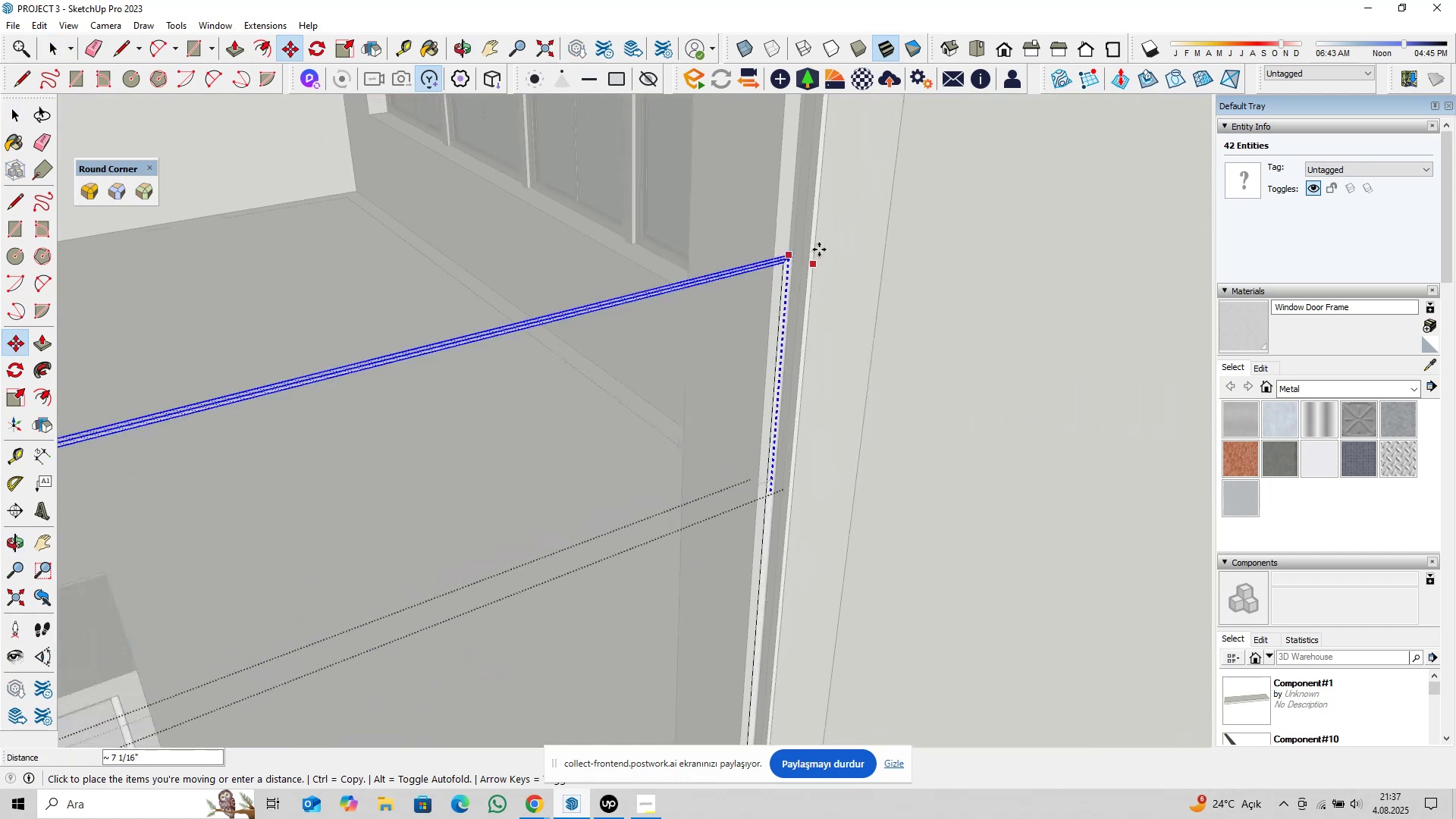 
key(Shift+ShiftLeft)
 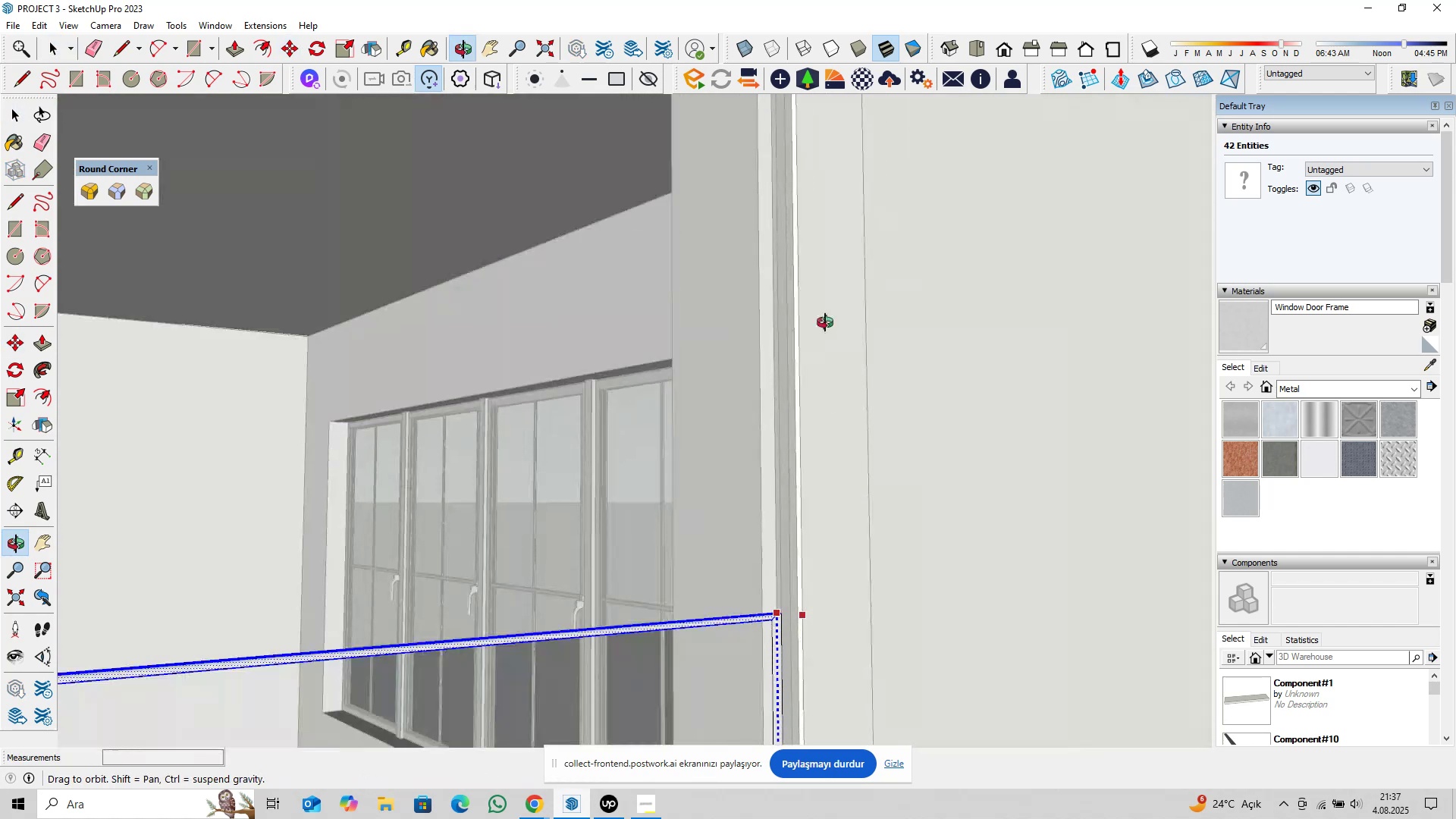 
key(Shift+ShiftLeft)
 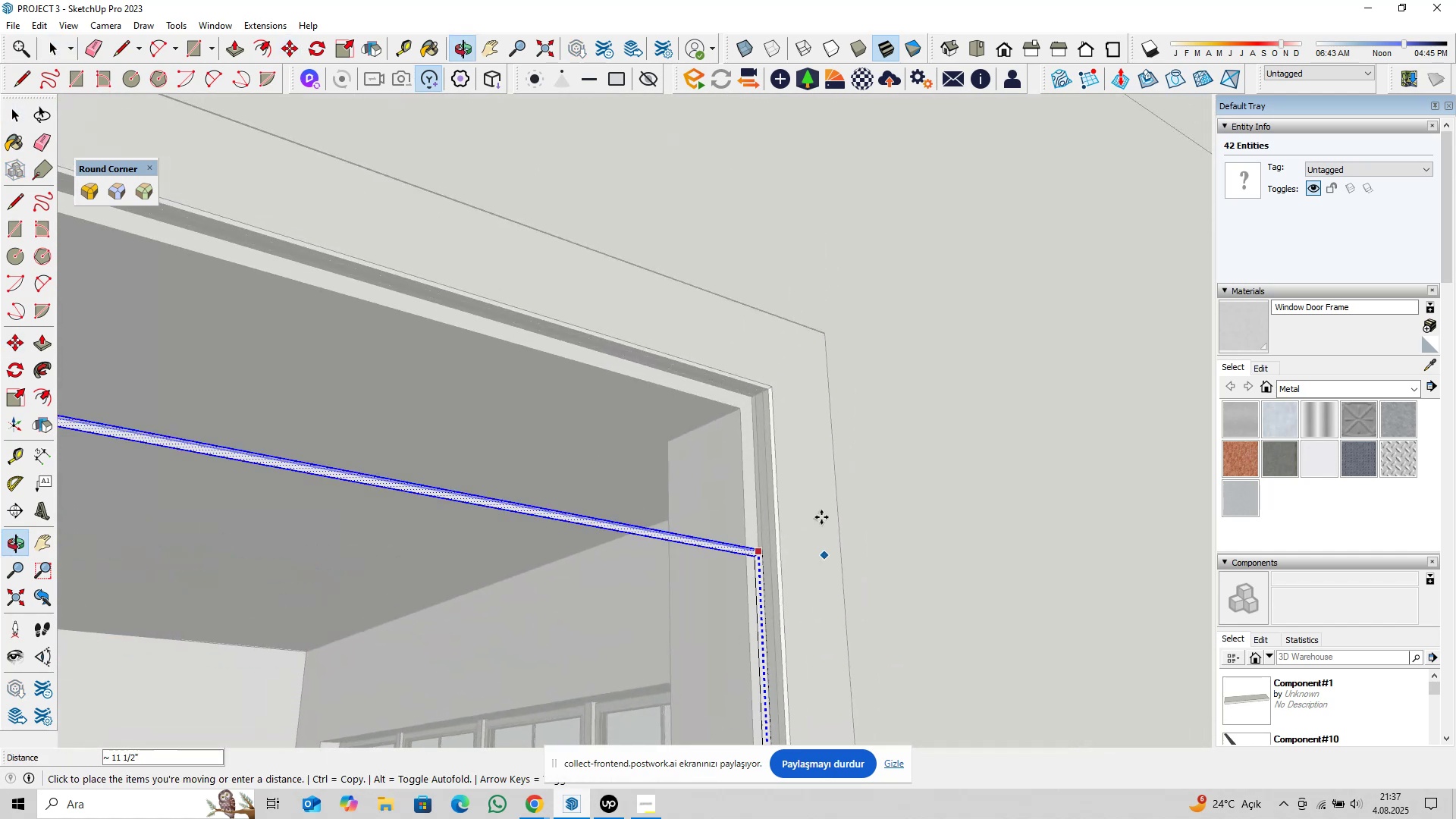 
key(Shift+ShiftLeft)
 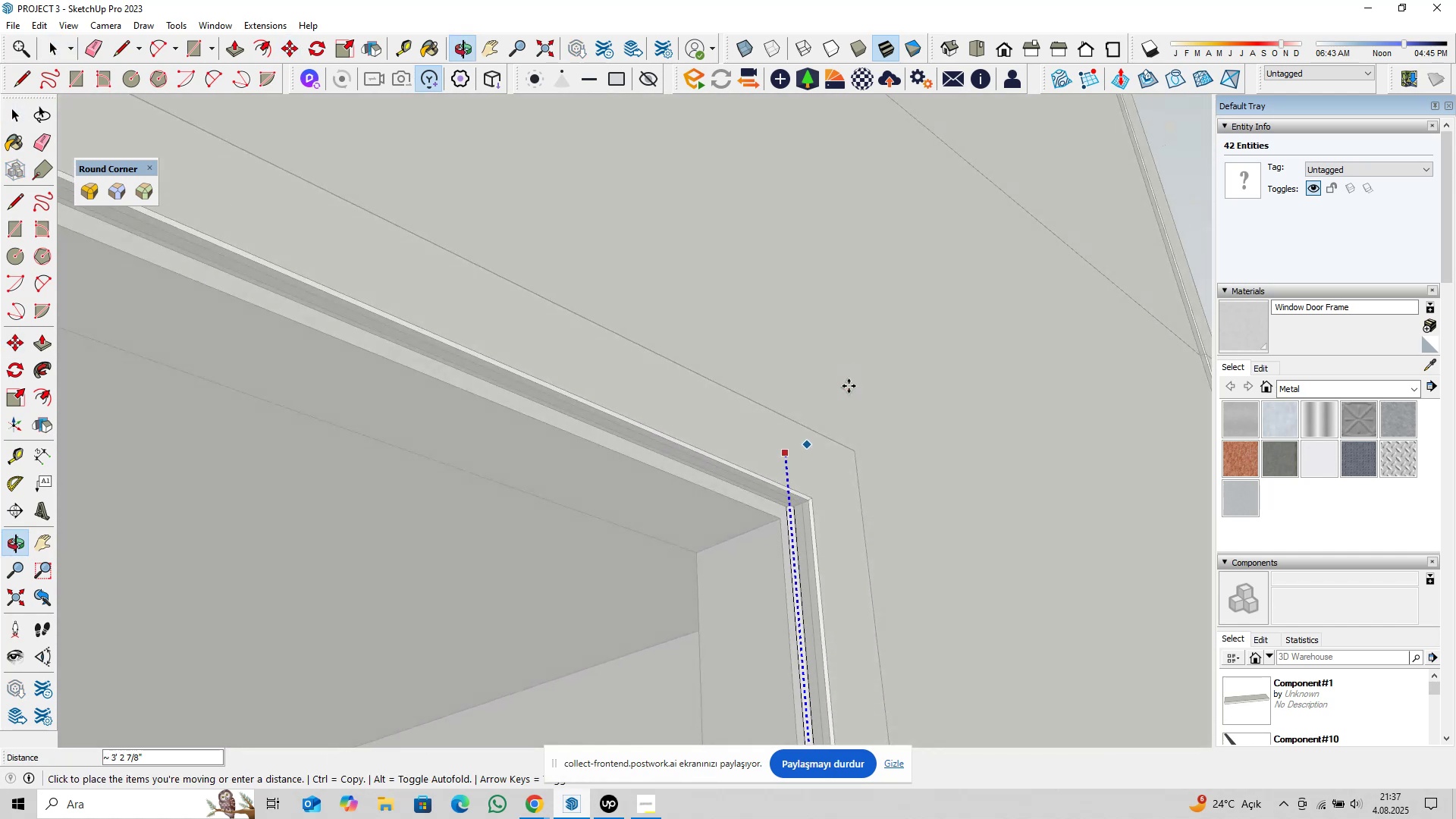 
scroll: coordinate [790, 521], scroll_direction: up, amount: 13.0
 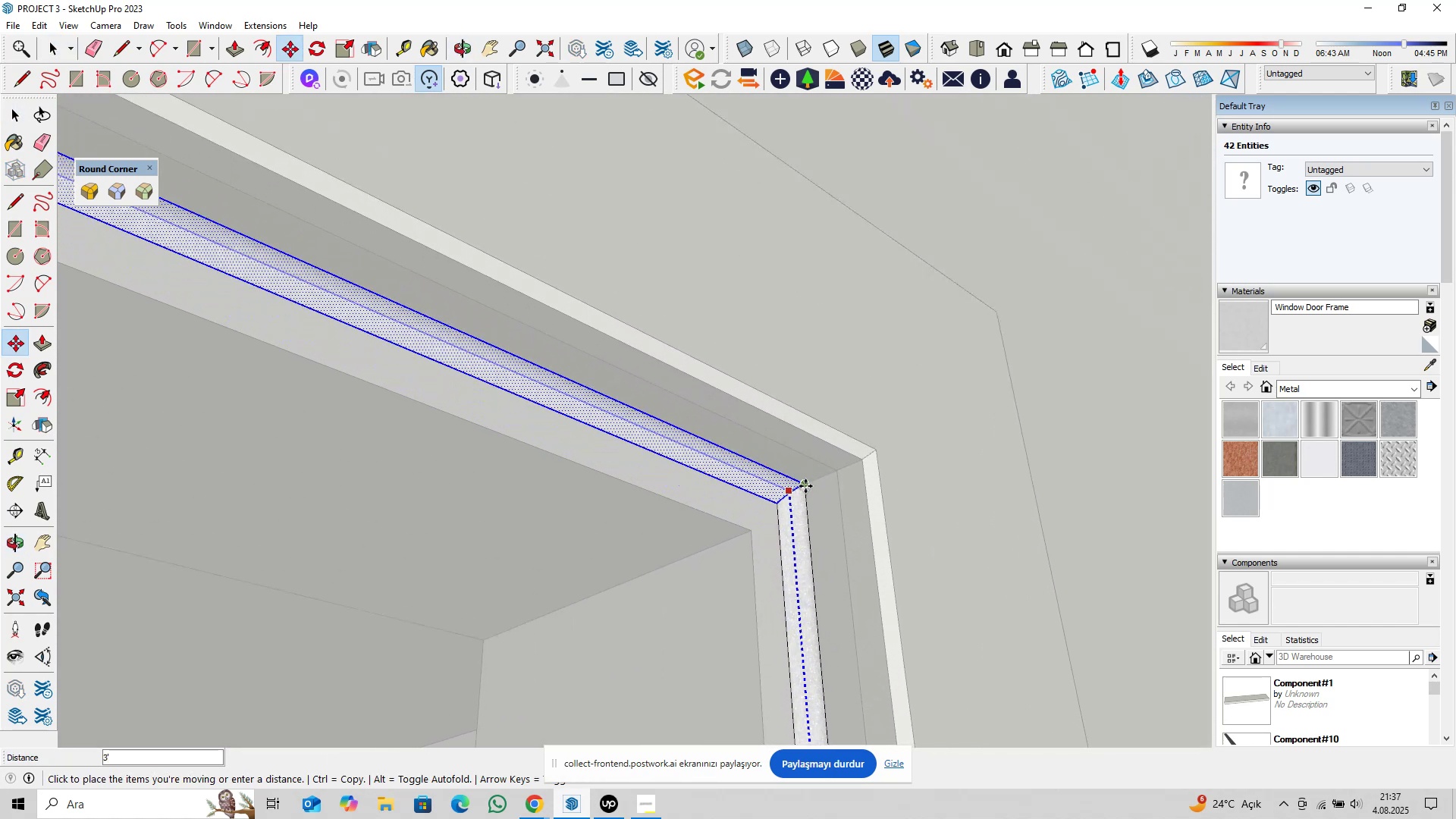 
left_click([805, 486])
 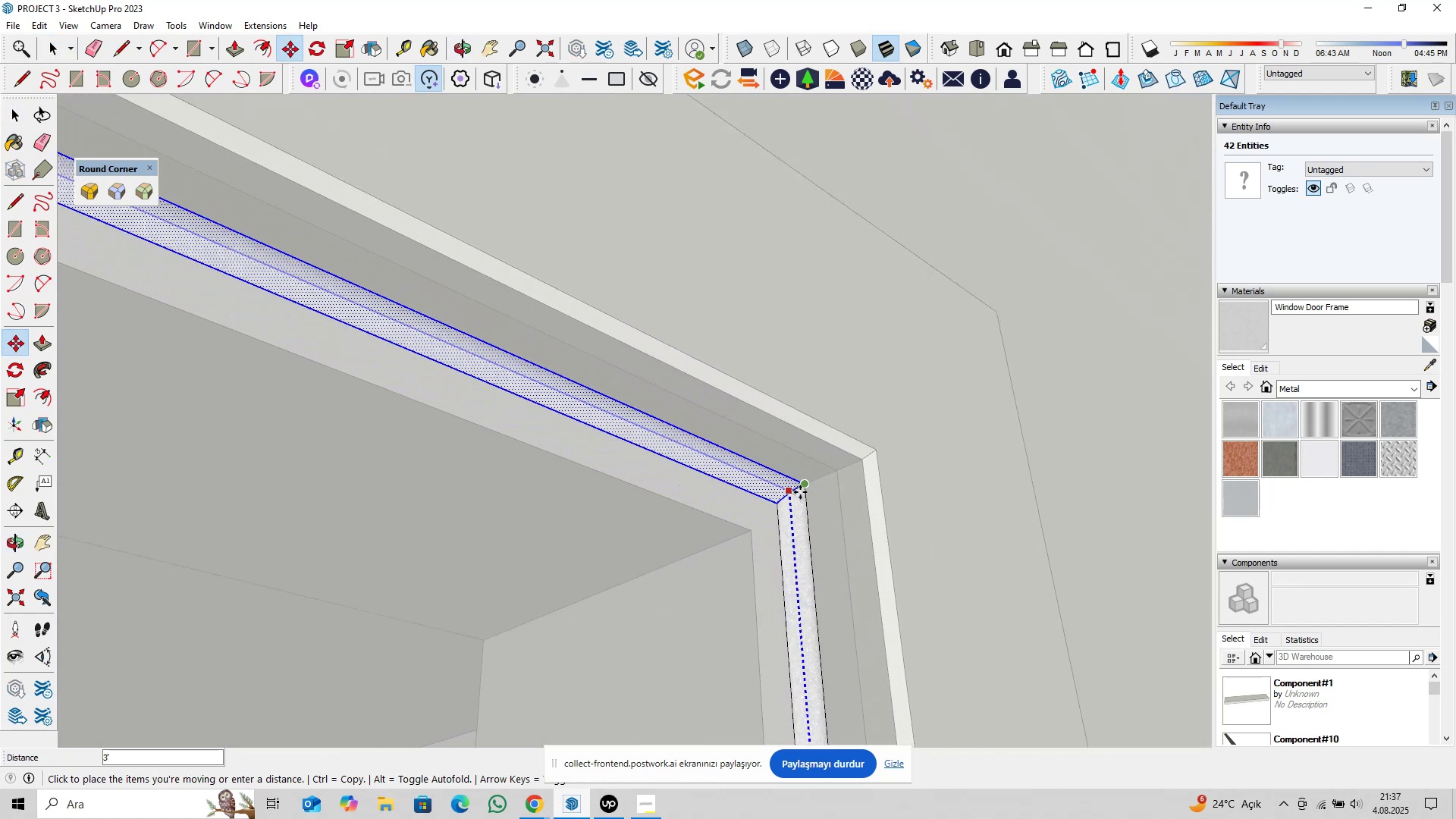 
key(Space)
 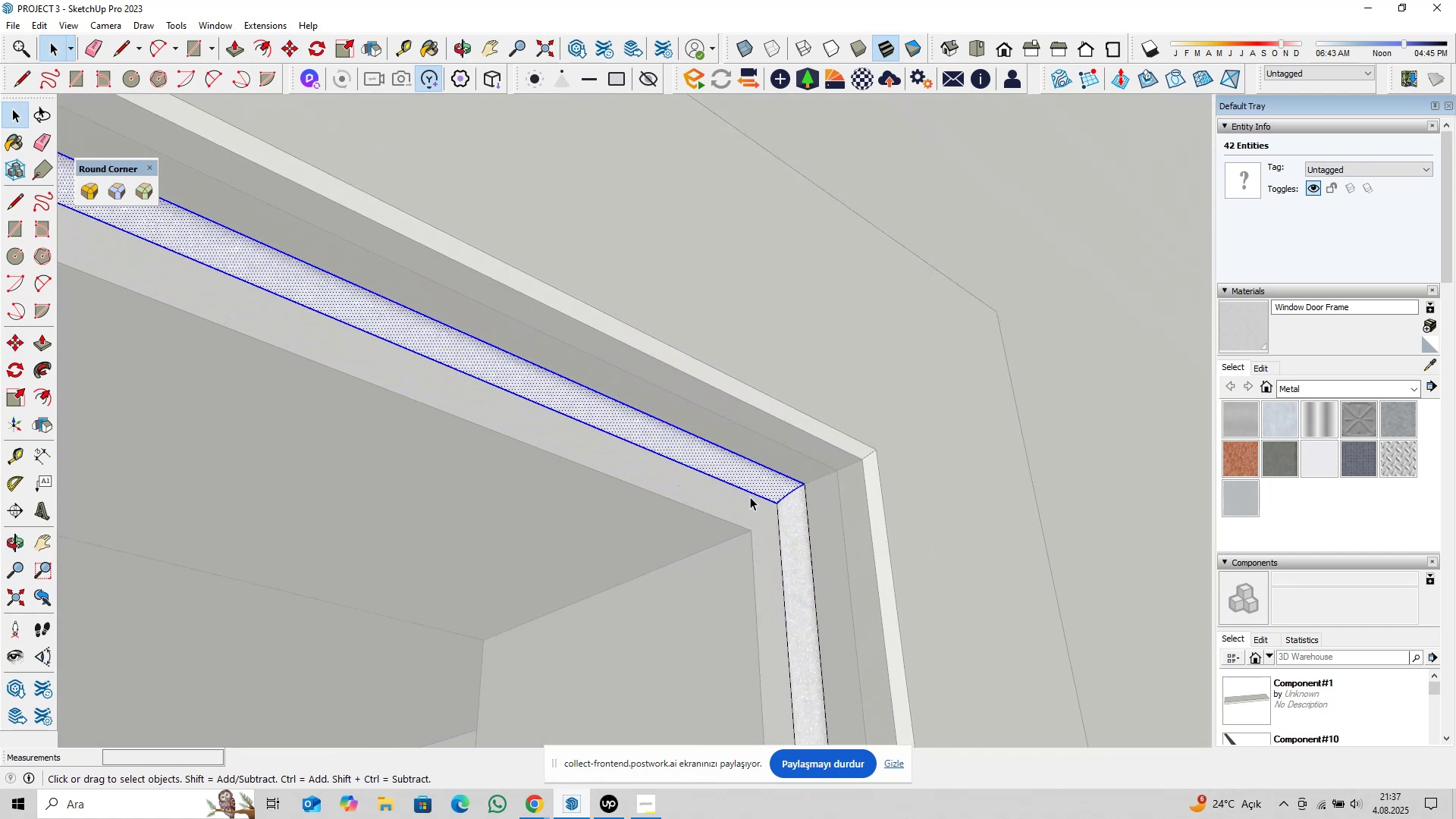 
scroll: coordinate [809, 473], scroll_direction: down, amount: 16.0
 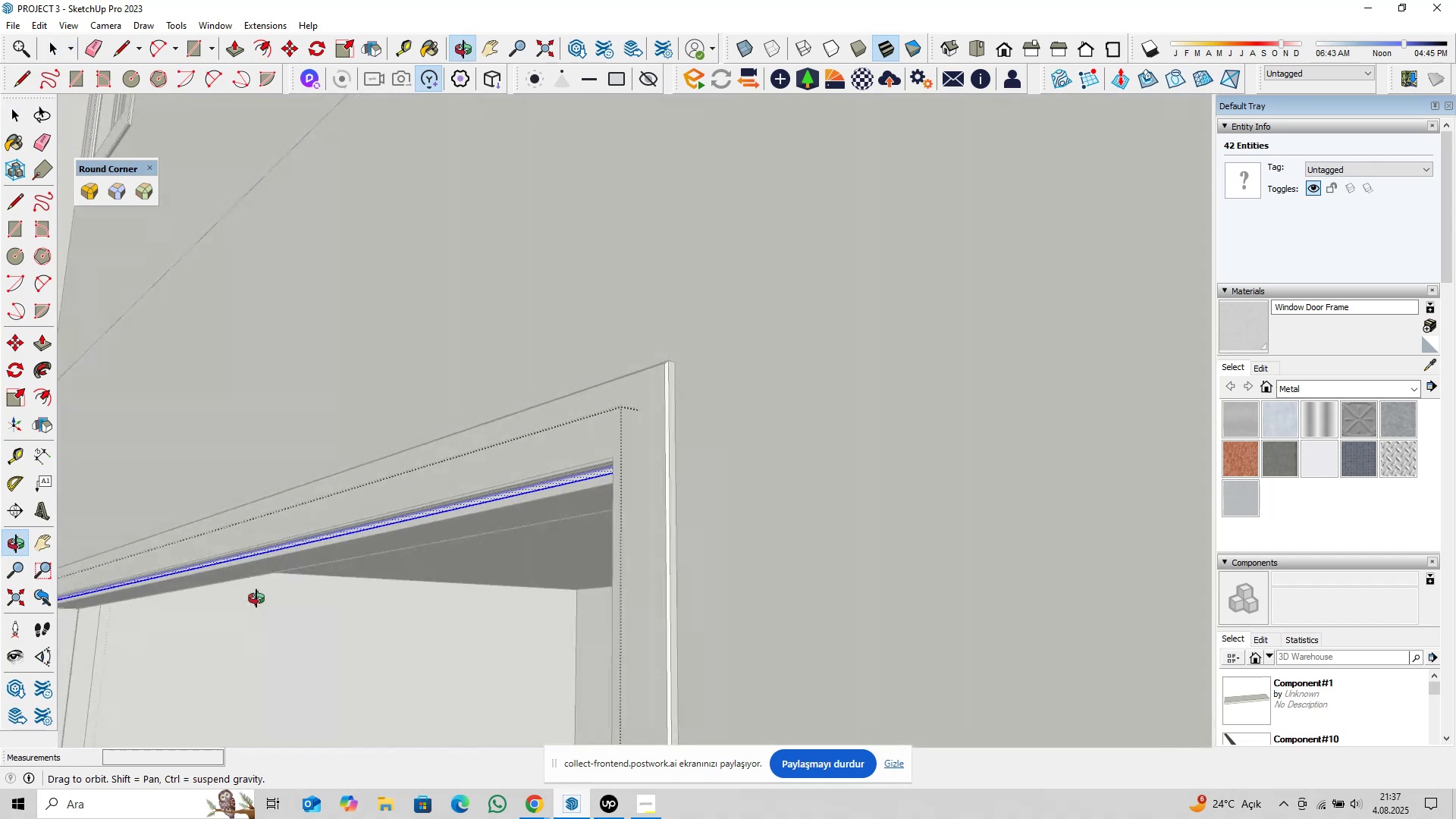 
hold_key(key=ShiftLeft, duration=0.63)
 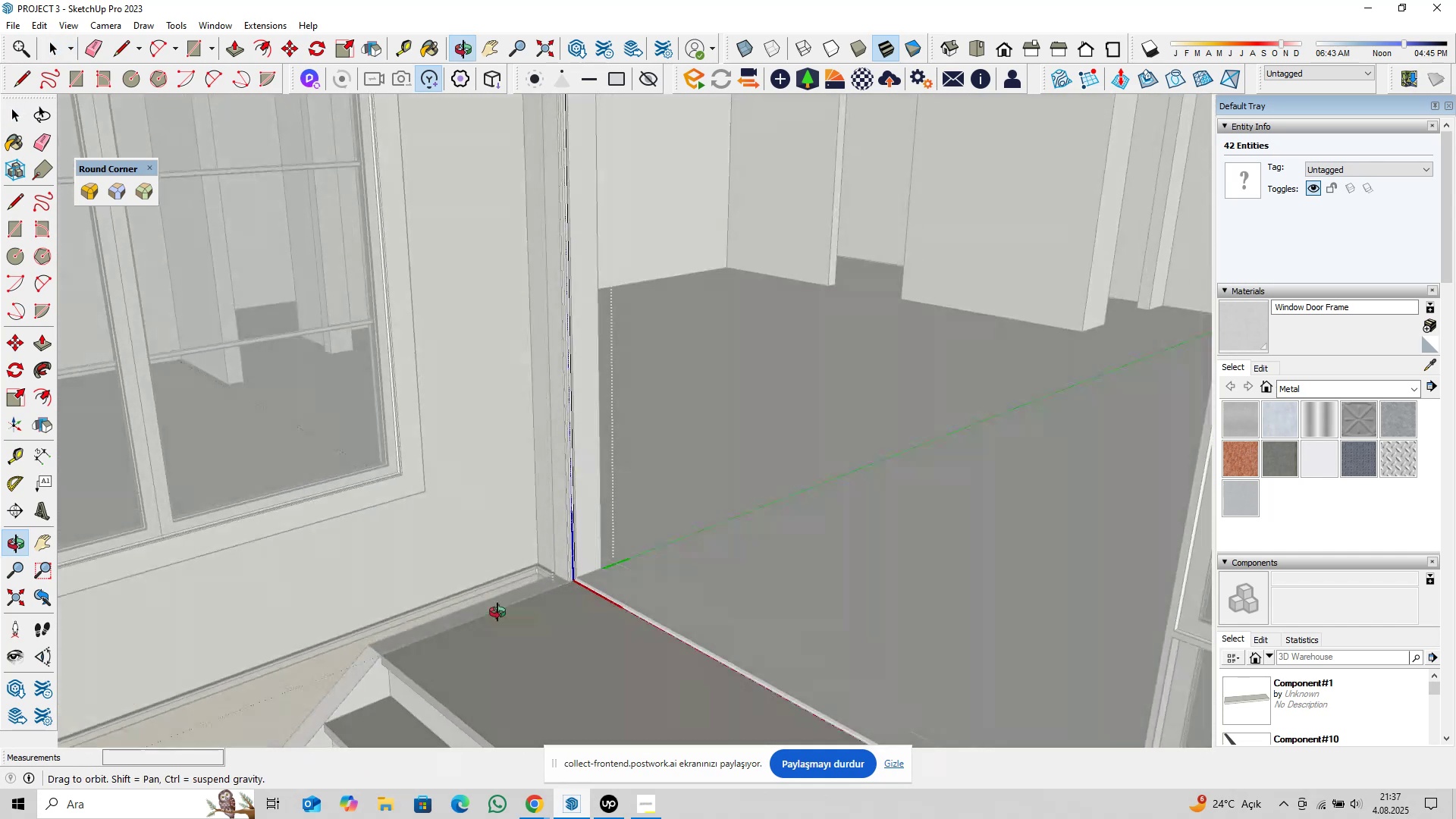 
scroll: coordinate [583, 556], scroll_direction: up, amount: 18.0
 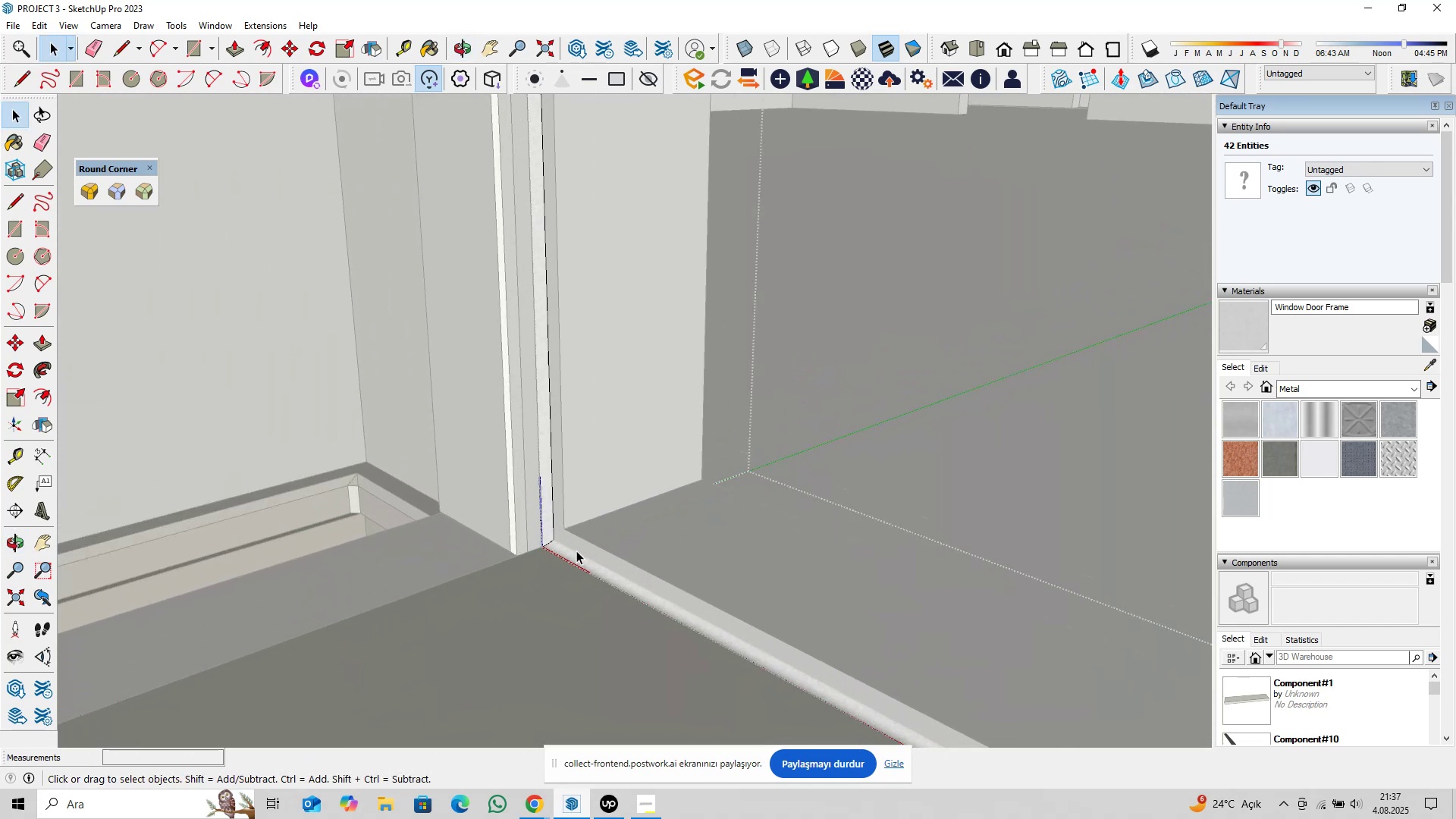 
key(Escape)
 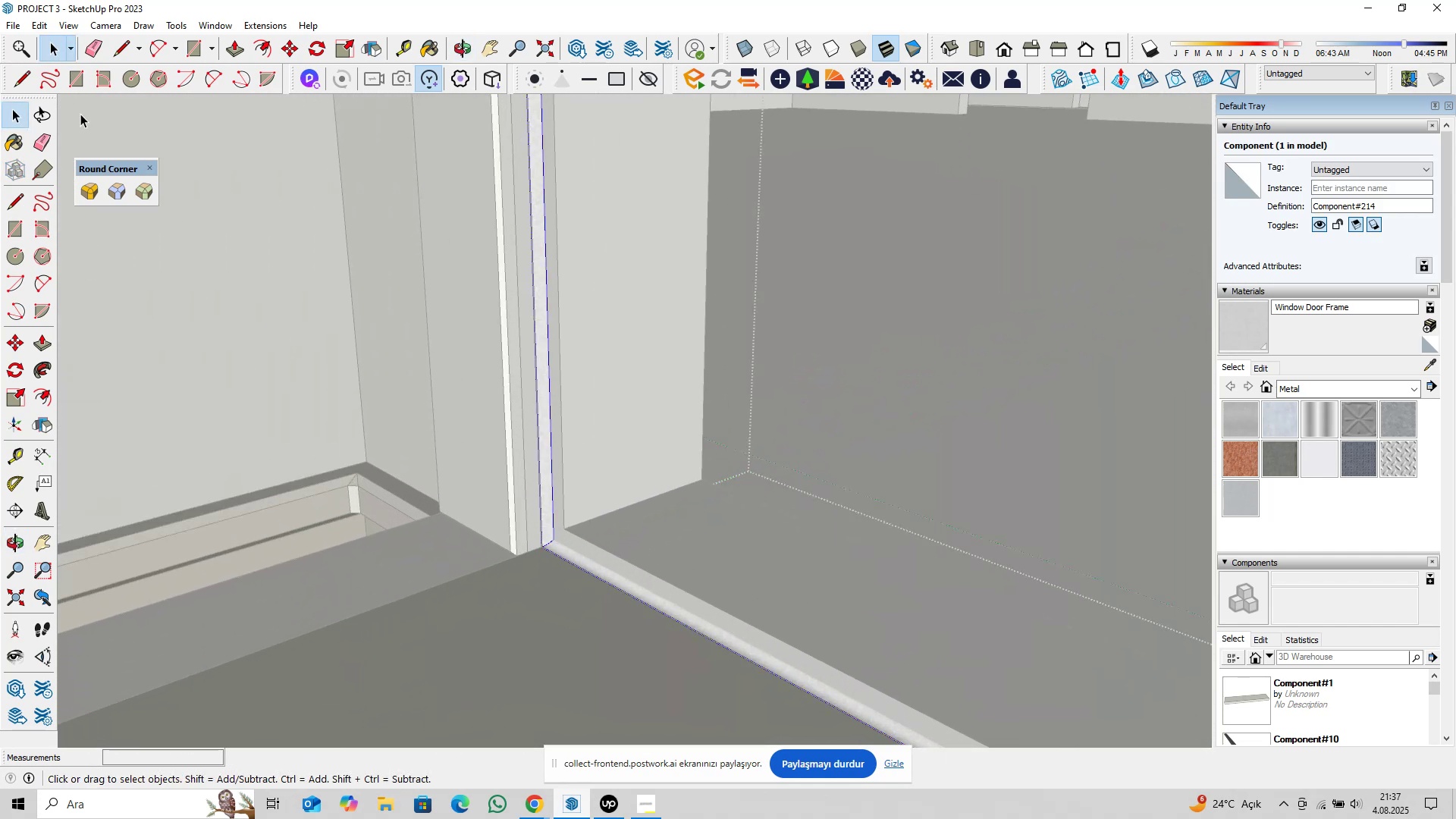 
left_click([51, 25])
 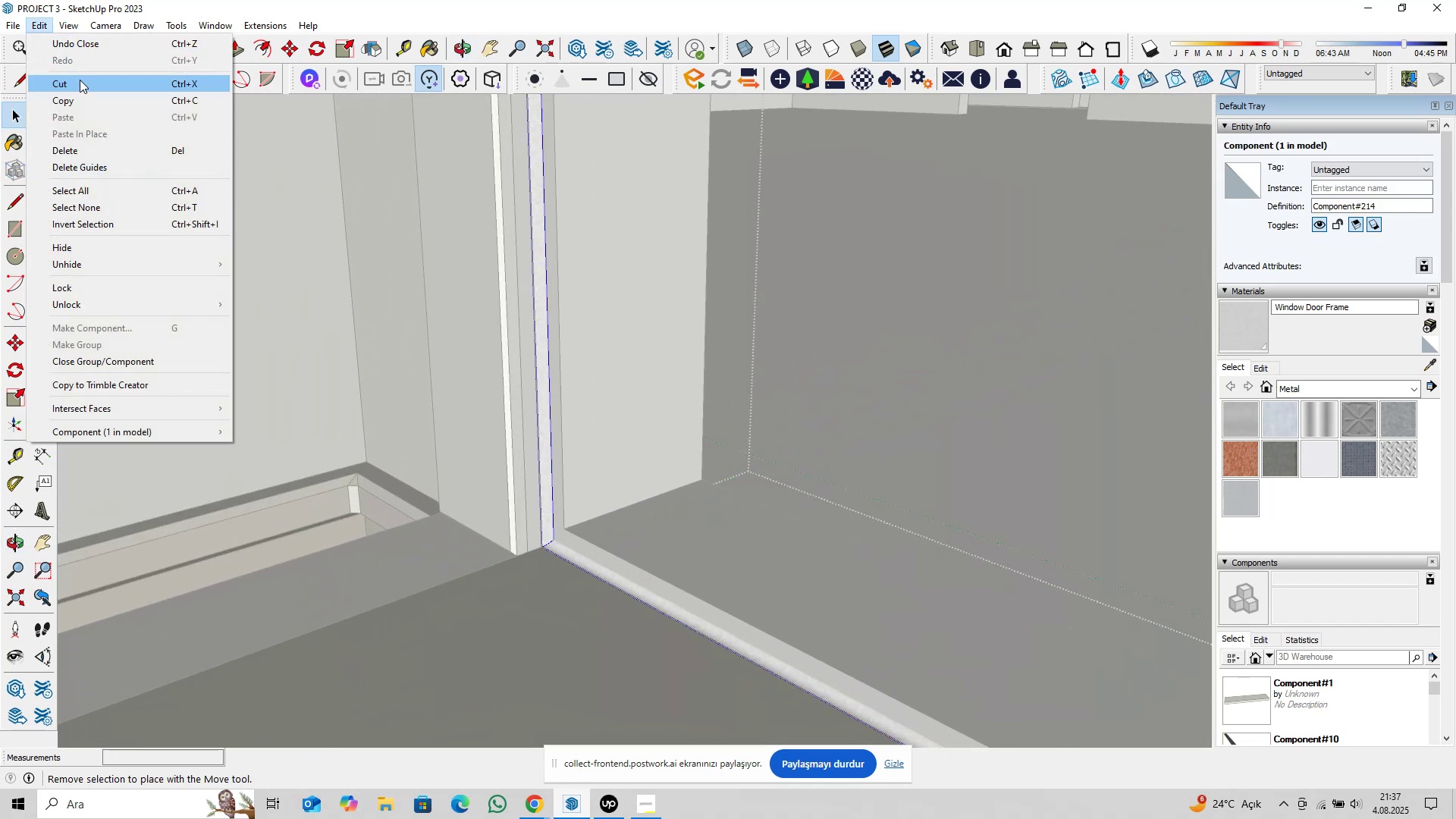 
left_click([80, 82])
 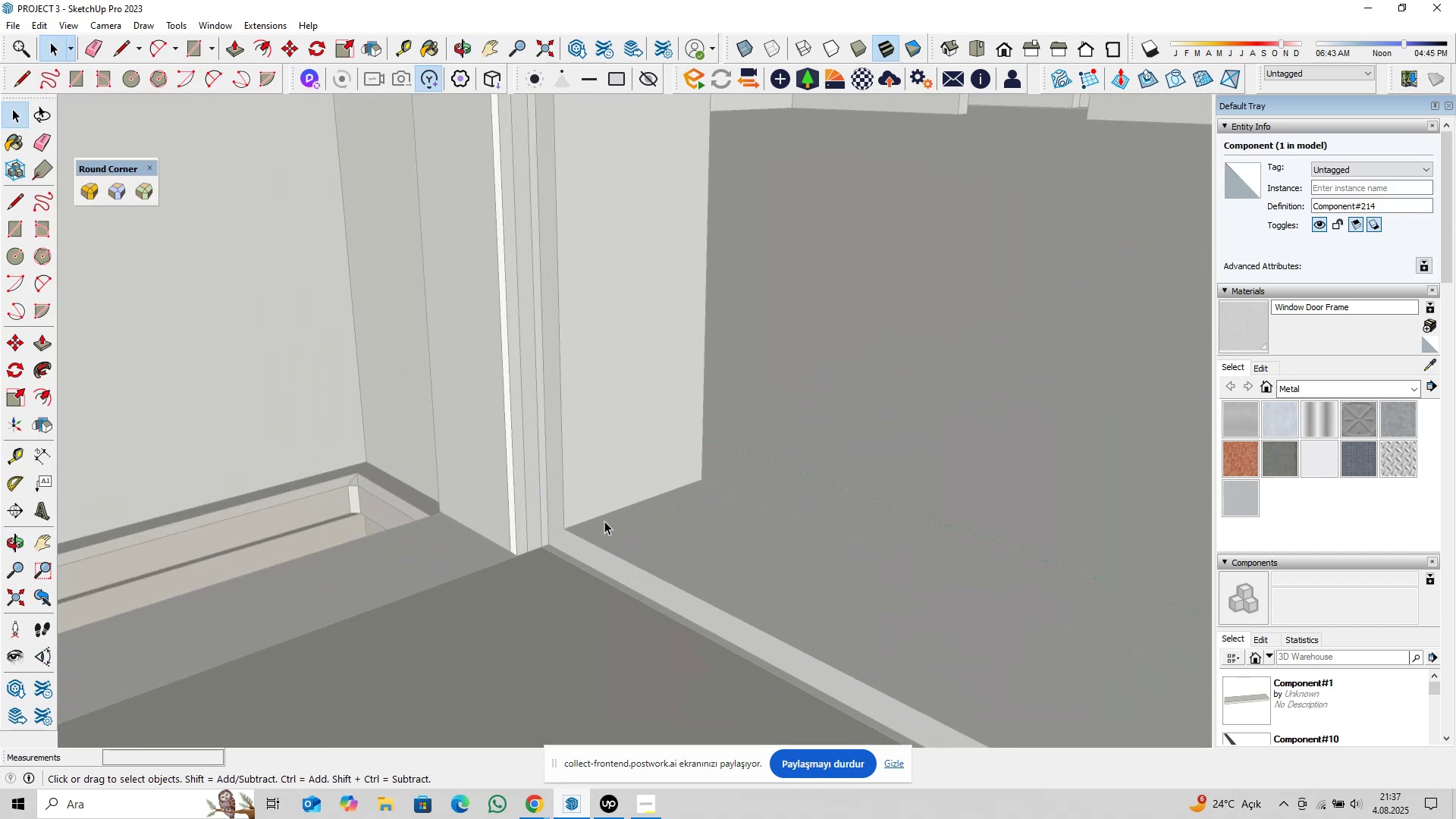 
key(Escape)
 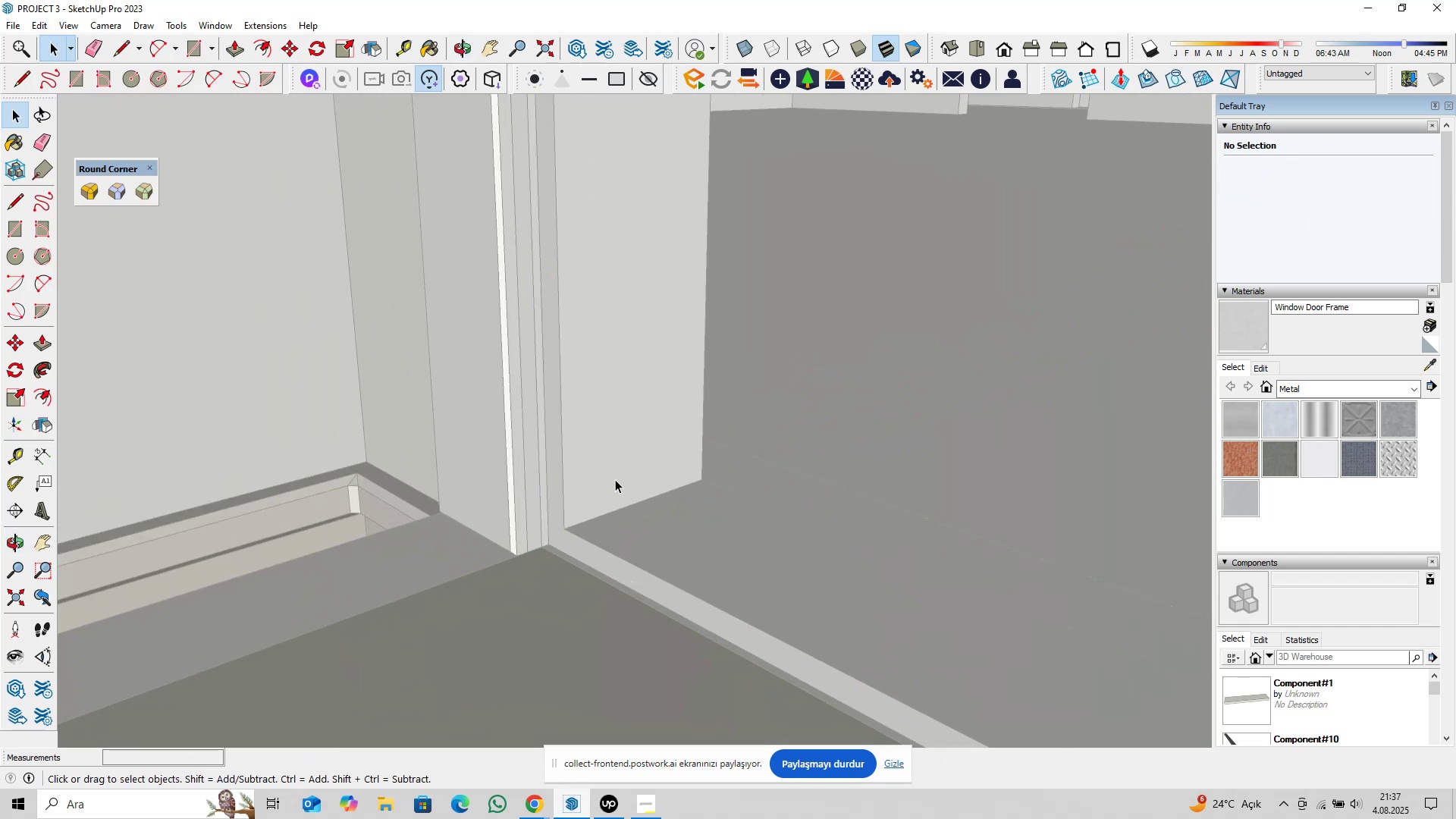 
left_click([615, 479])
 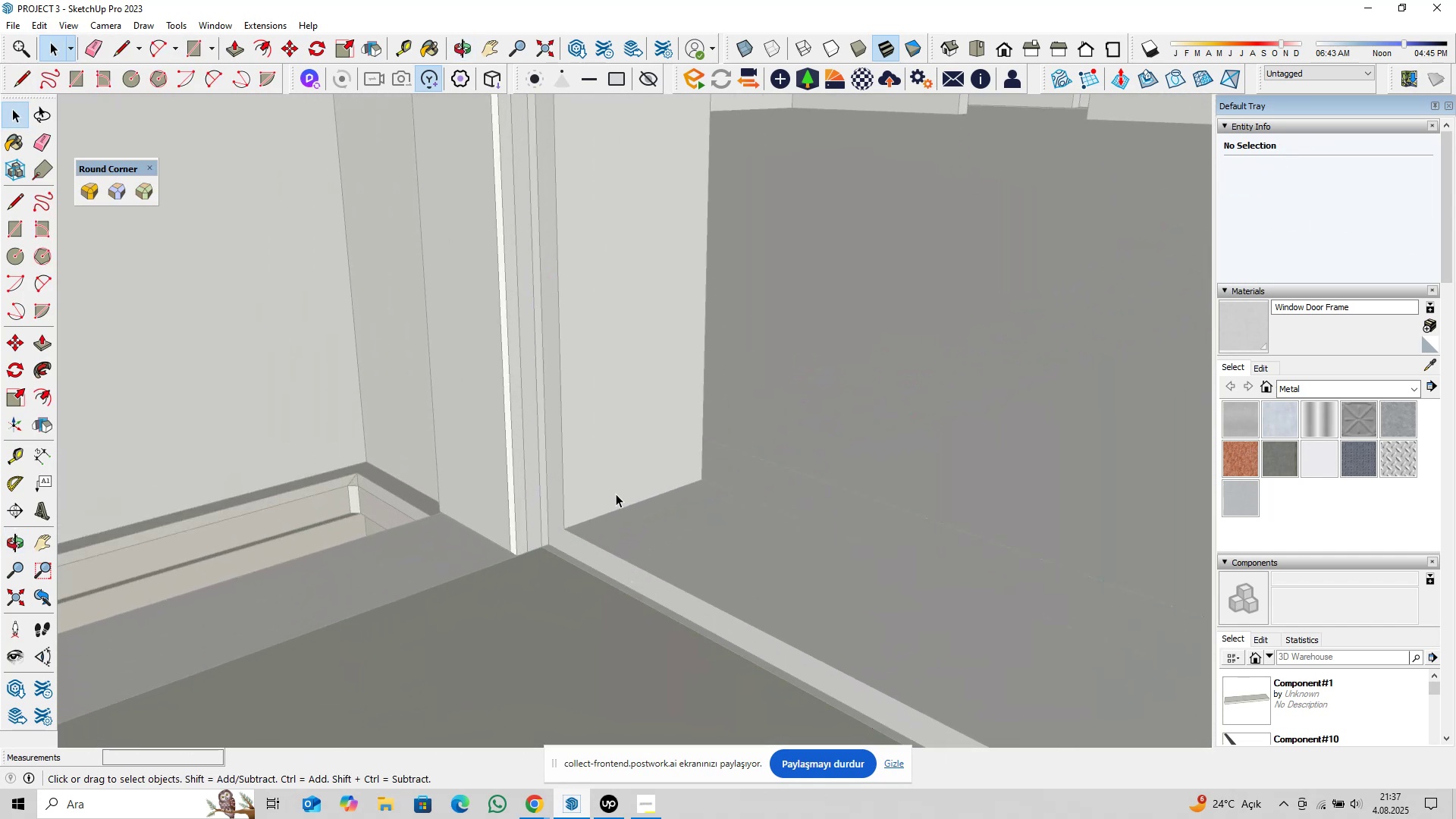 
key(Escape)
 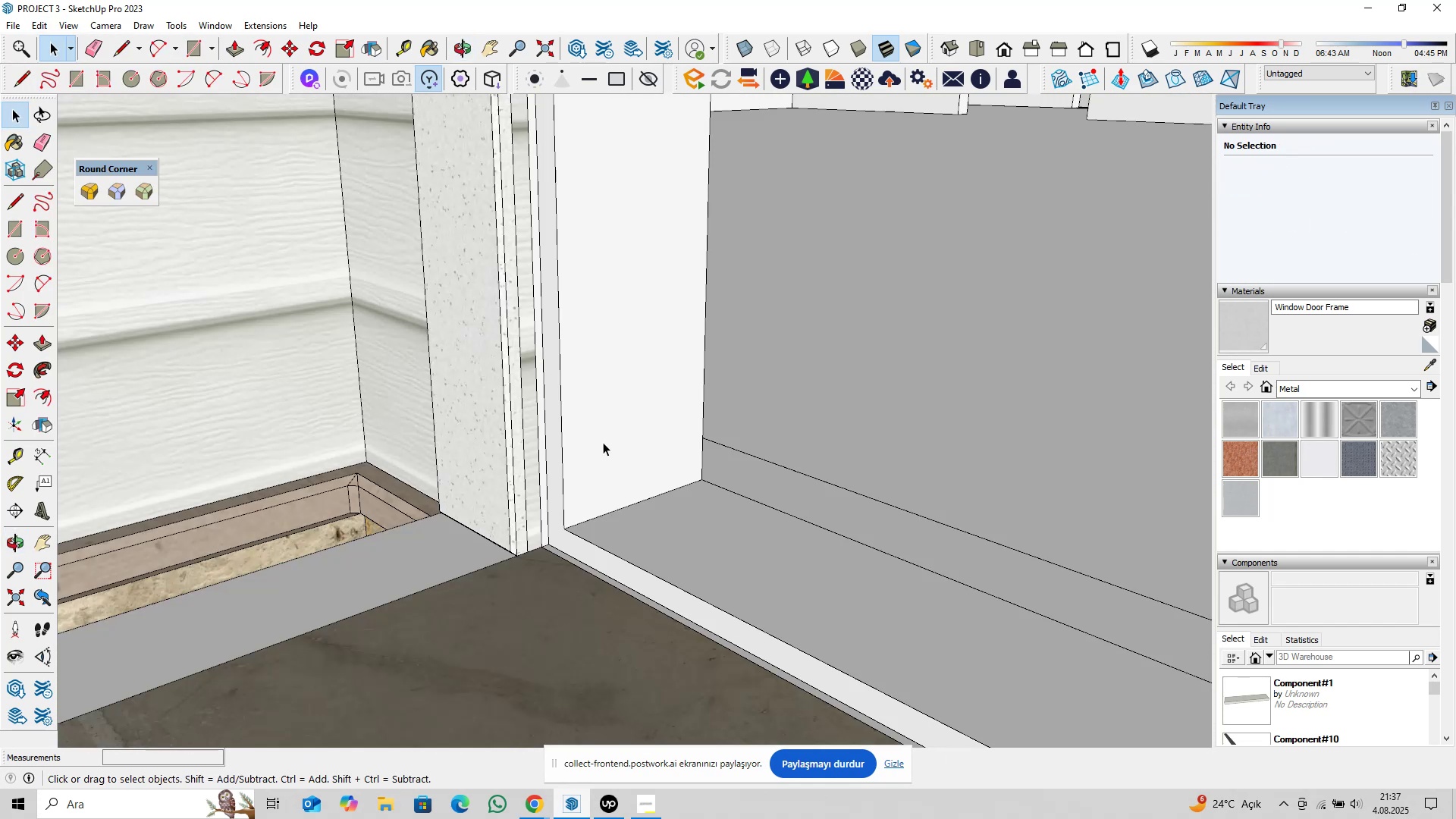 
left_click([603, 442])
 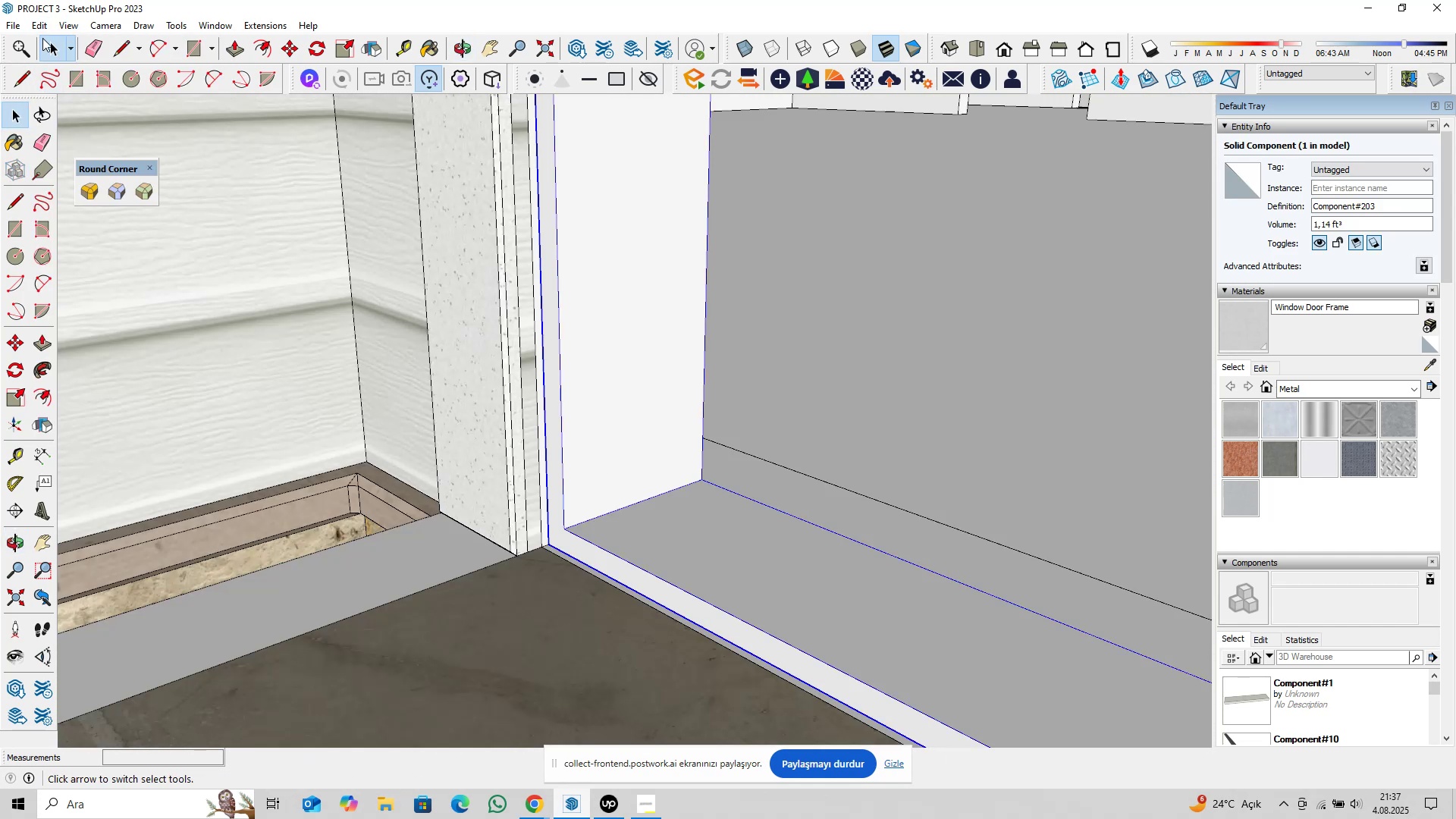 
left_click([42, 27])
 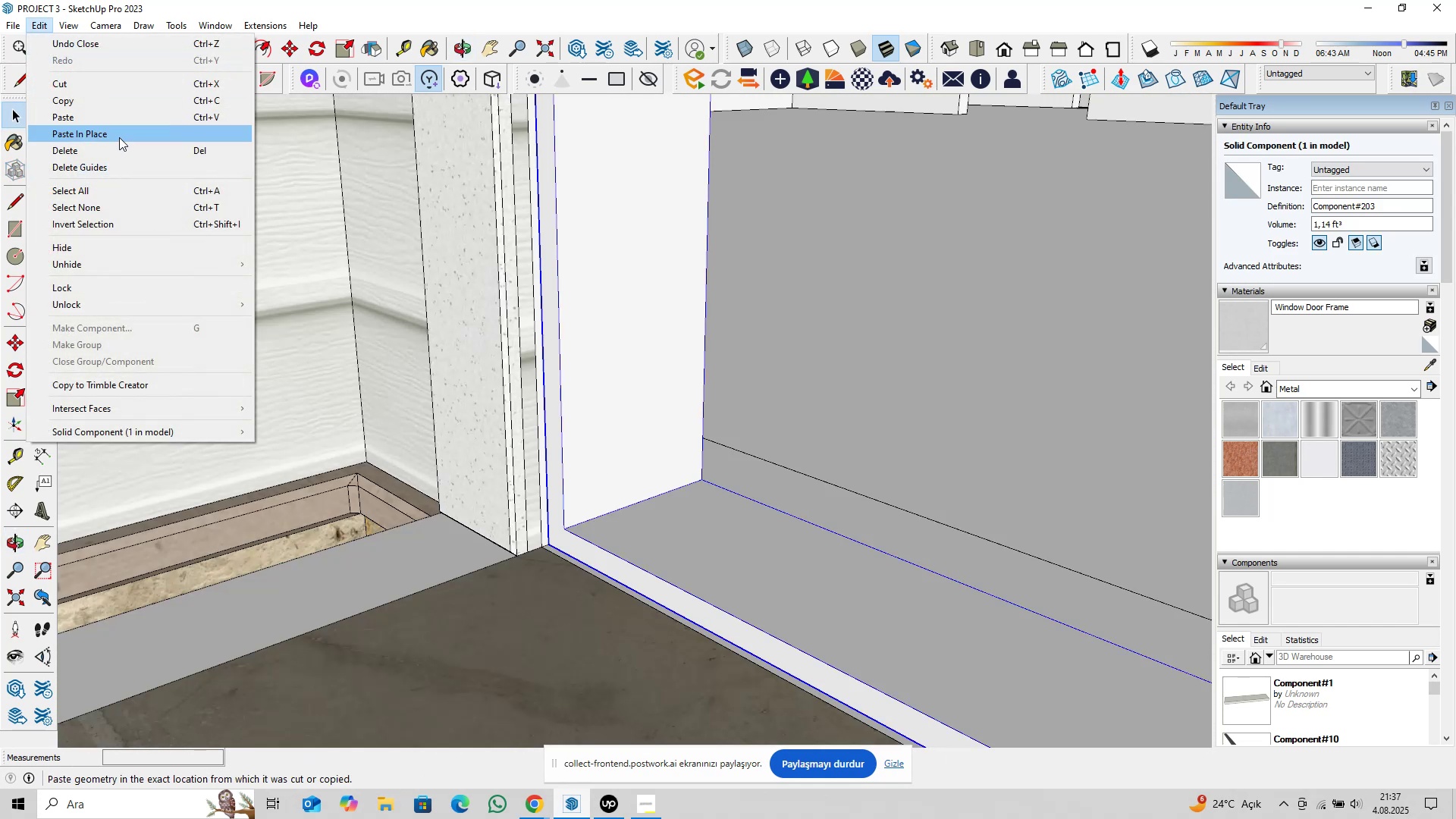 
left_click([119, 137])
 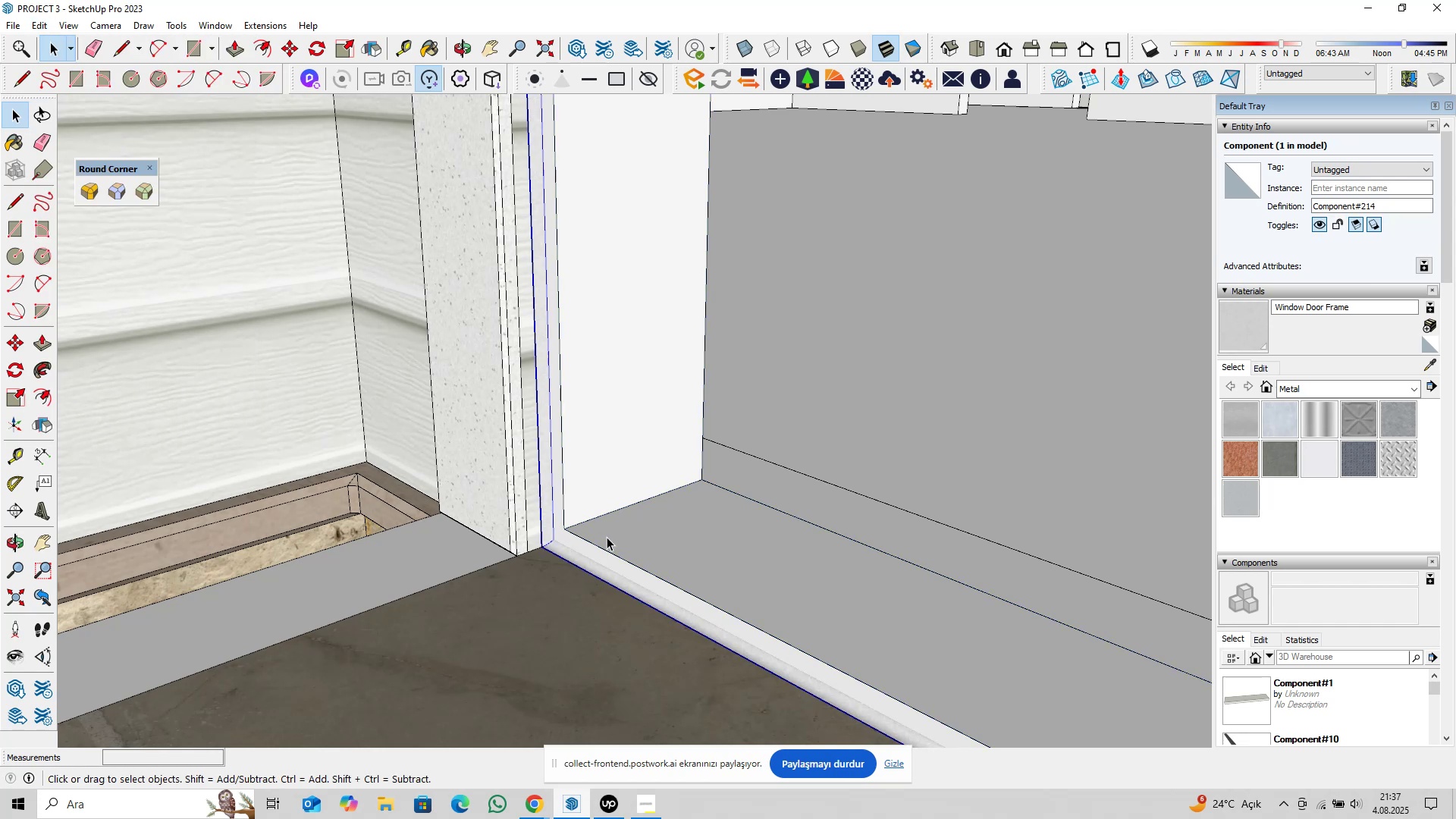 
hold_key(key=ControlLeft, duration=0.34)
 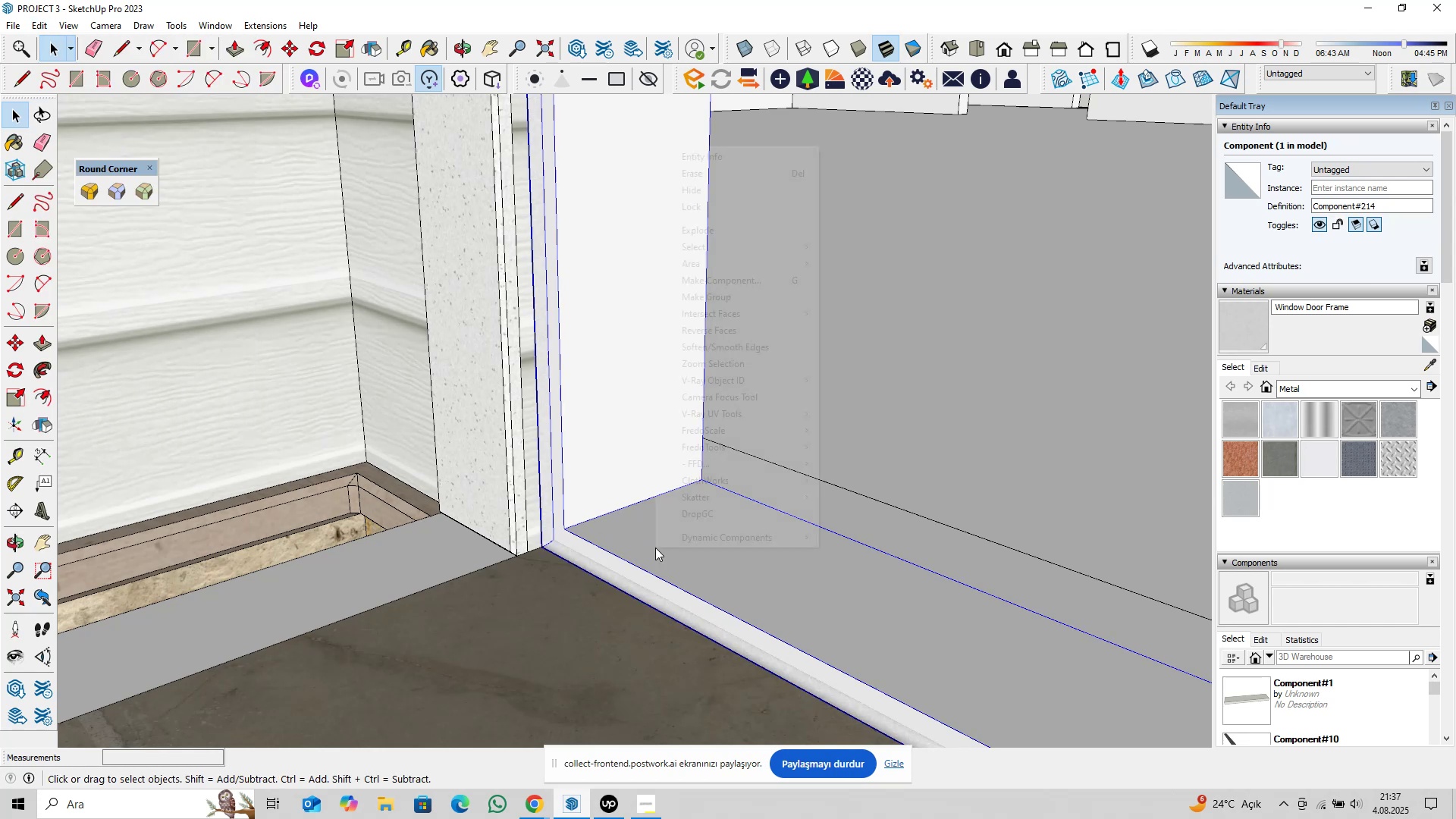 
right_click([655, 548])
 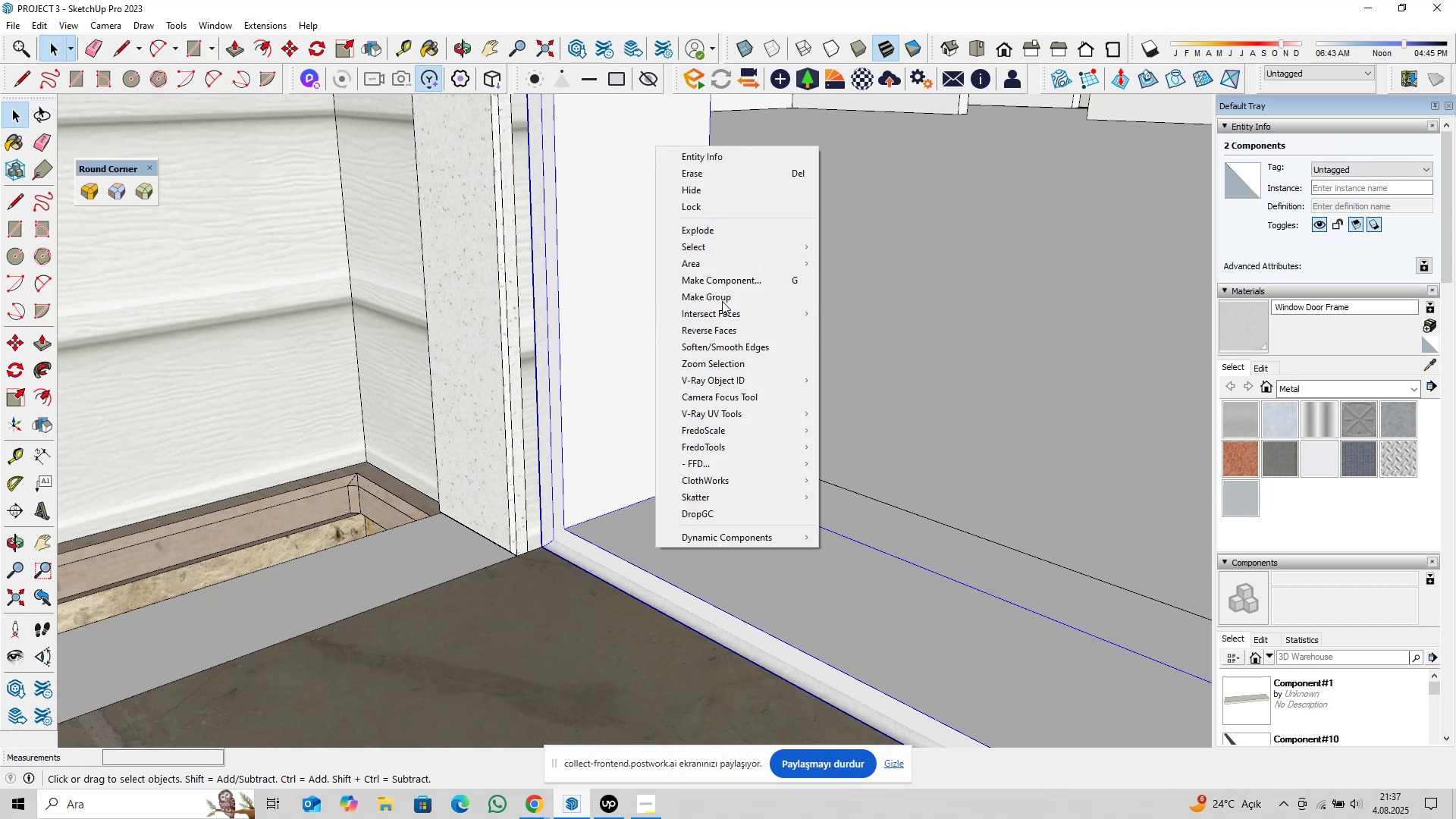 
left_click([728, 281])
 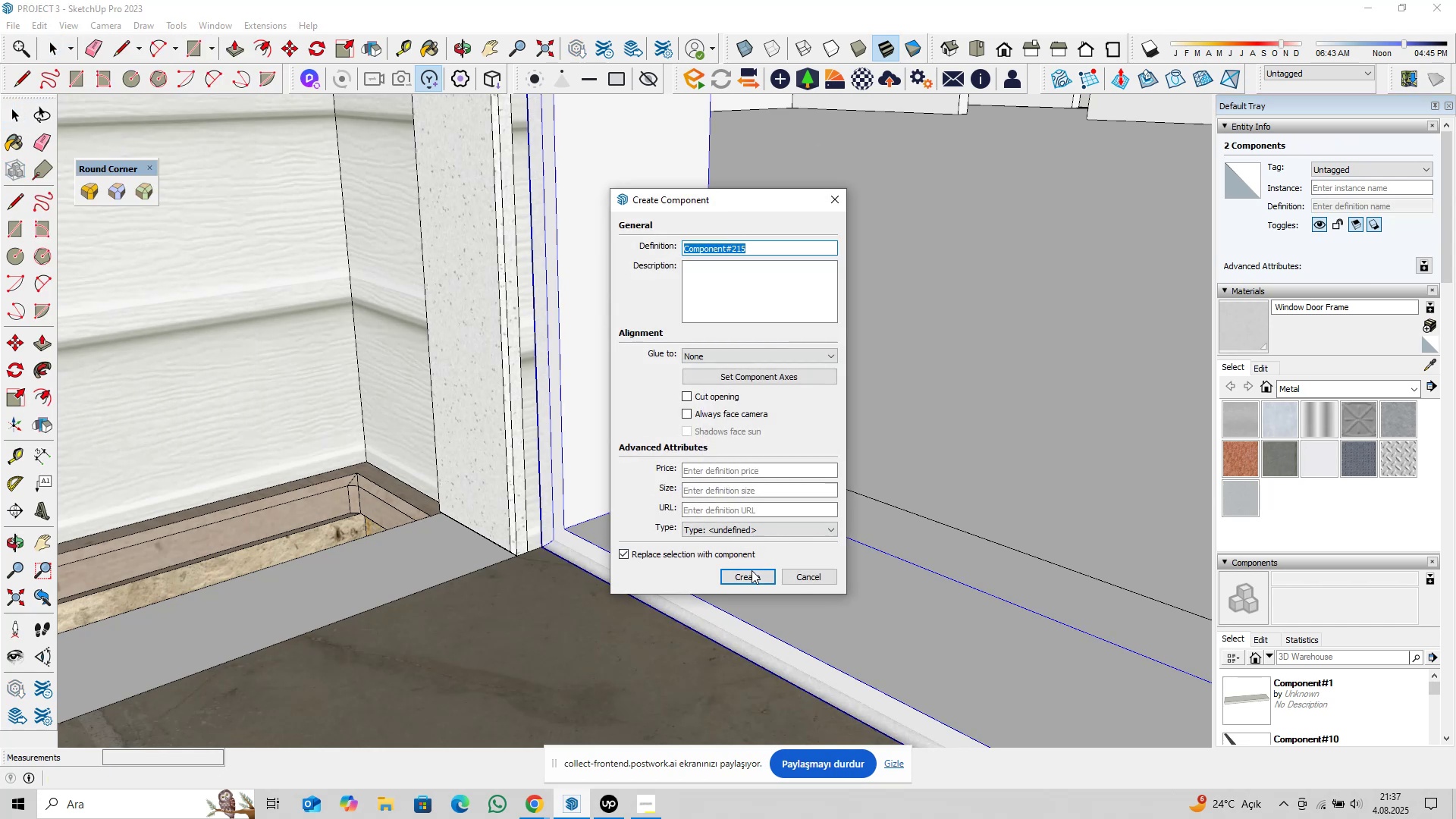 
left_click([752, 574])
 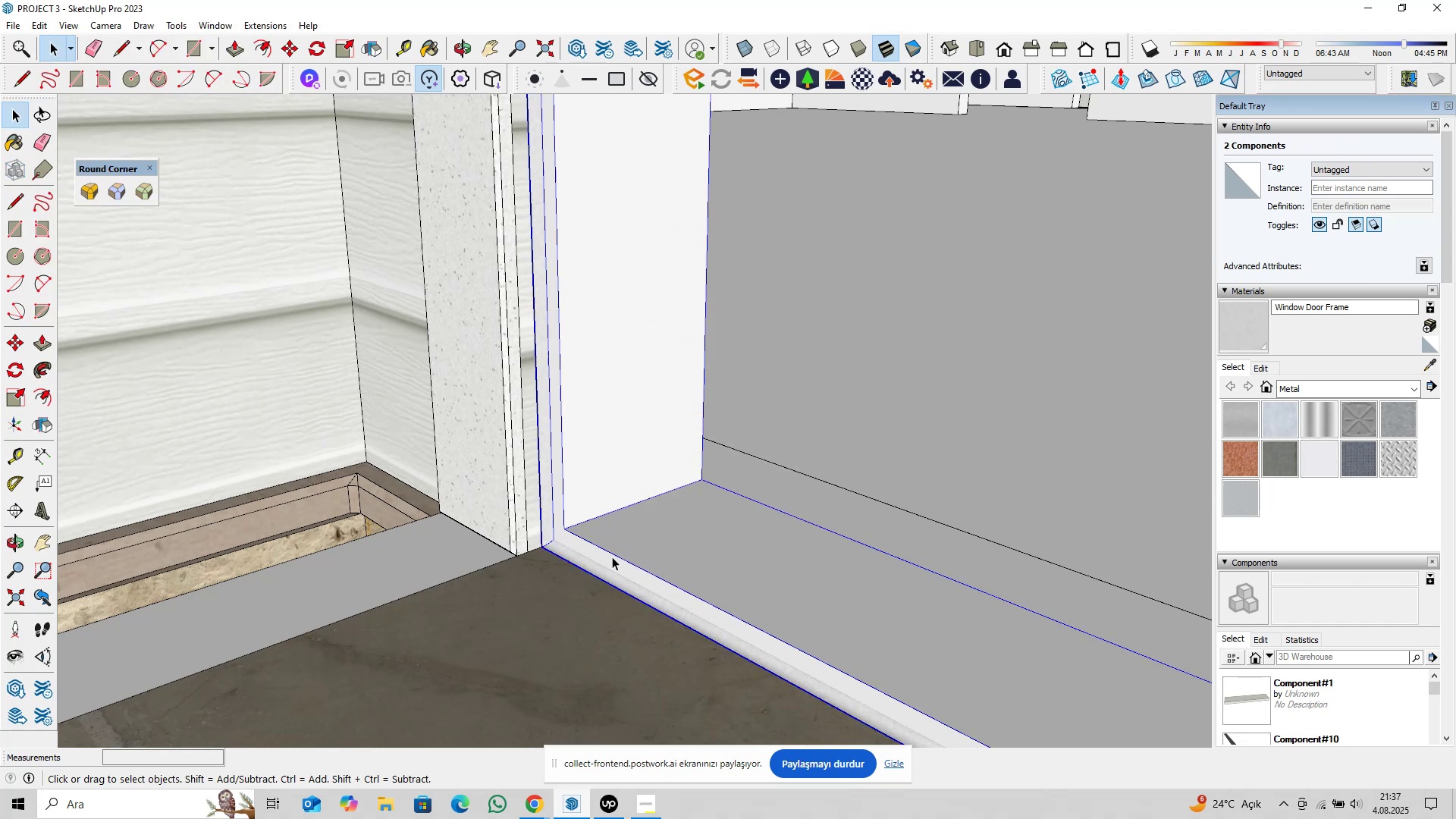 
scroll: coordinate [570, 544], scroll_direction: down, amount: 24.0
 